 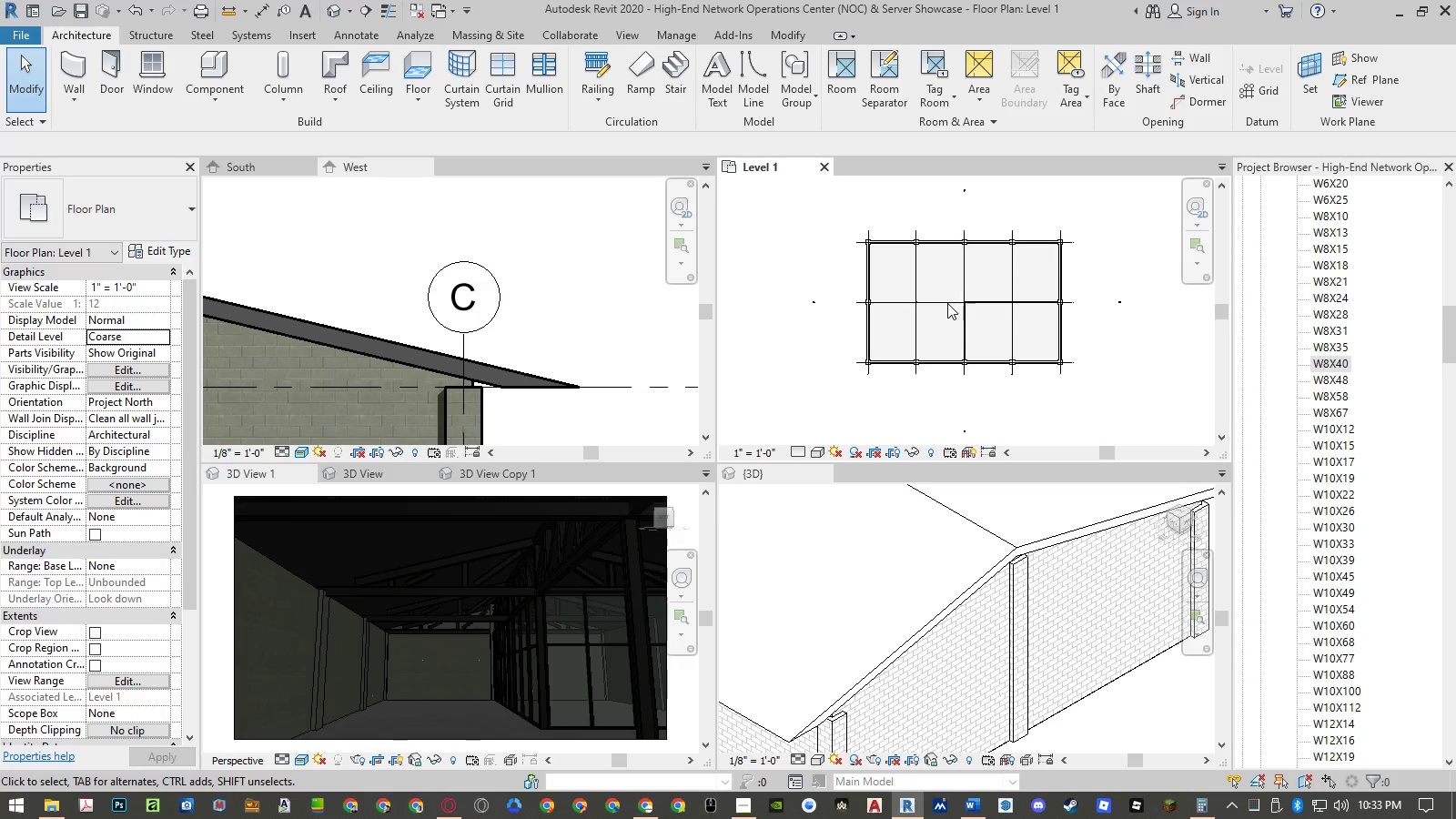 
double_click([557, 310])
 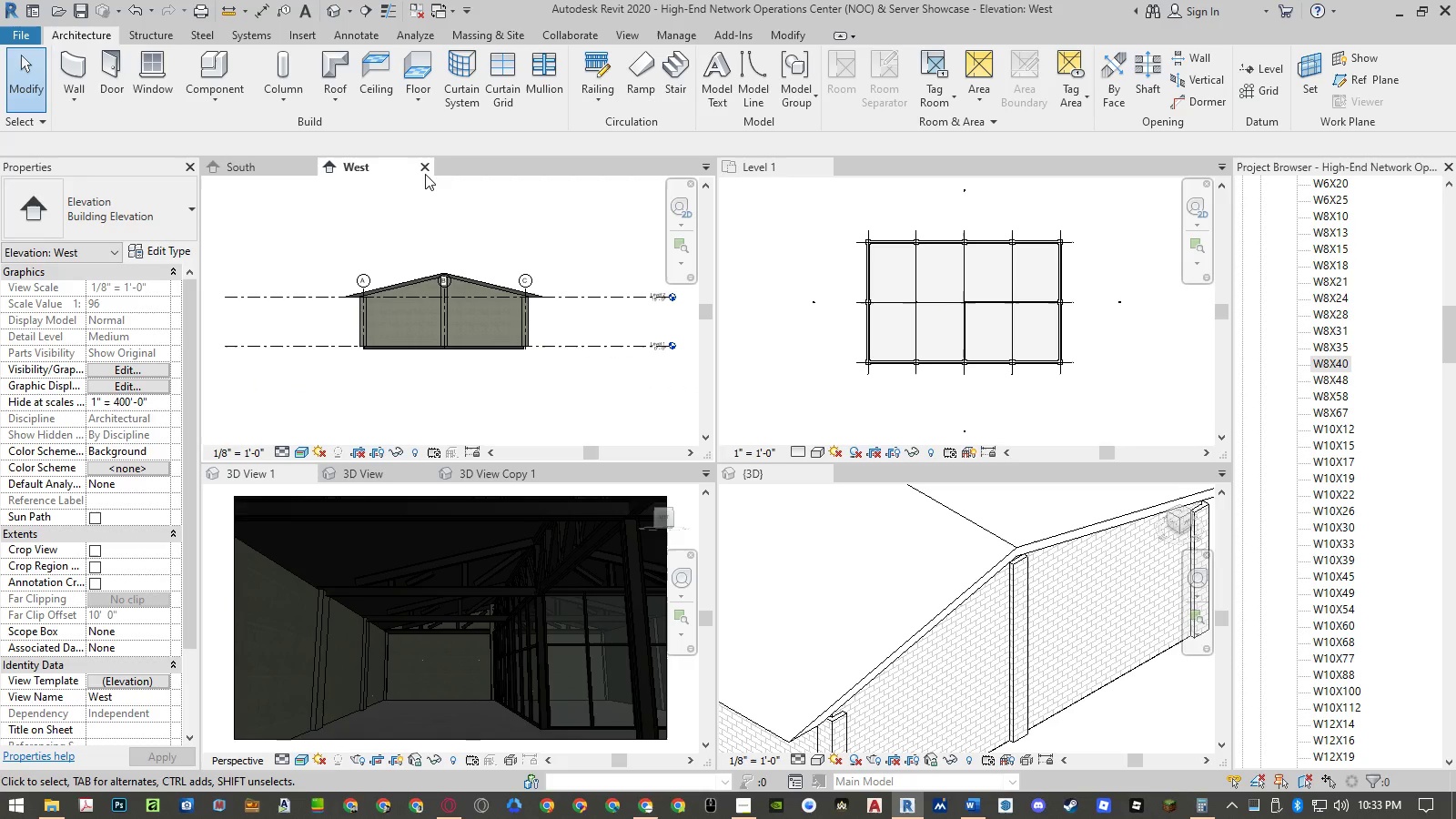 
left_click([425, 171])
 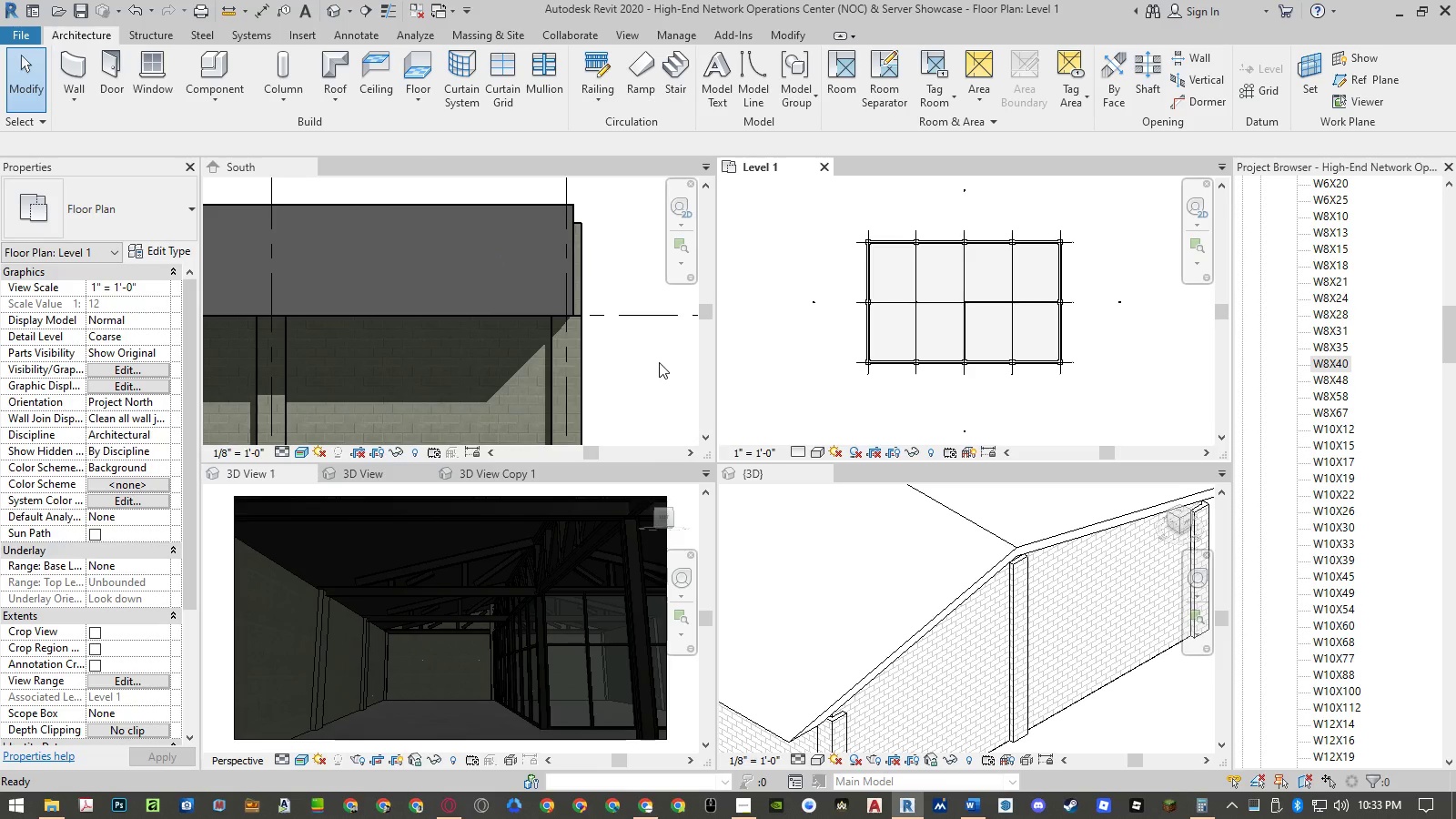 
scroll: coordinate [659, 362], scroll_direction: down, amount: 2.0
 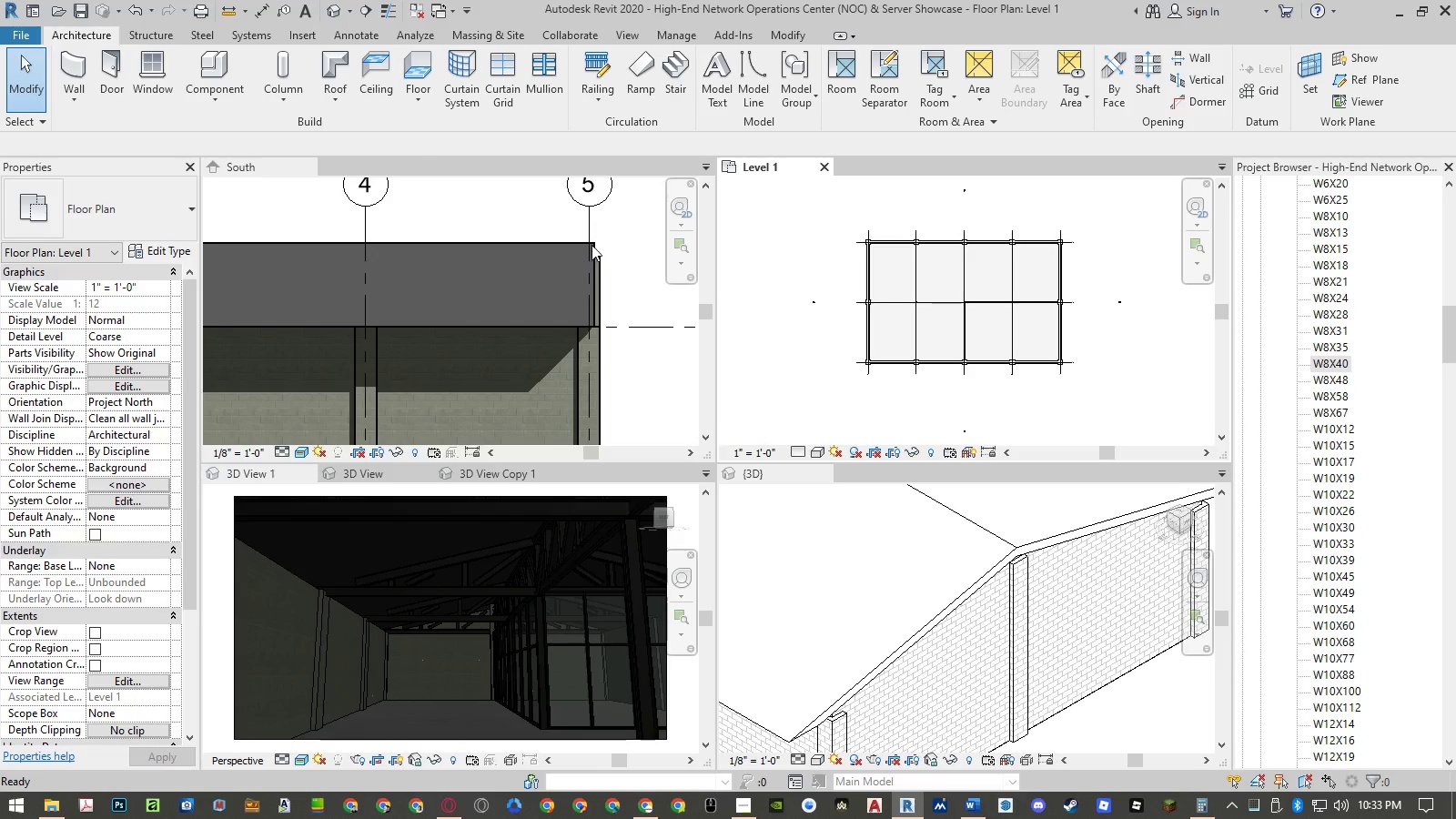 
left_click([592, 245])
 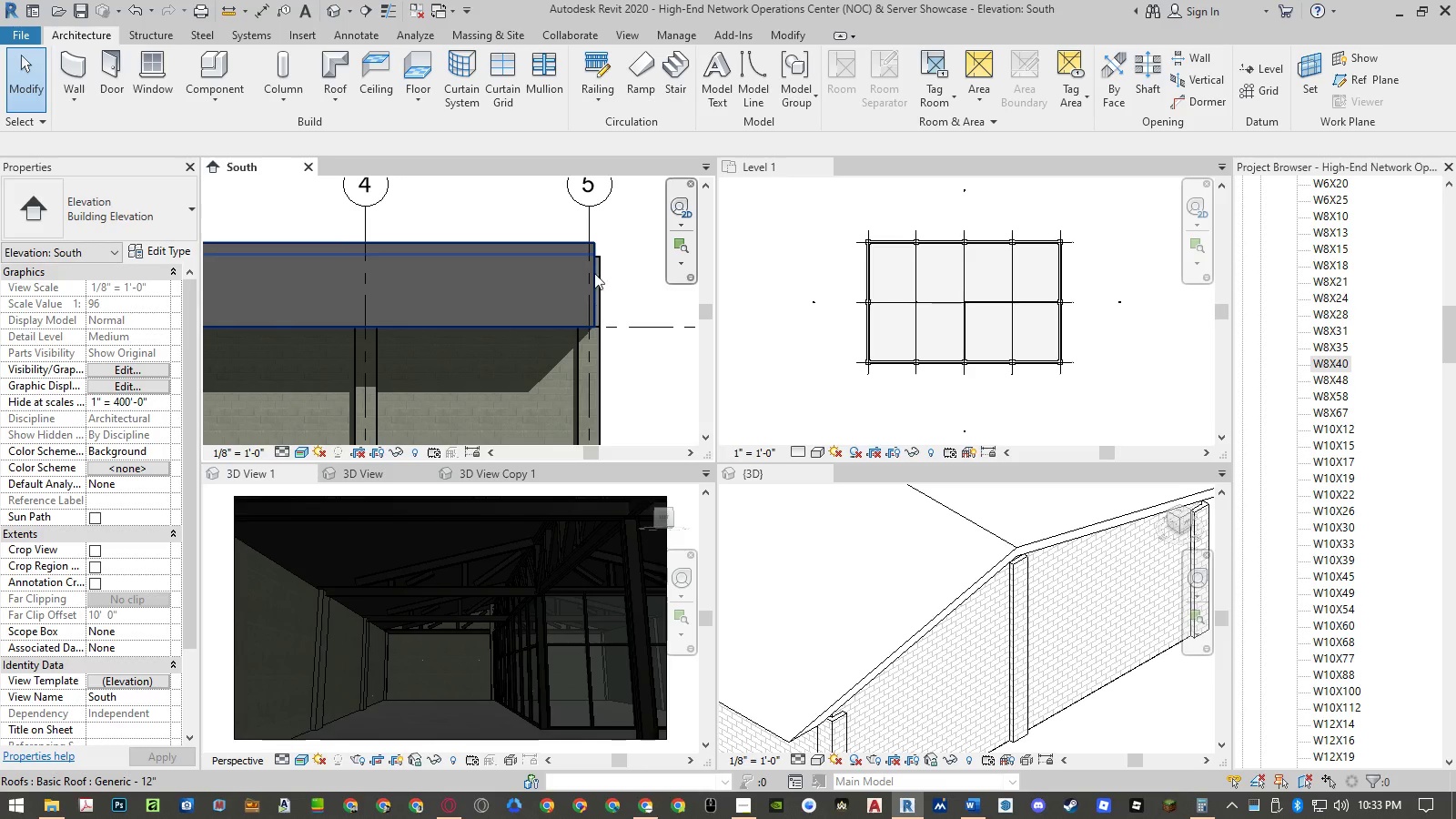 
left_click([594, 225])
 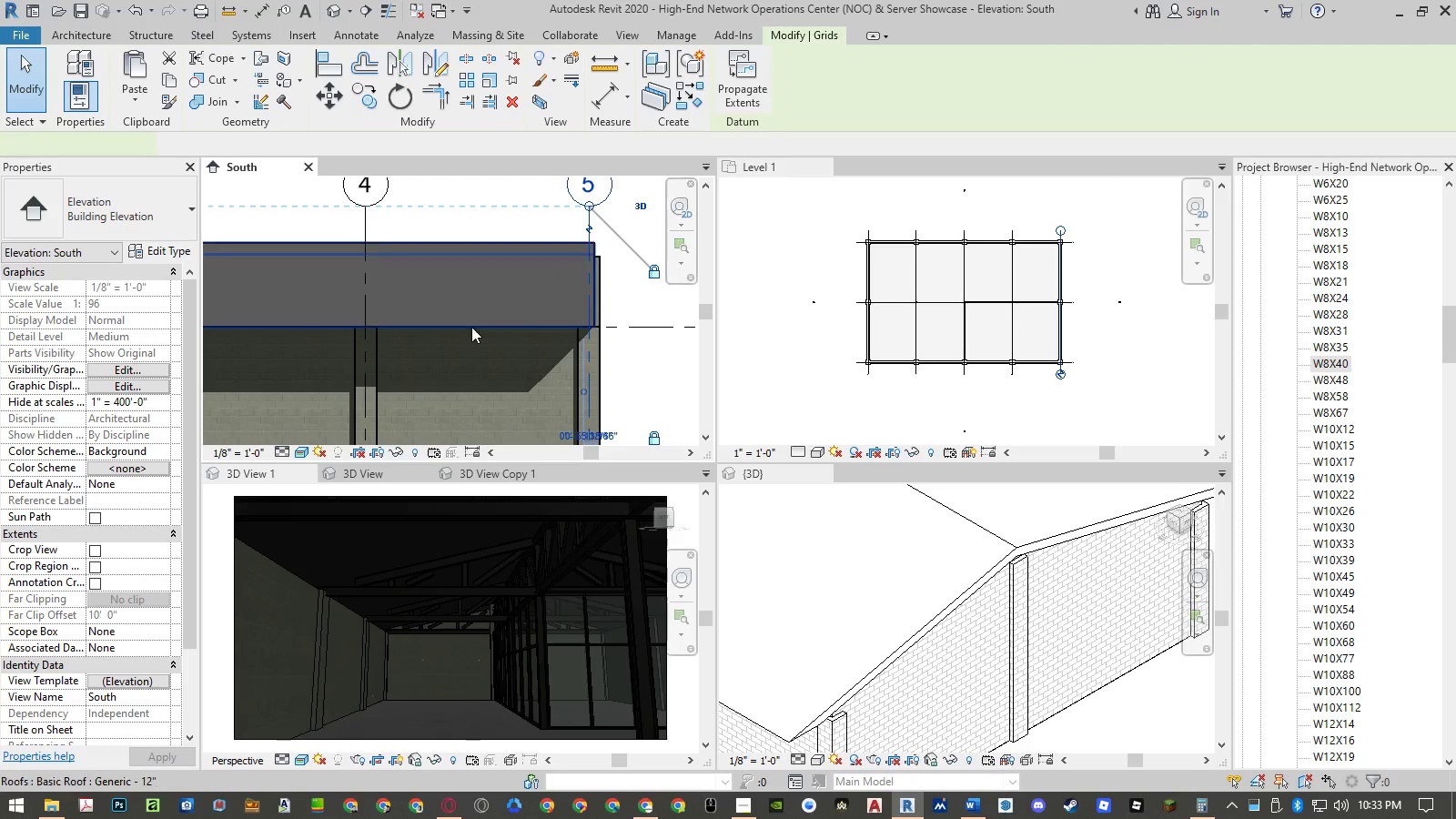 
scroll: coordinate [466, 332], scroll_direction: down, amount: 3.0
 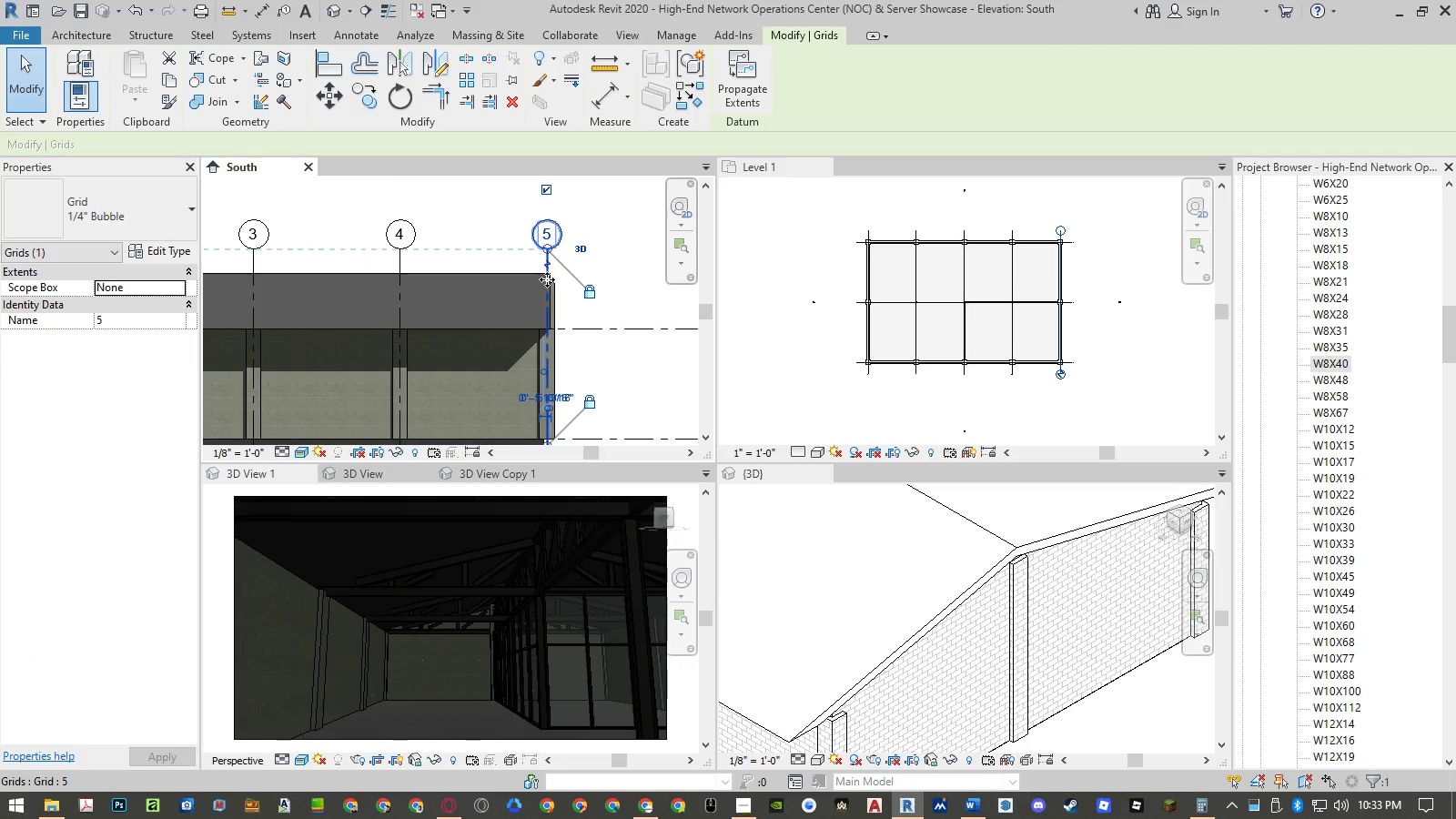 
type(co)
 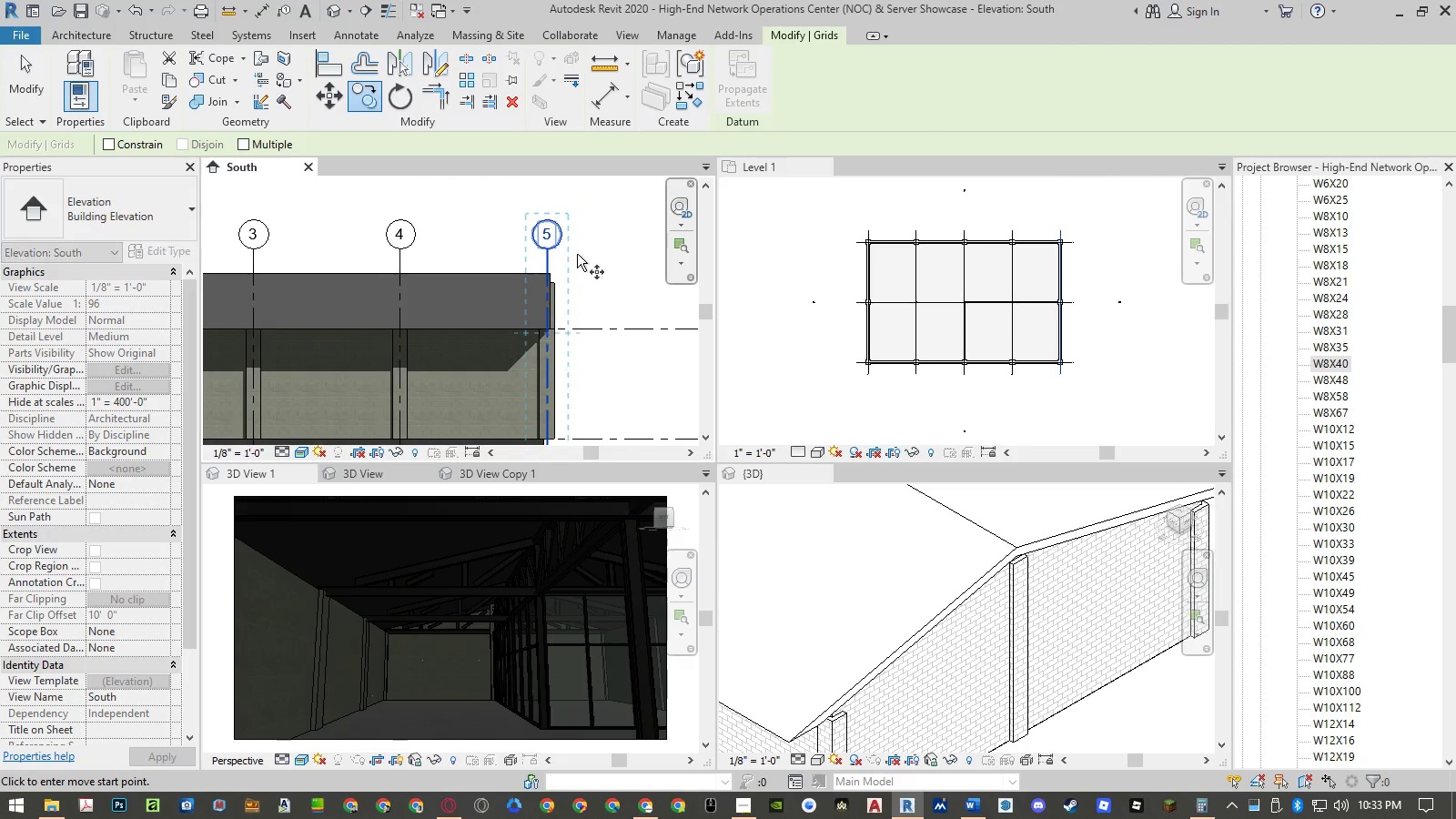 
left_click([578, 253])
 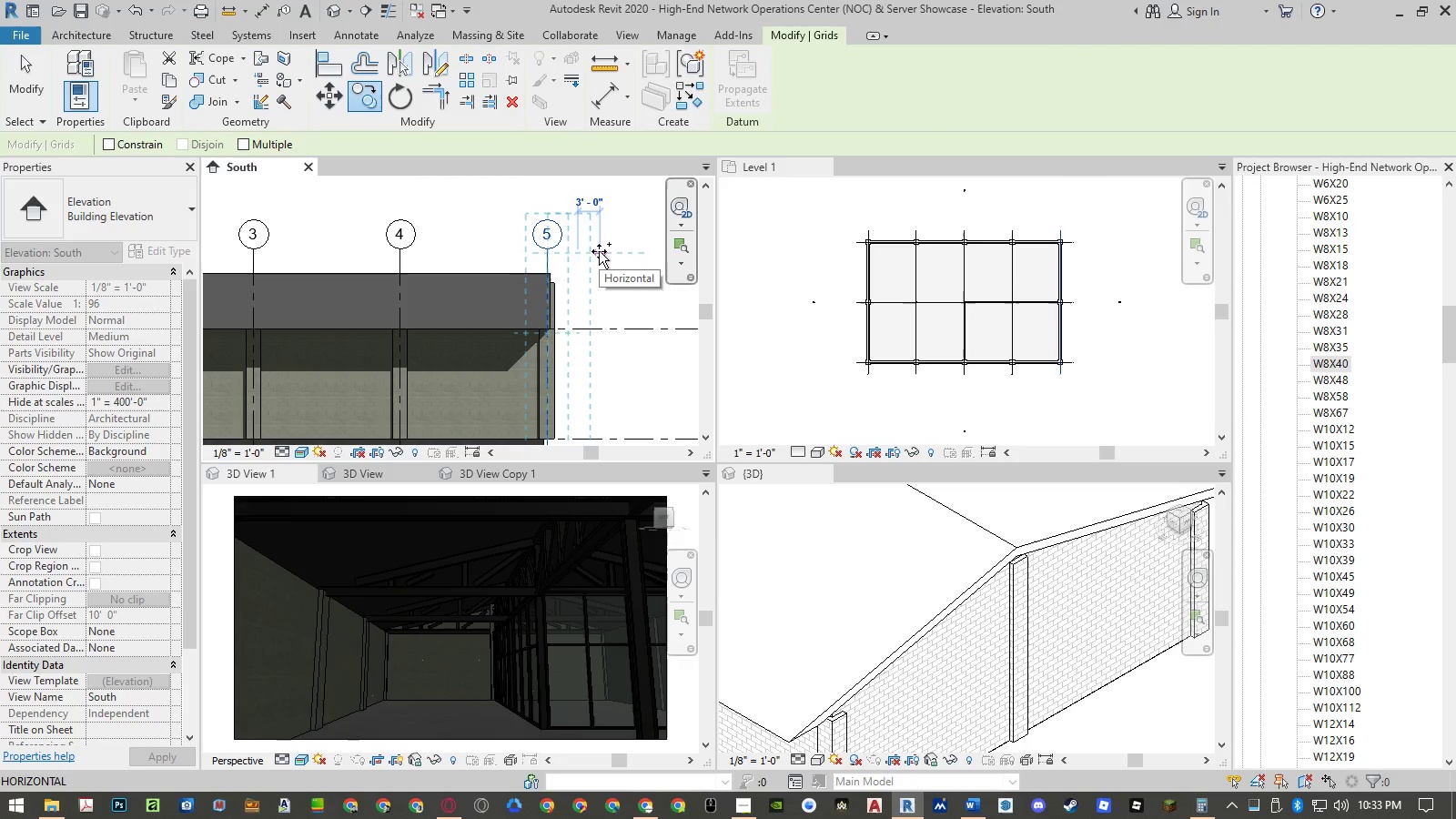 
key(Numpad2)
 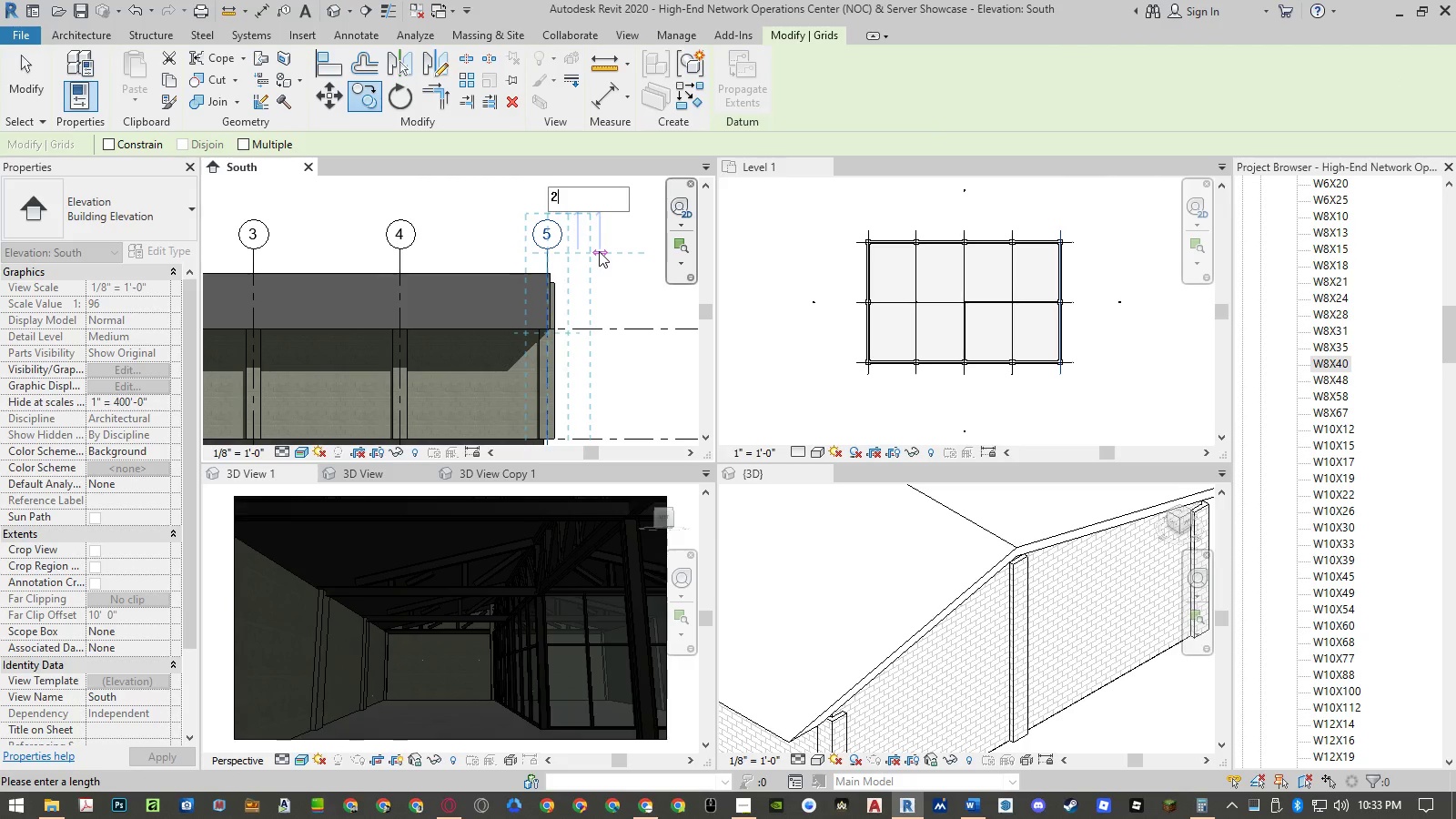 
key(NumpadEnter)
 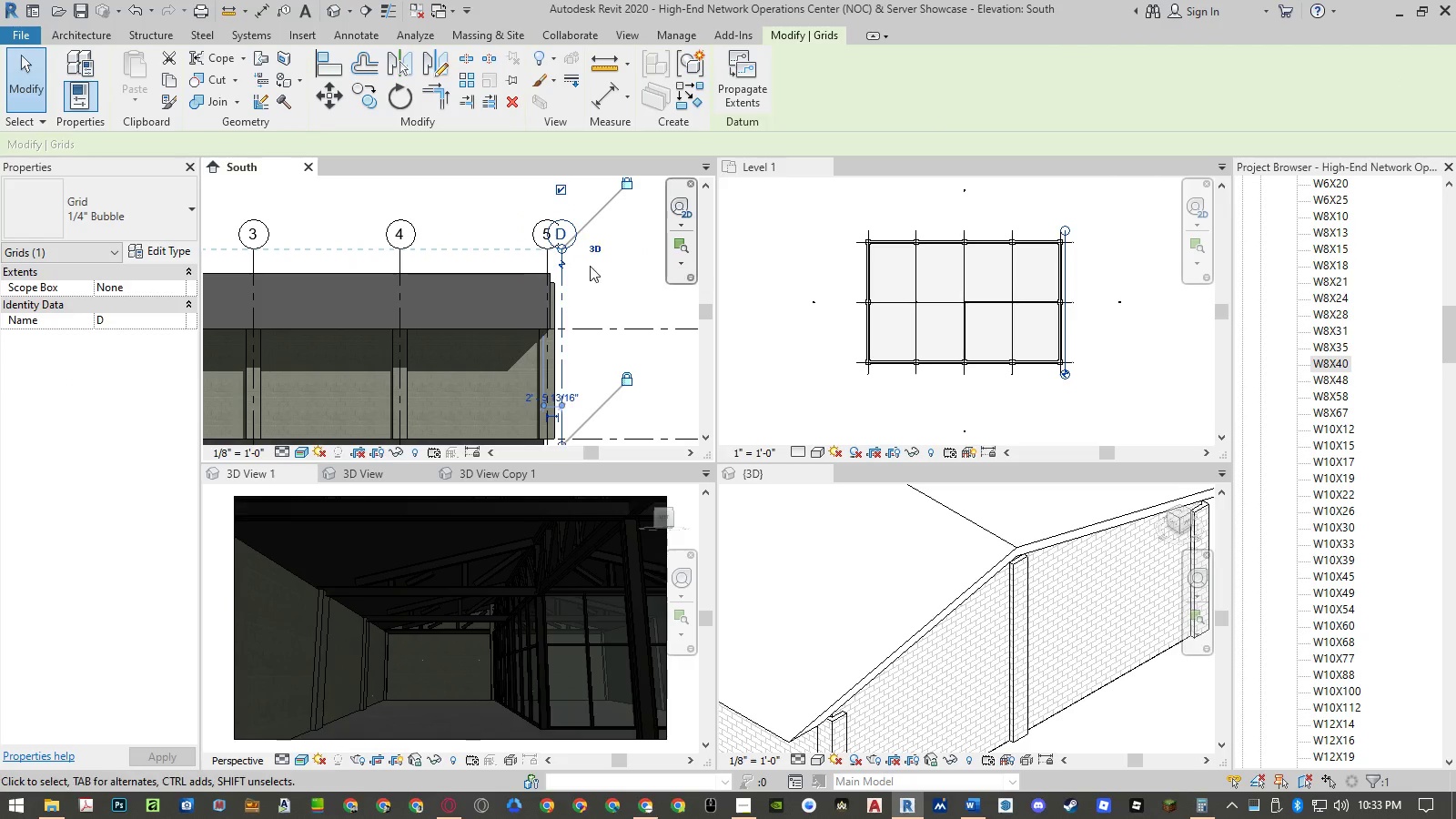 
scroll: coordinate [583, 268], scroll_direction: up, amount: 5.0
 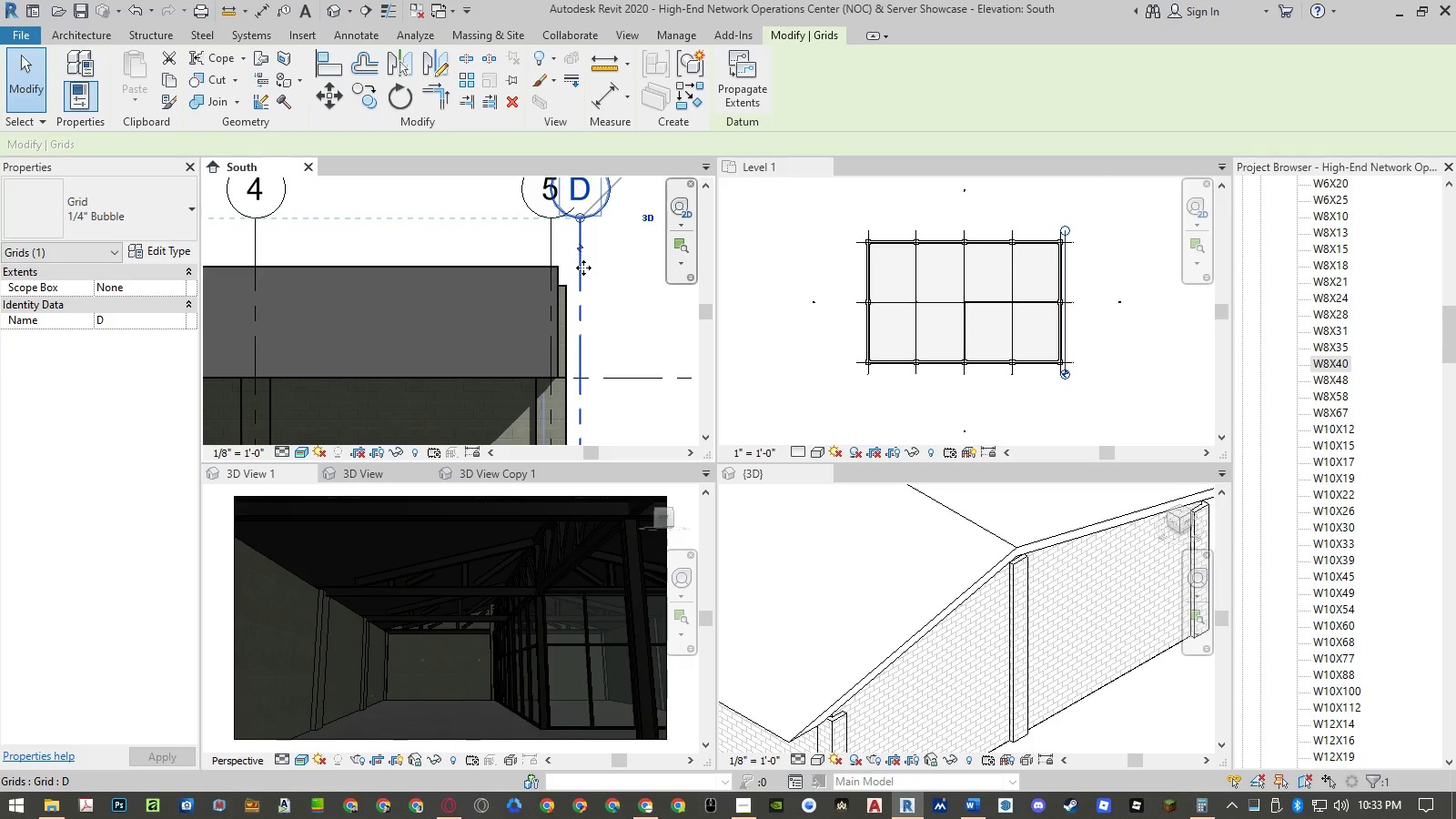 
key(Escape)
 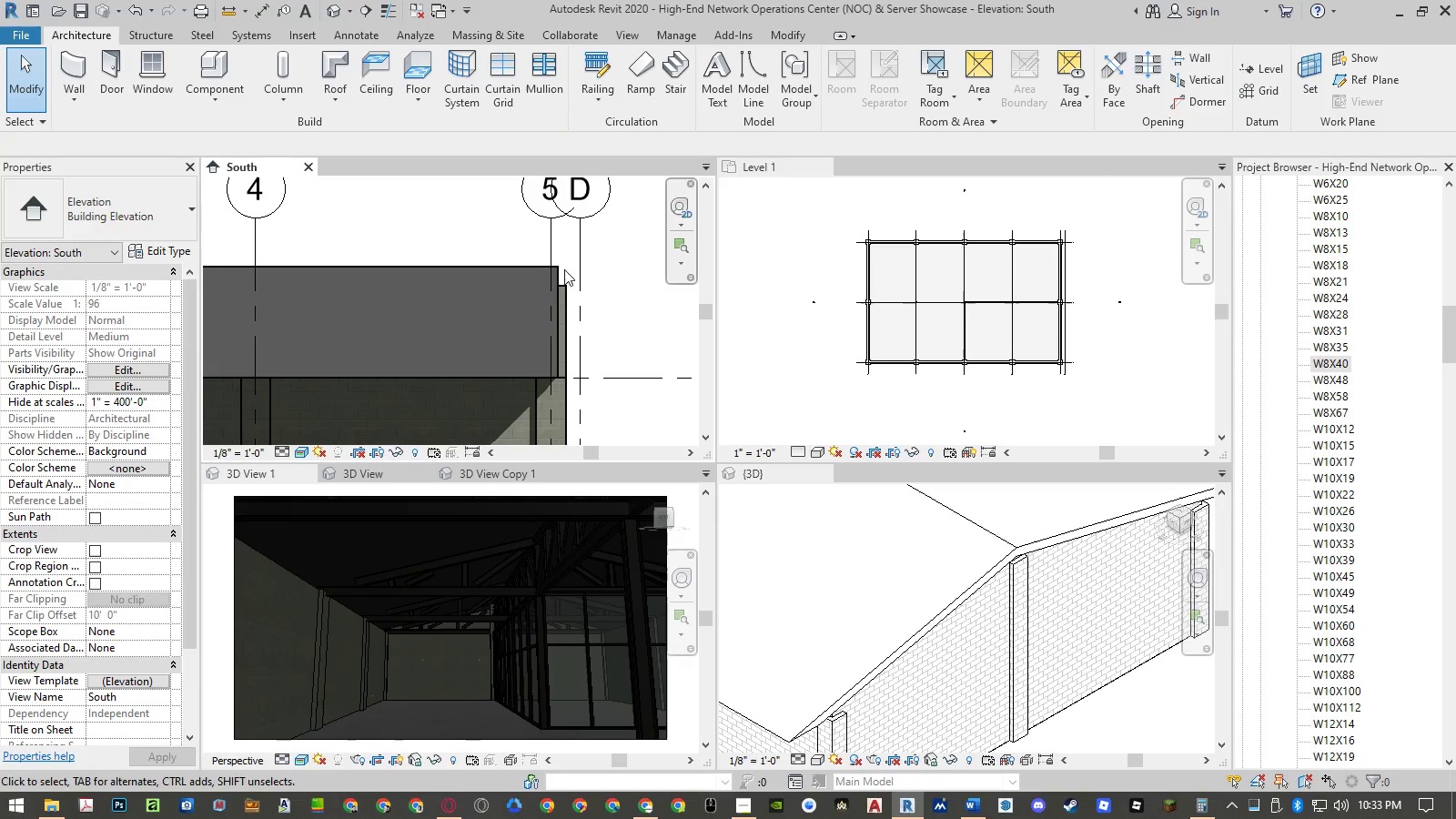 
left_click([561, 272])
 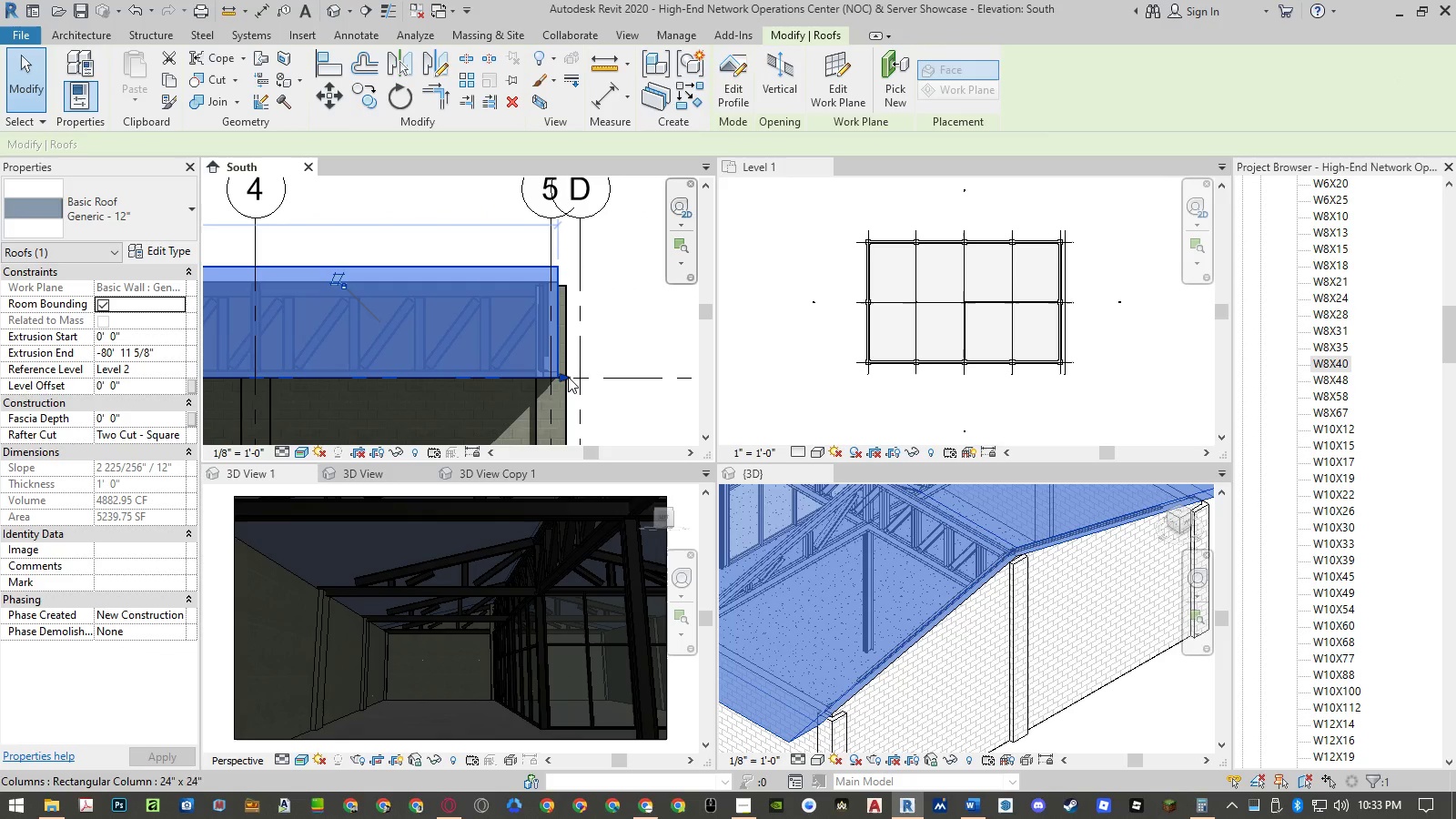 
left_click_drag(start_coordinate=[565, 376], to_coordinate=[580, 379])
 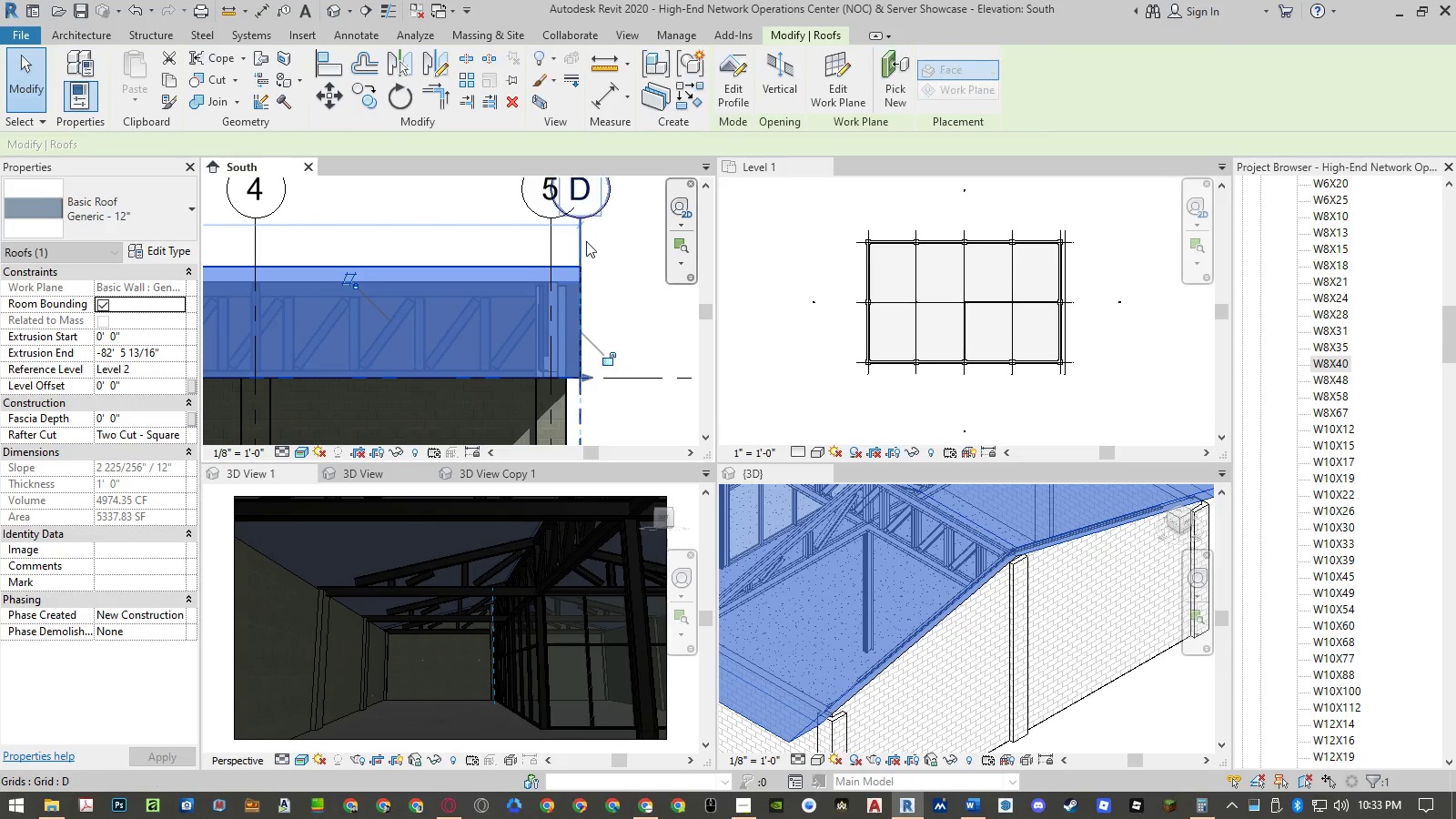 
left_click([583, 235])
 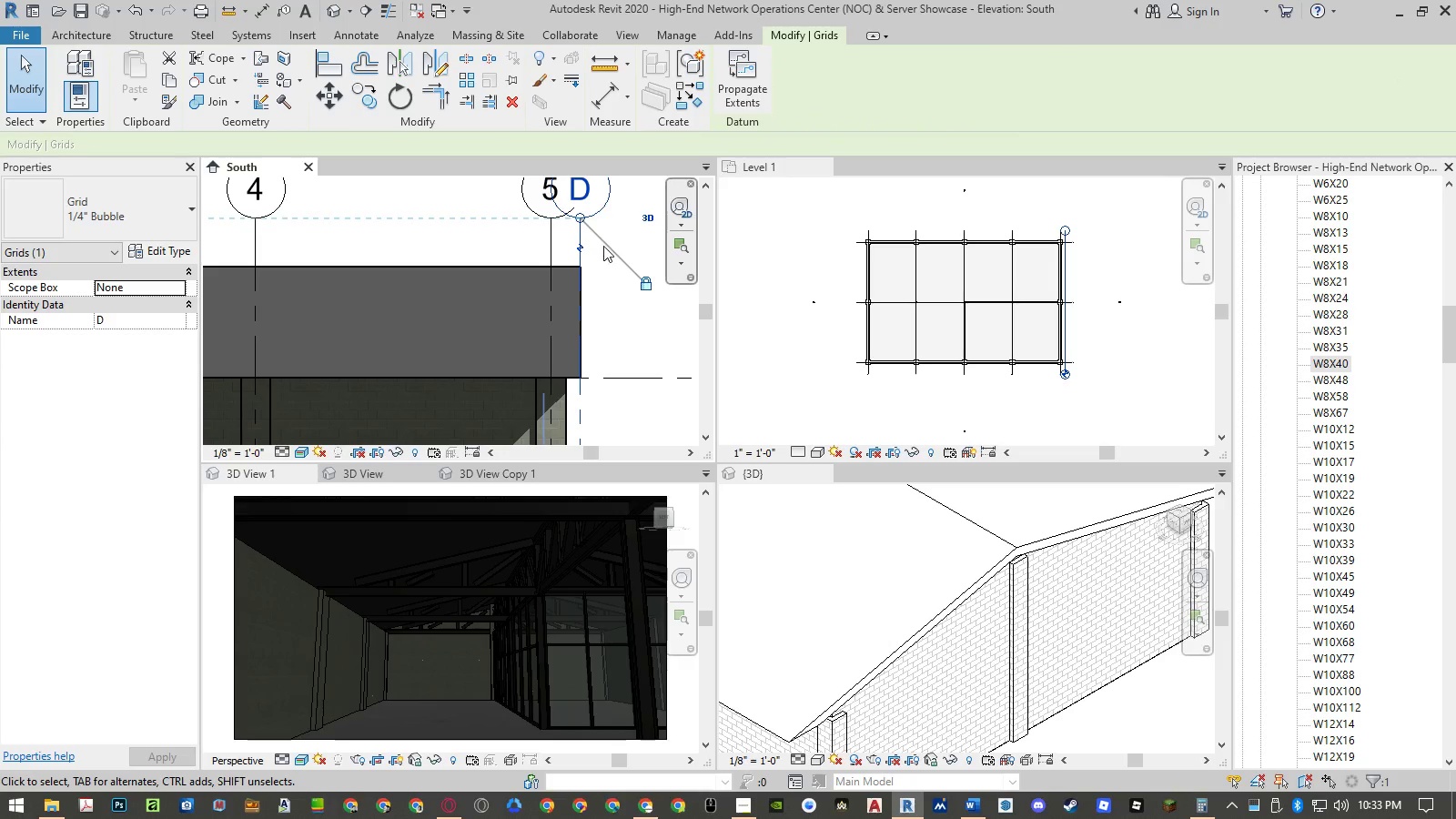 
key(Delete)
 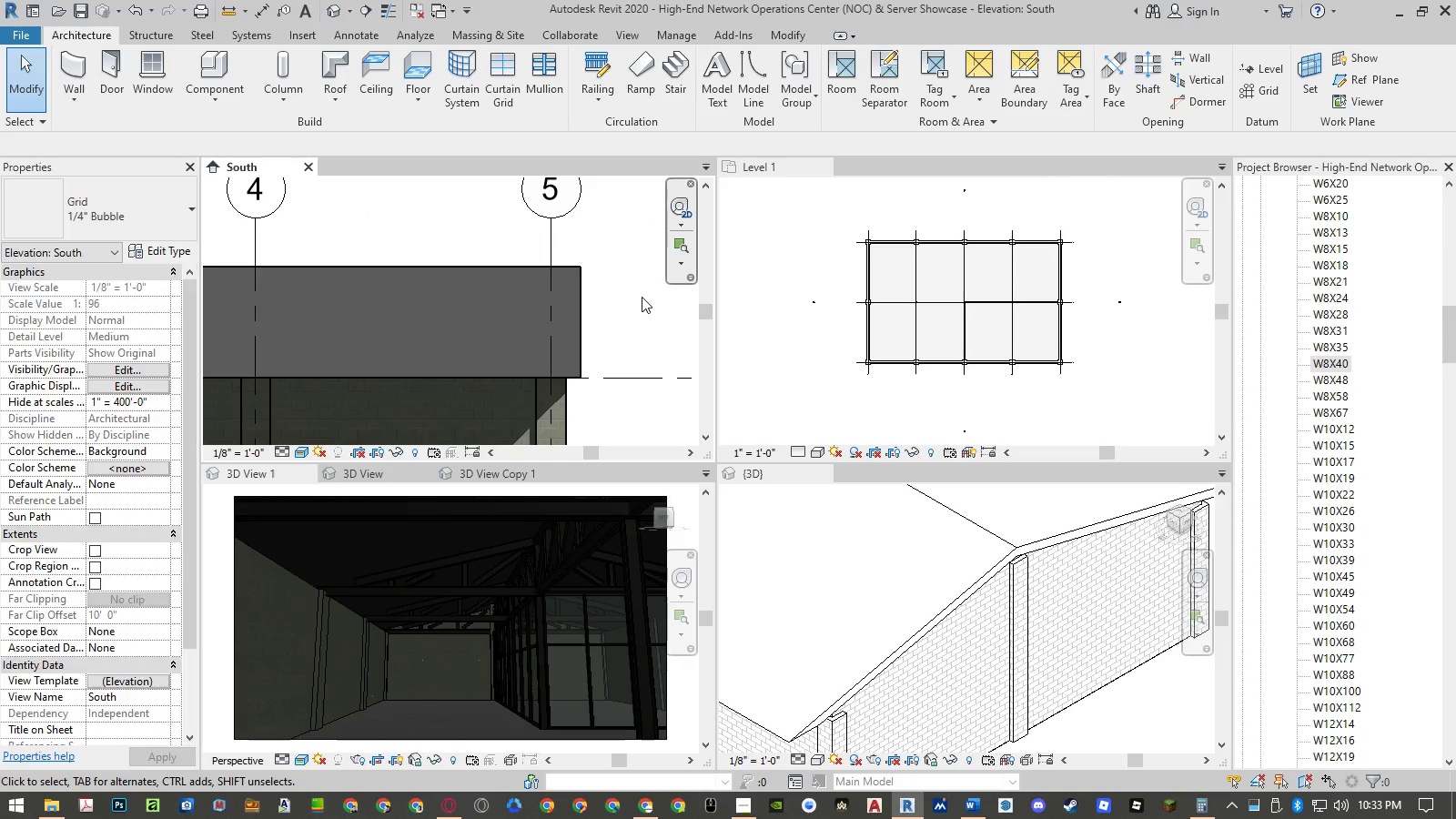 
scroll: coordinate [644, 298], scroll_direction: down, amount: 12.0
 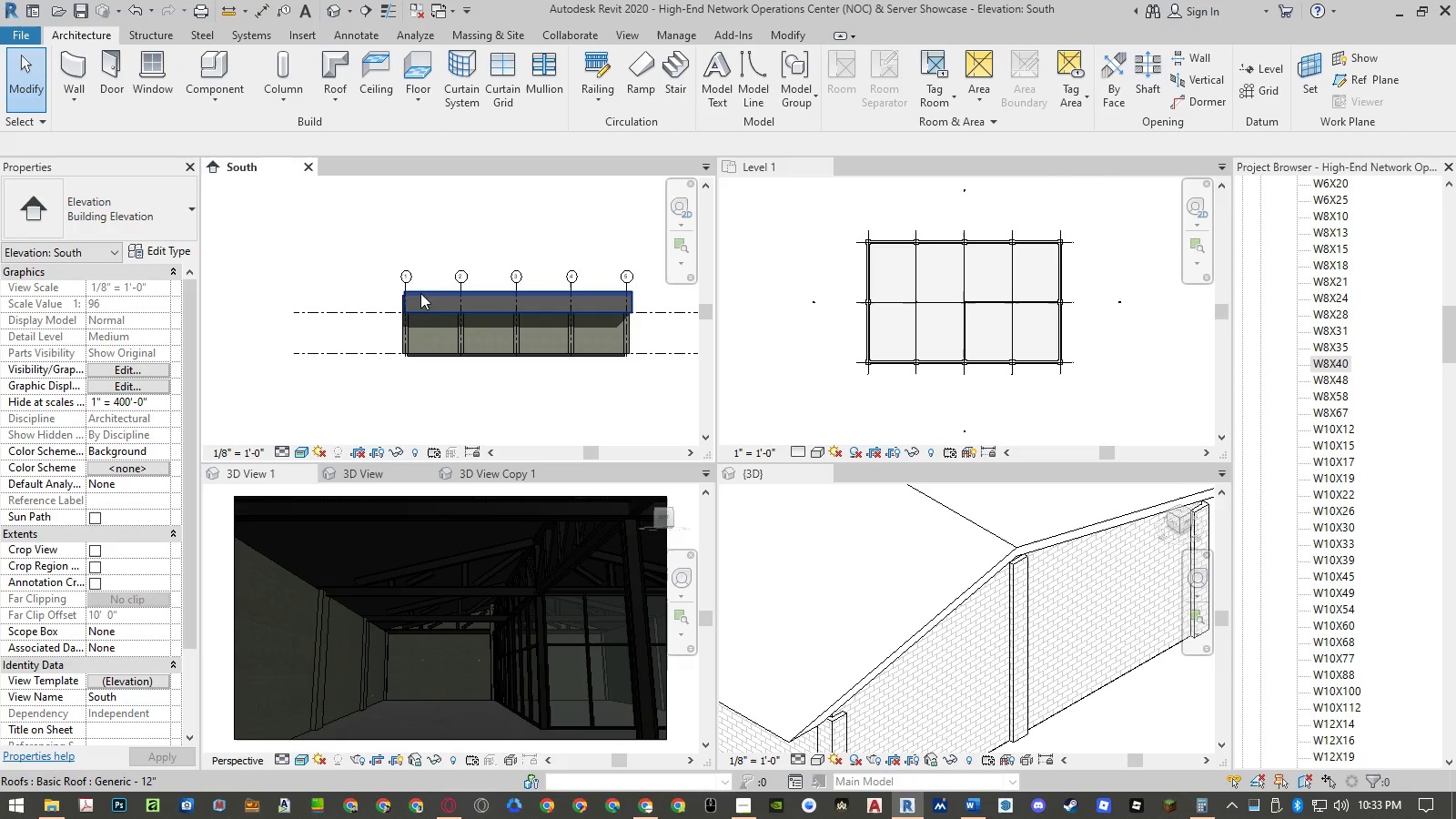 
scroll: coordinate [405, 284], scroll_direction: up, amount: 8.0
 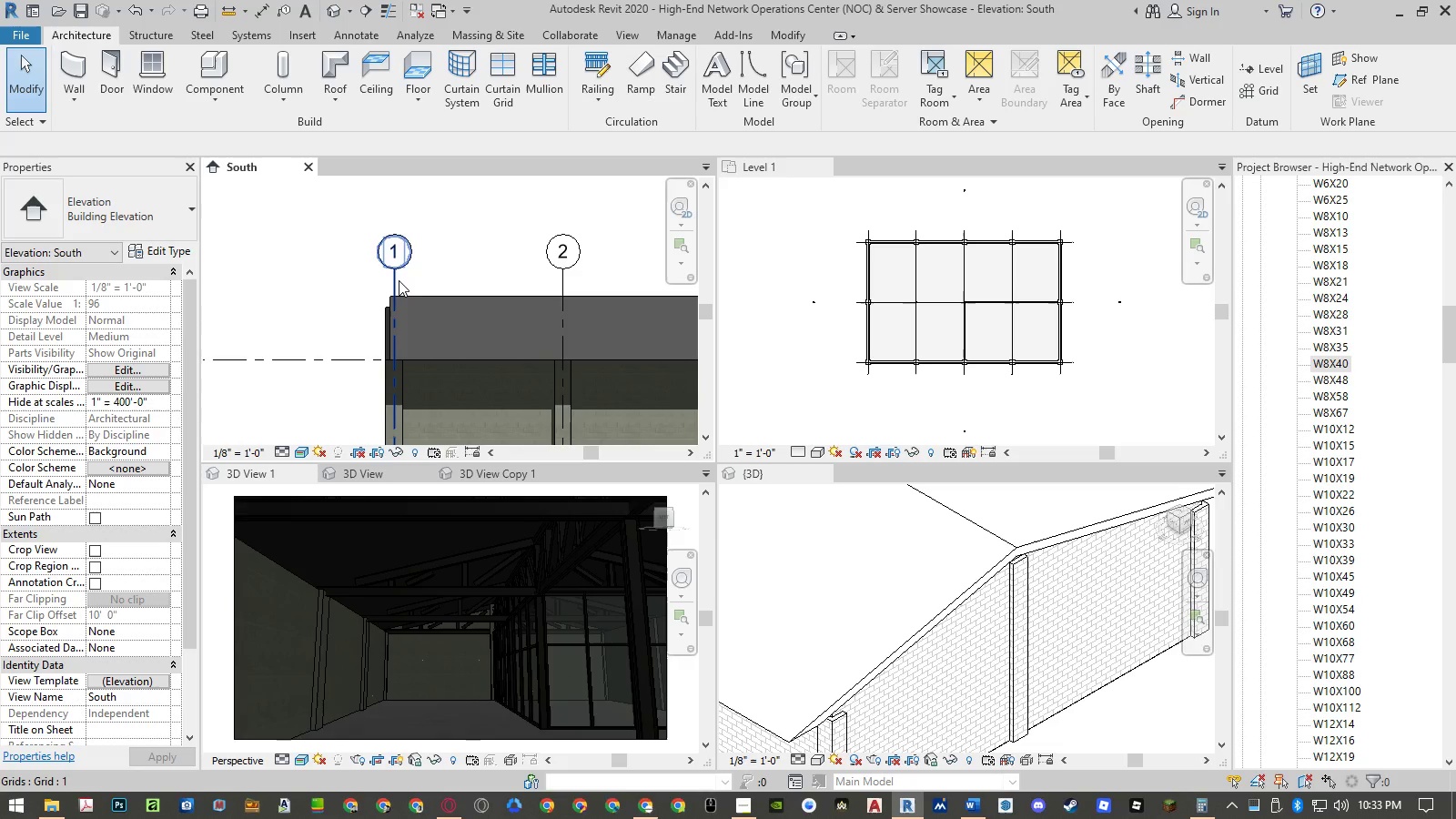 
left_click([399, 279])
 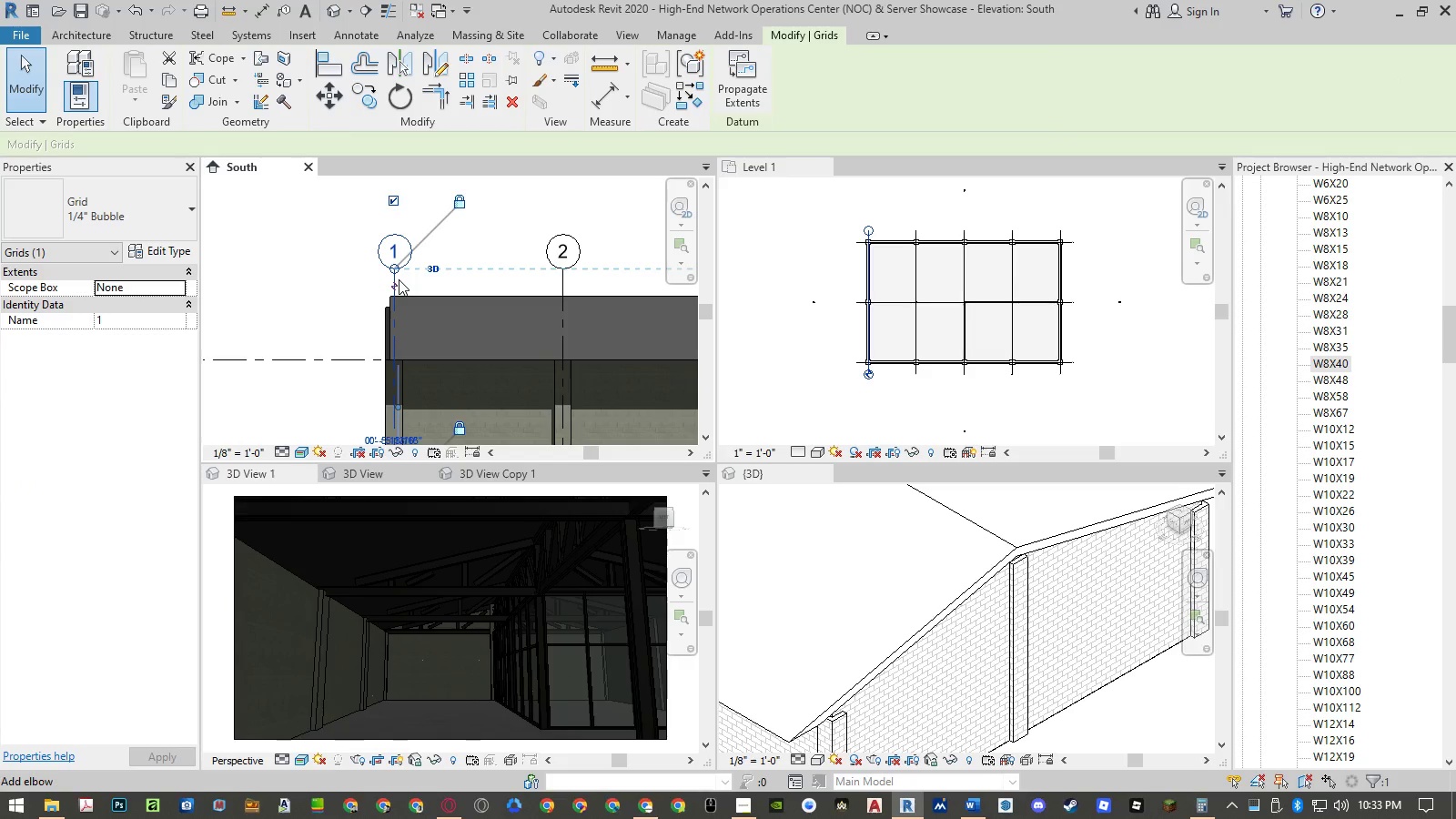 
type(co)
 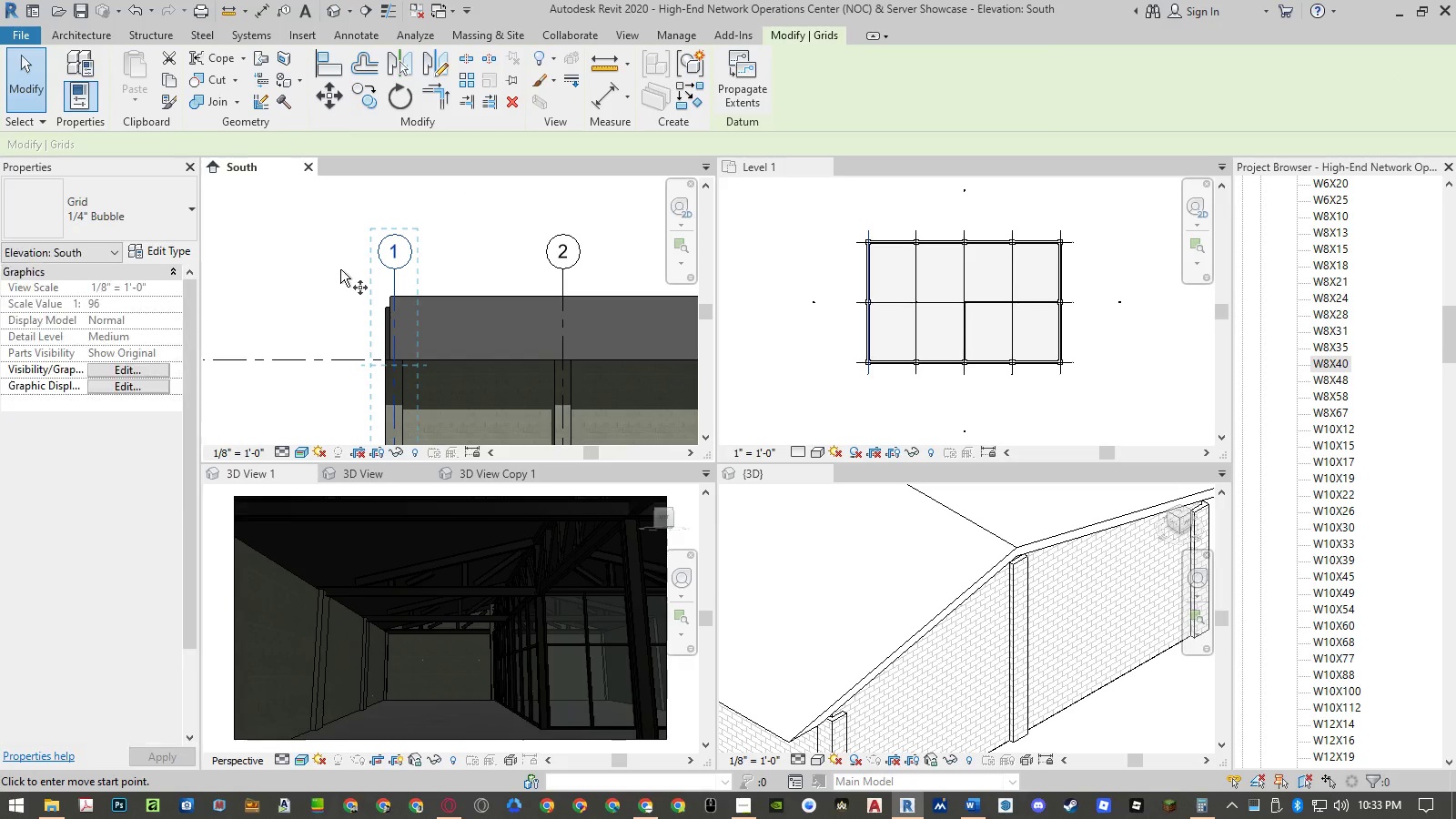 
left_click([340, 269])
 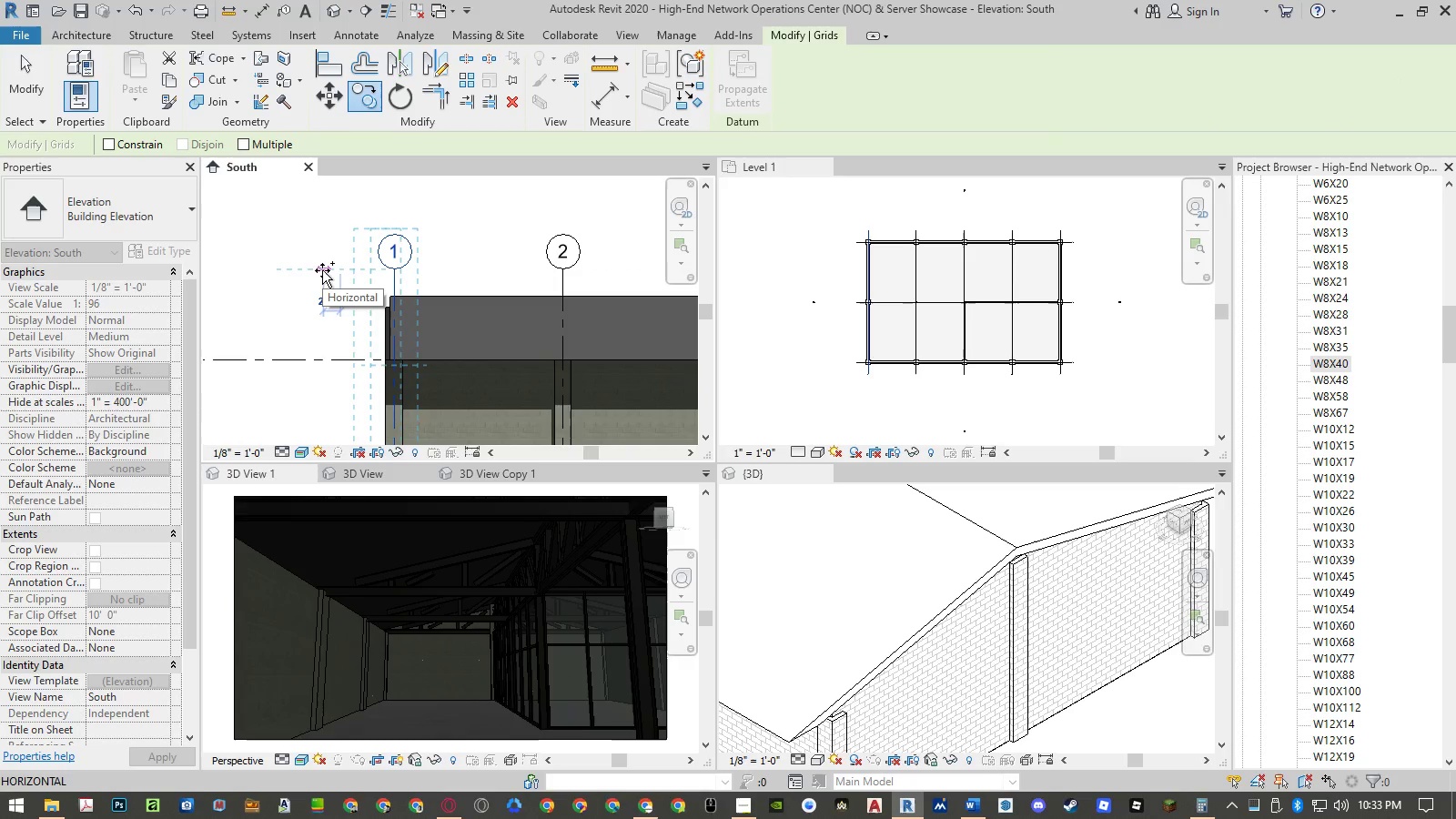 
key(Numpad2)
 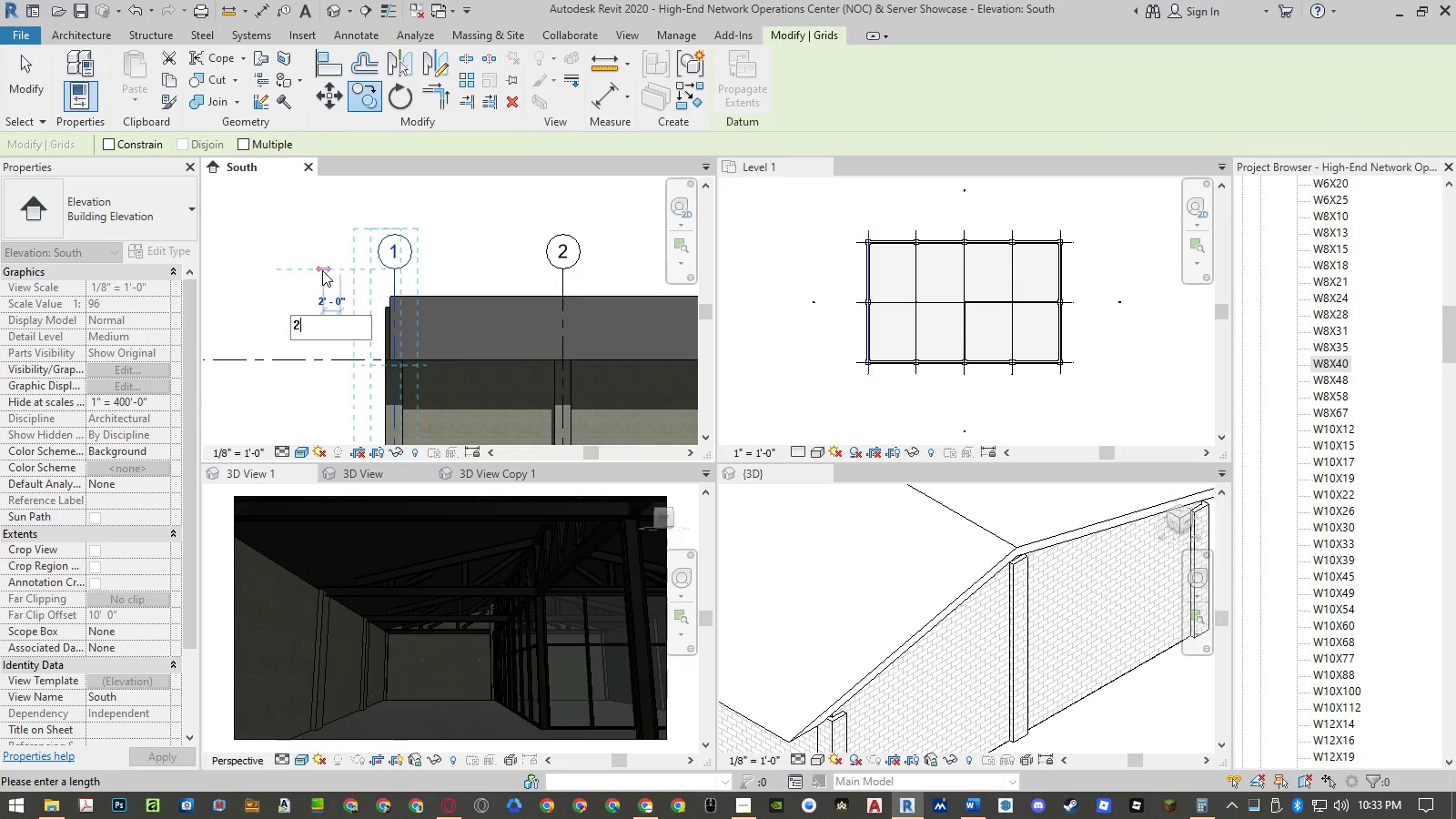 
key(NumpadEnter)
 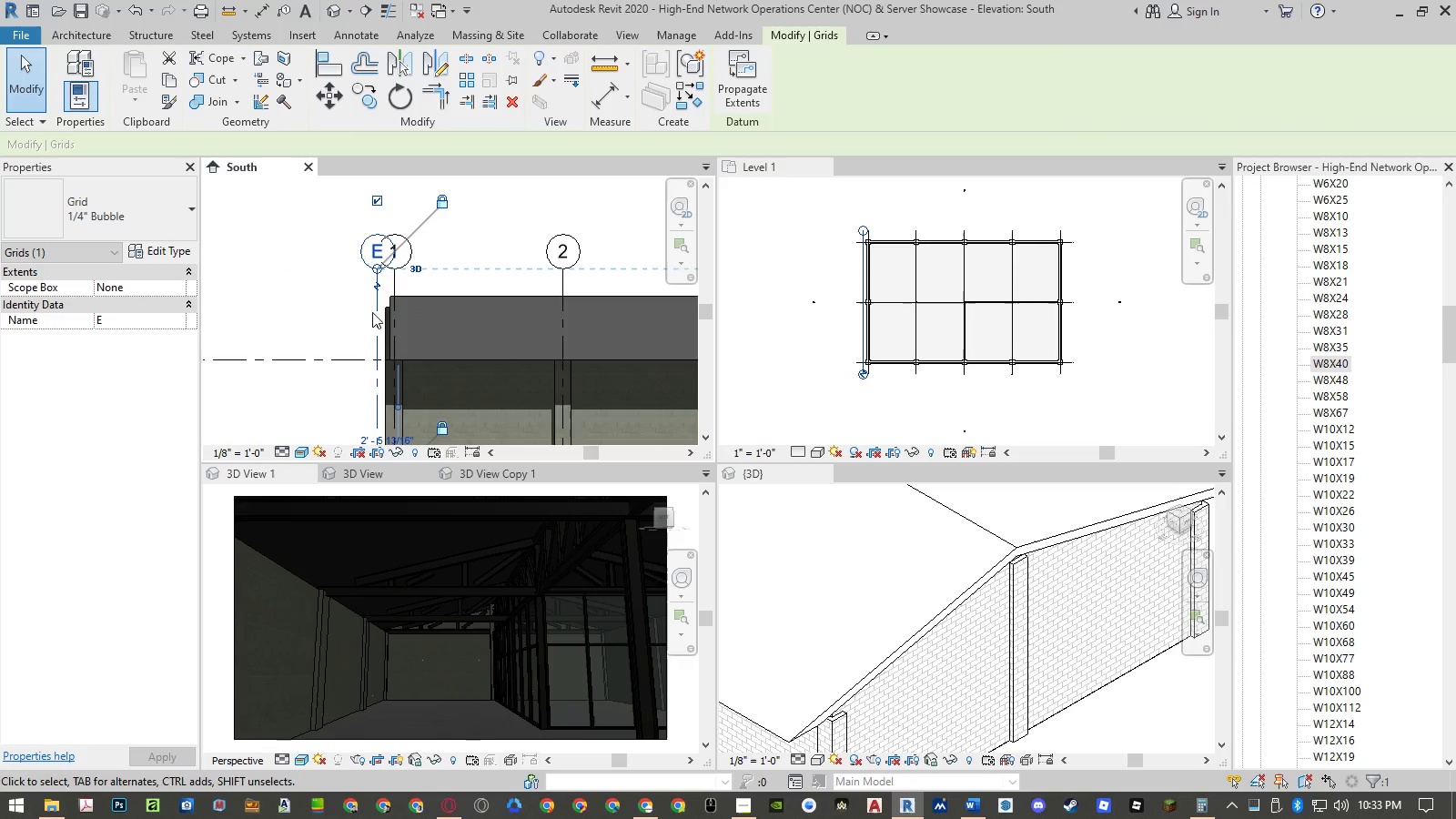 
key(Escape)
 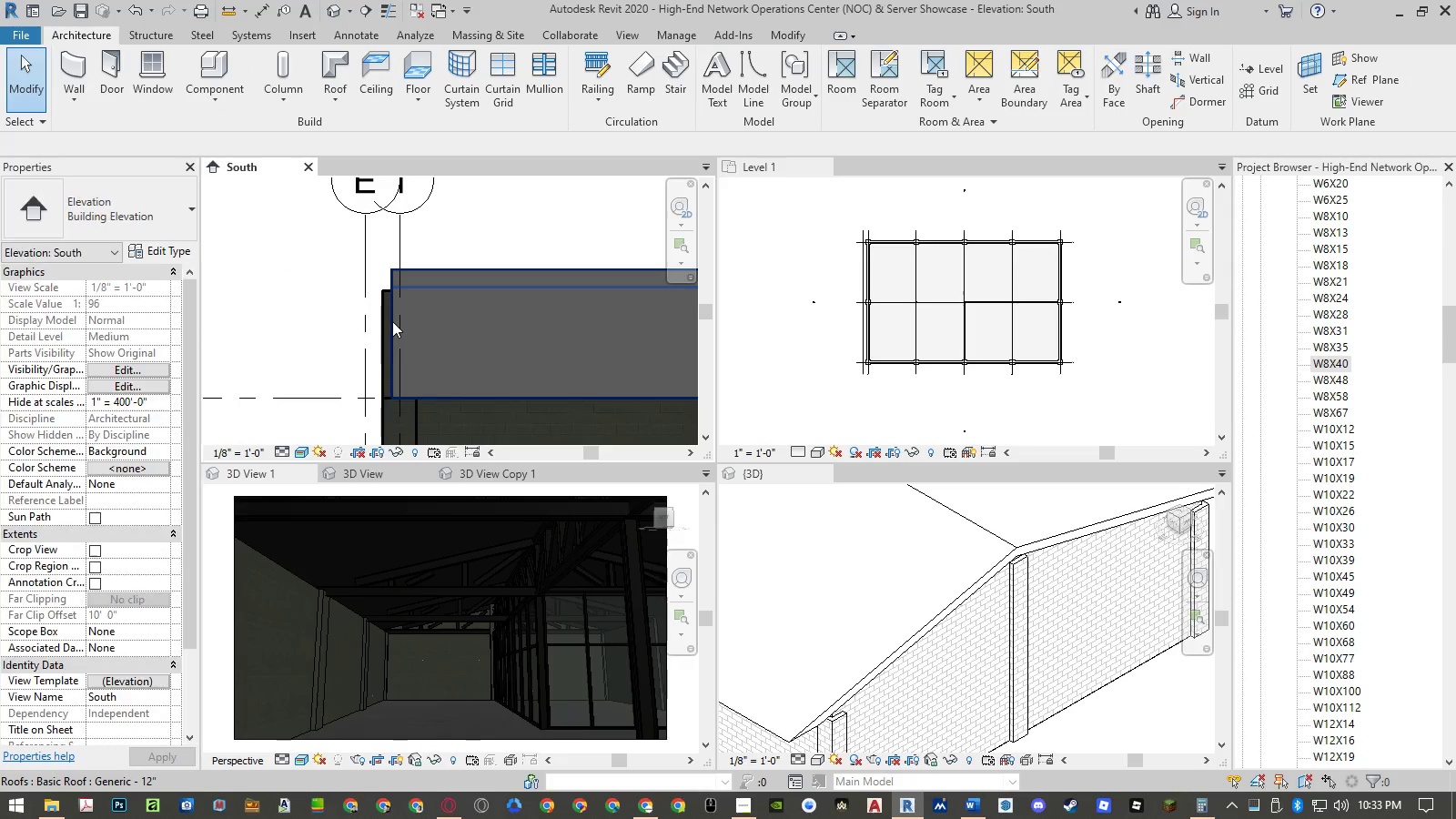 
scroll: coordinate [390, 321], scroll_direction: up, amount: 5.0
 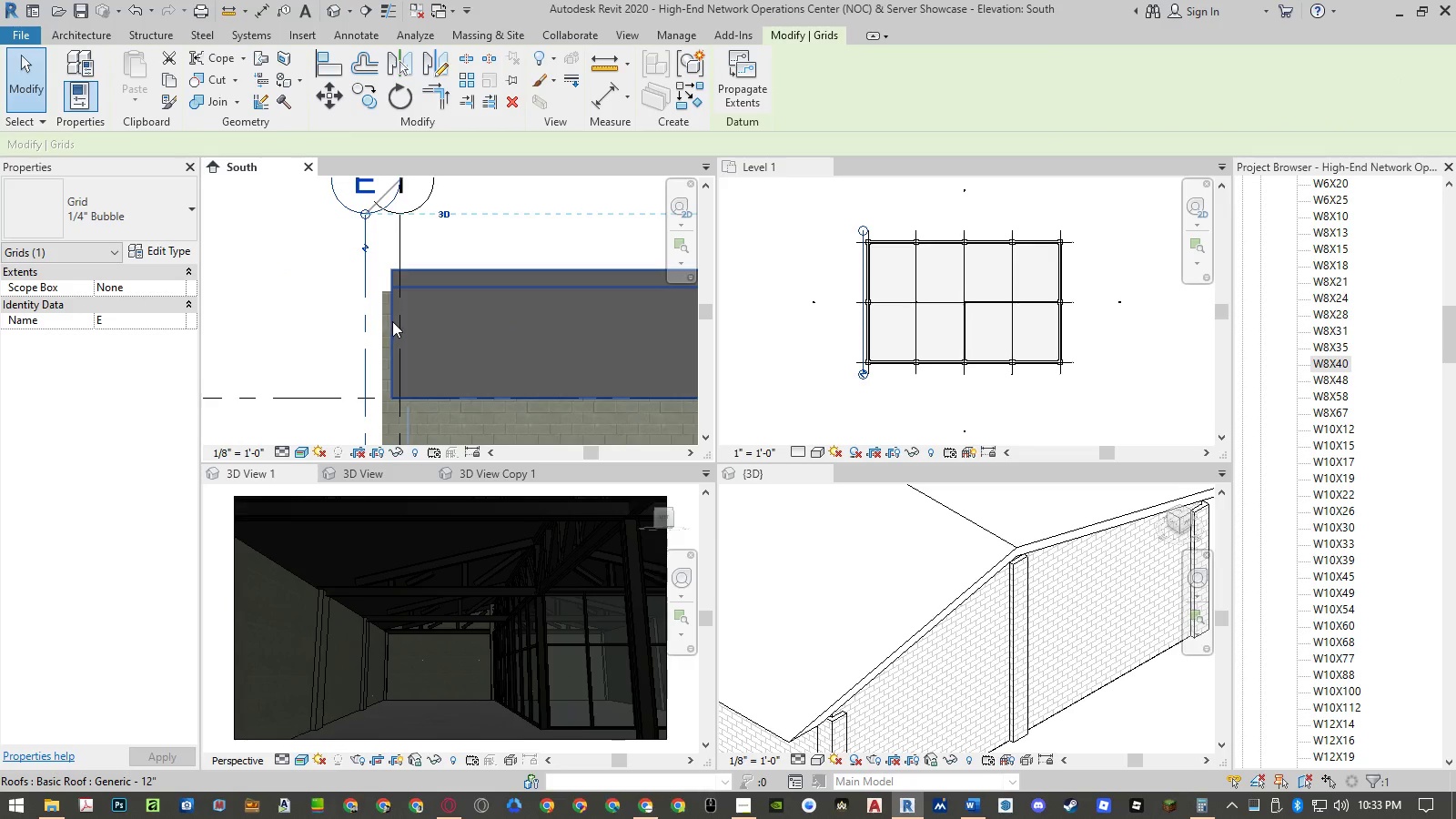 
left_click([392, 321])
 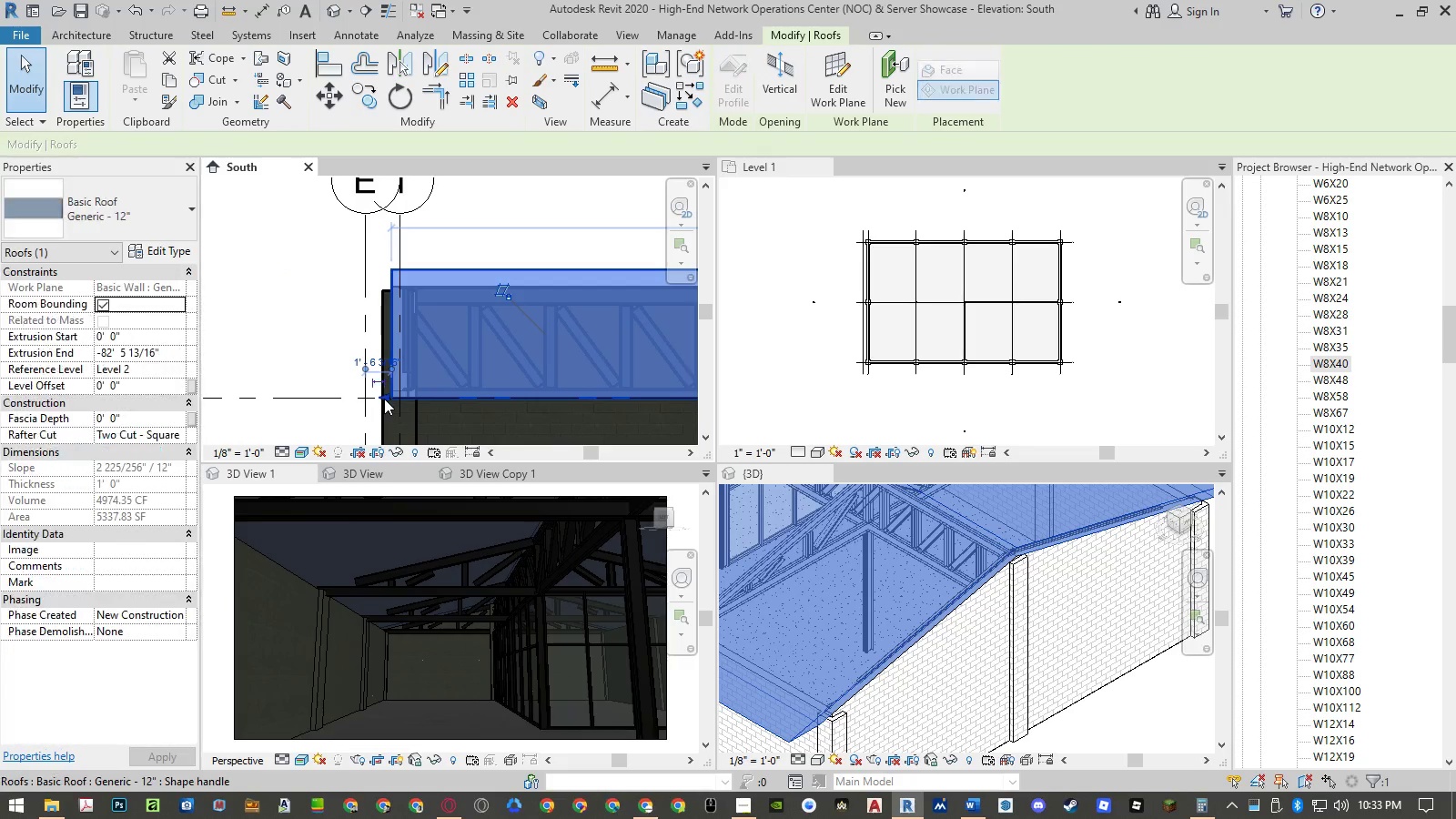 
left_click_drag(start_coordinate=[387, 399], to_coordinate=[366, 399])
 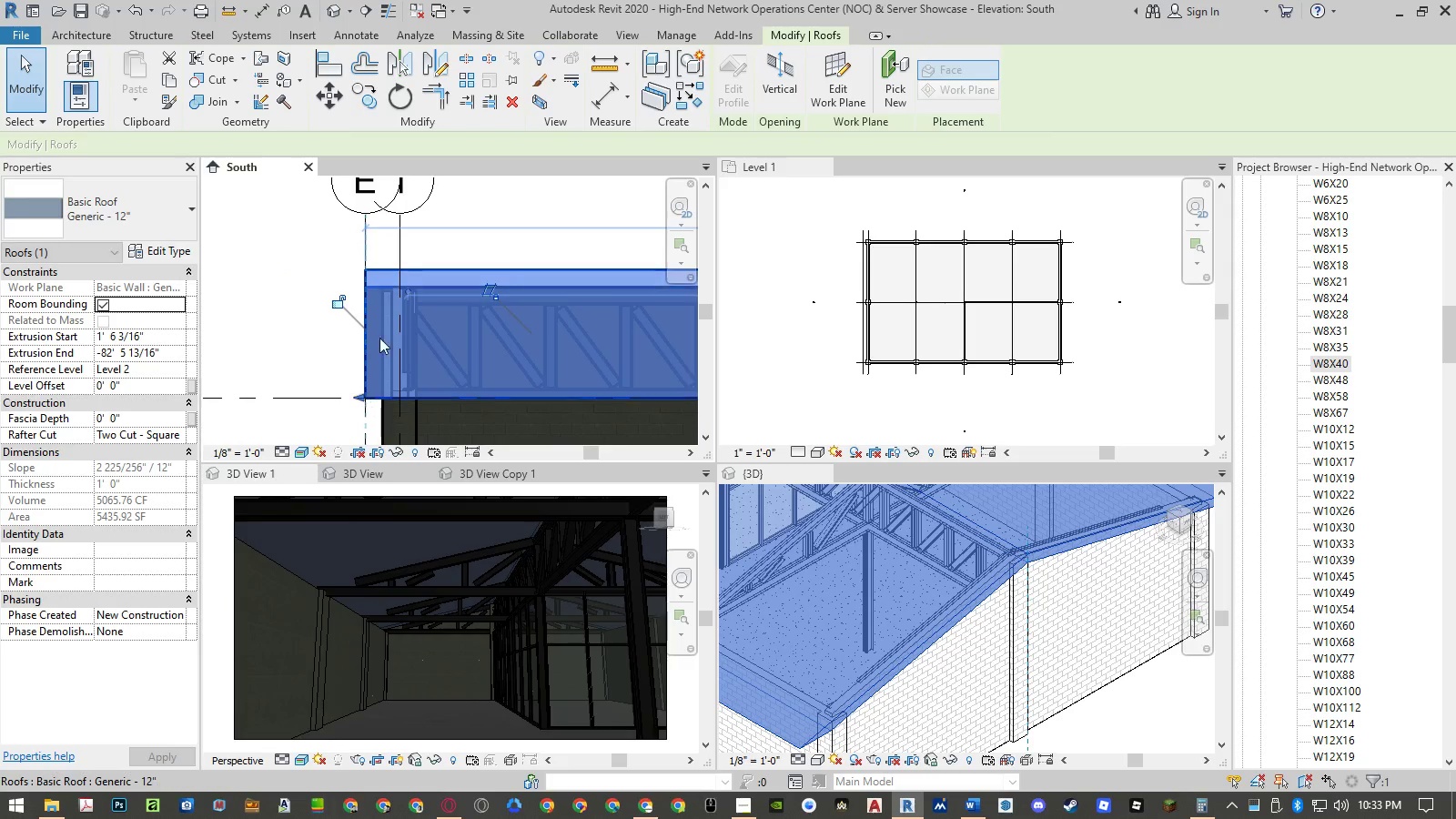 
key(Escape)
 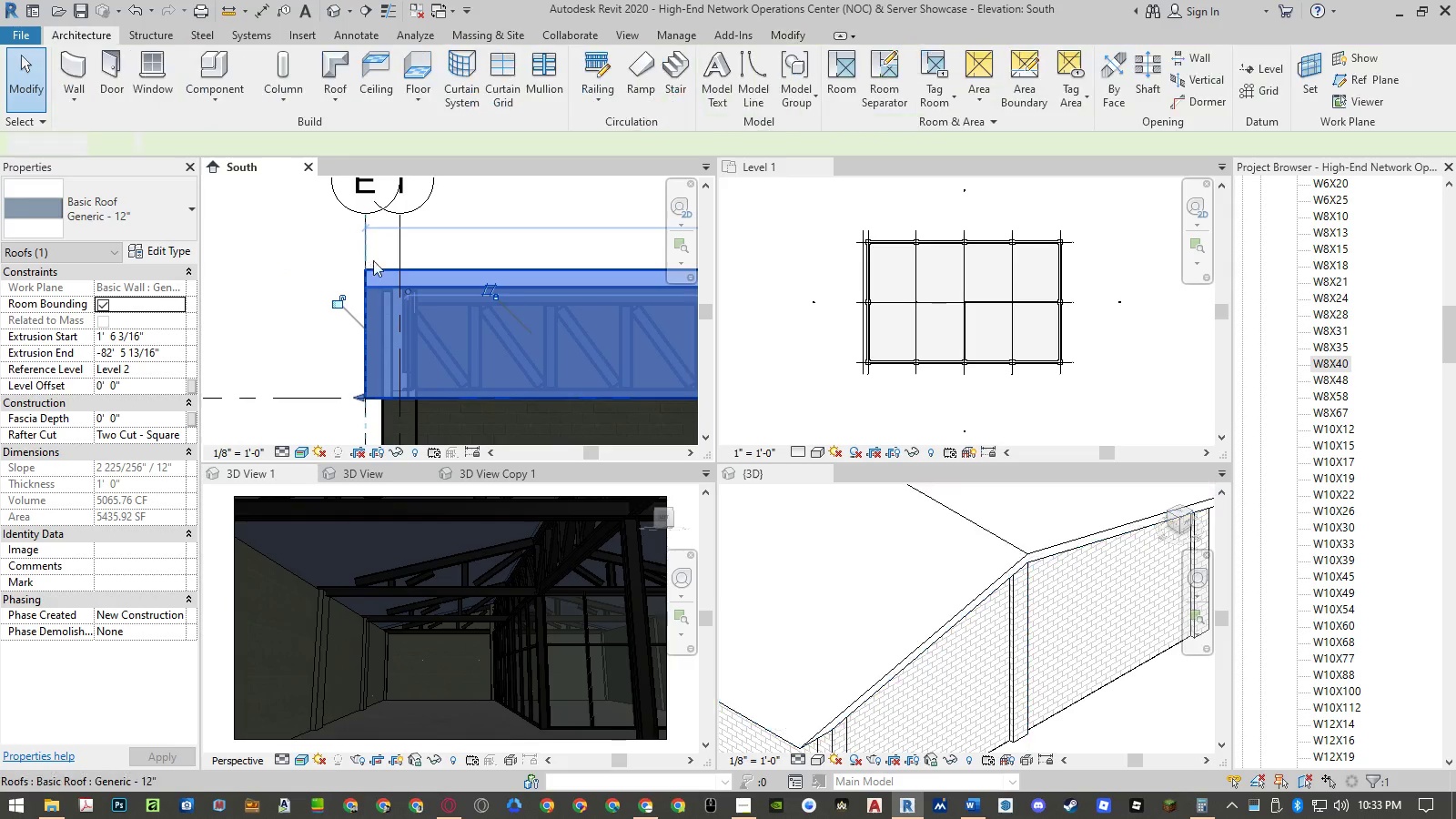 
key(Escape)
 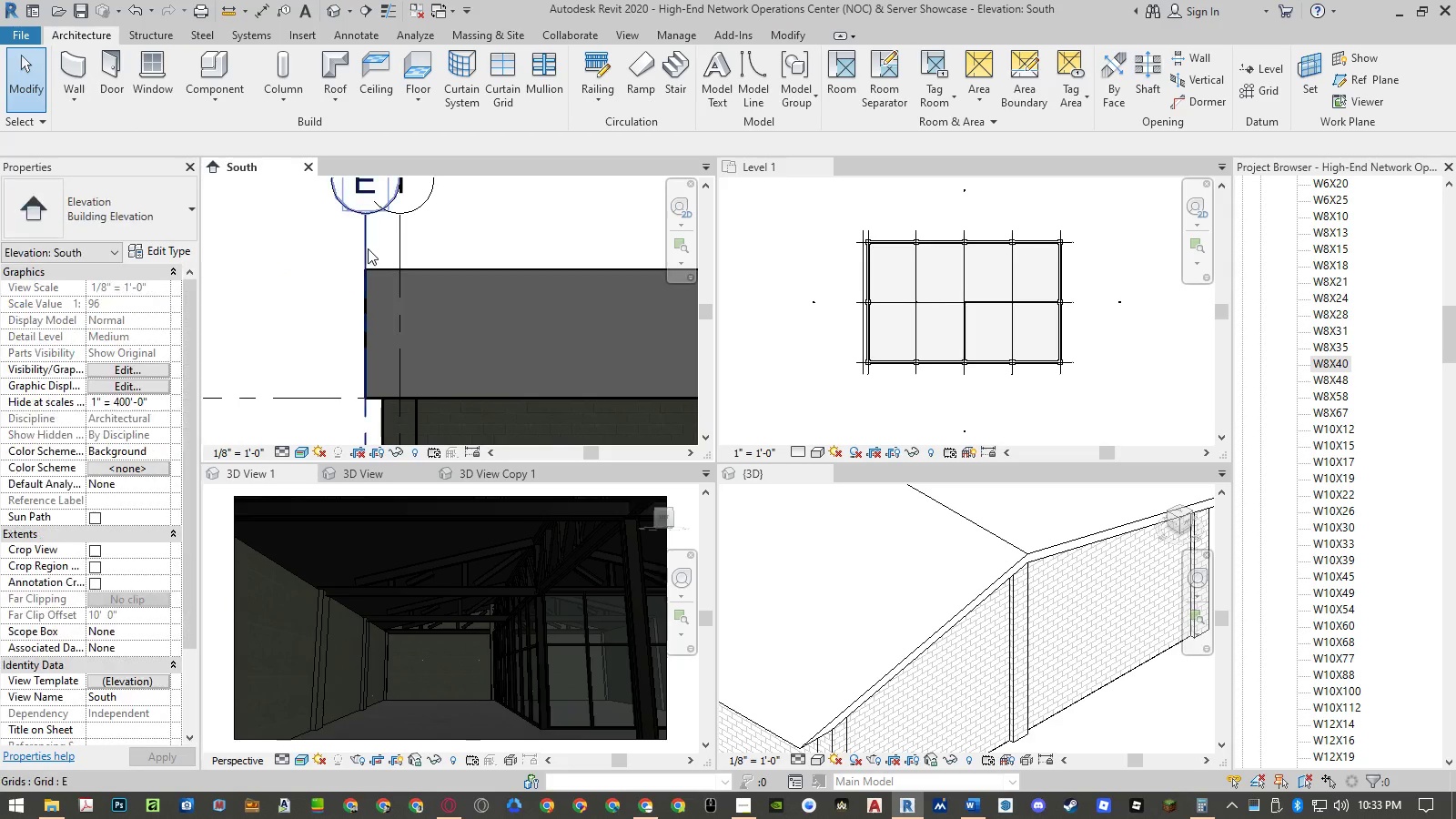 
left_click([367, 246])
 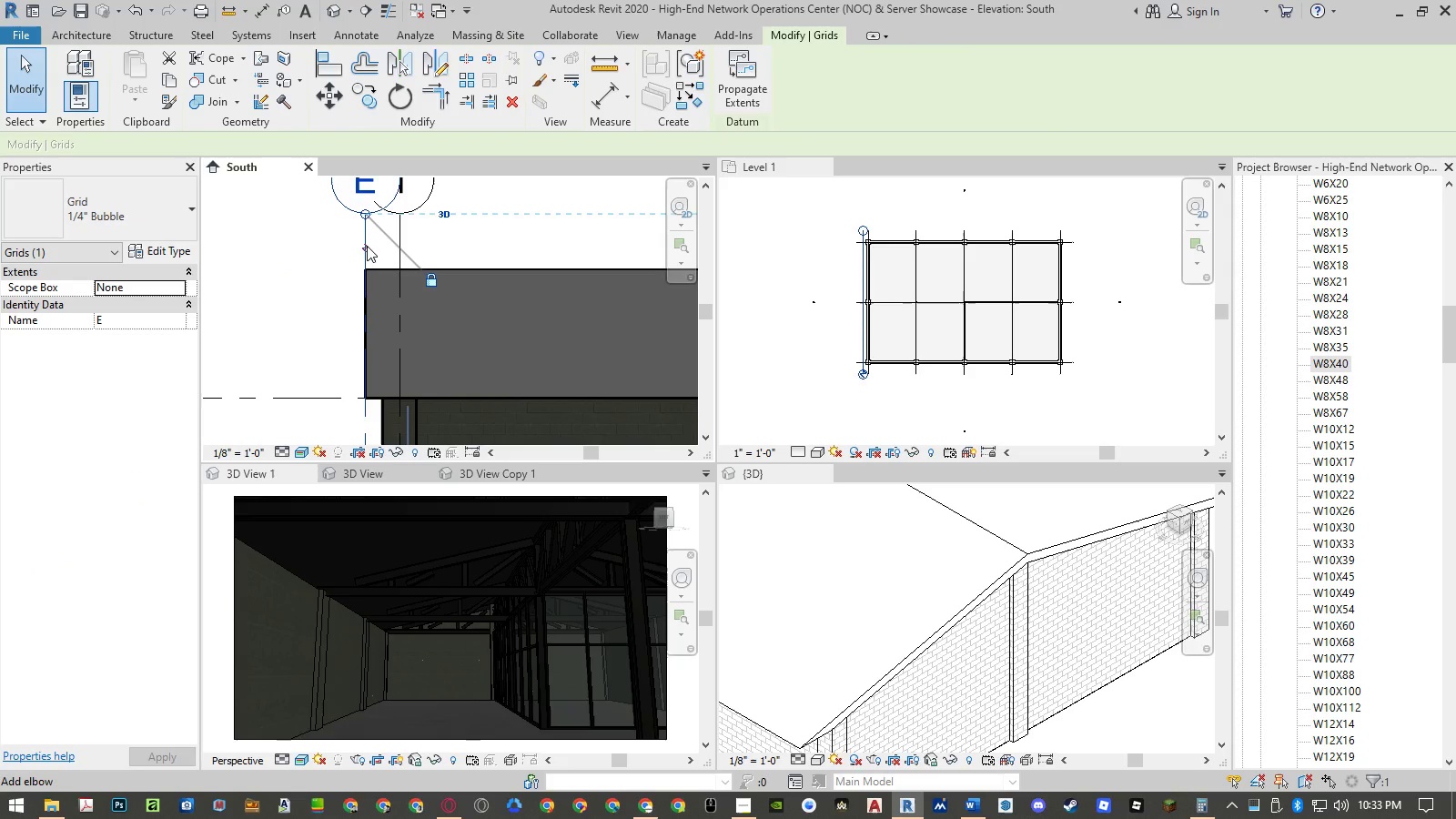 
key(Delete)
 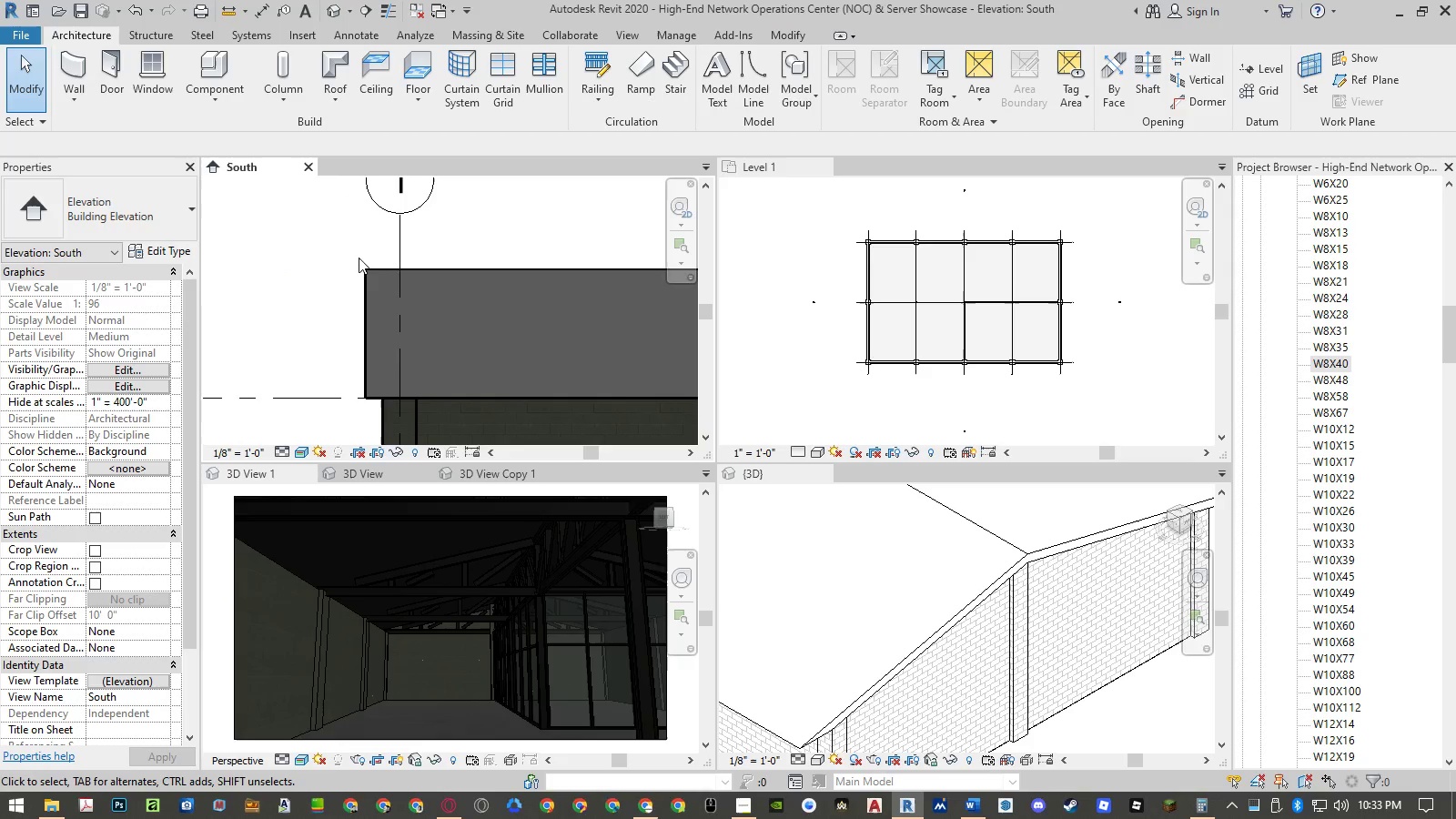 
scroll: coordinate [346, 270], scroll_direction: down, amount: 12.0
 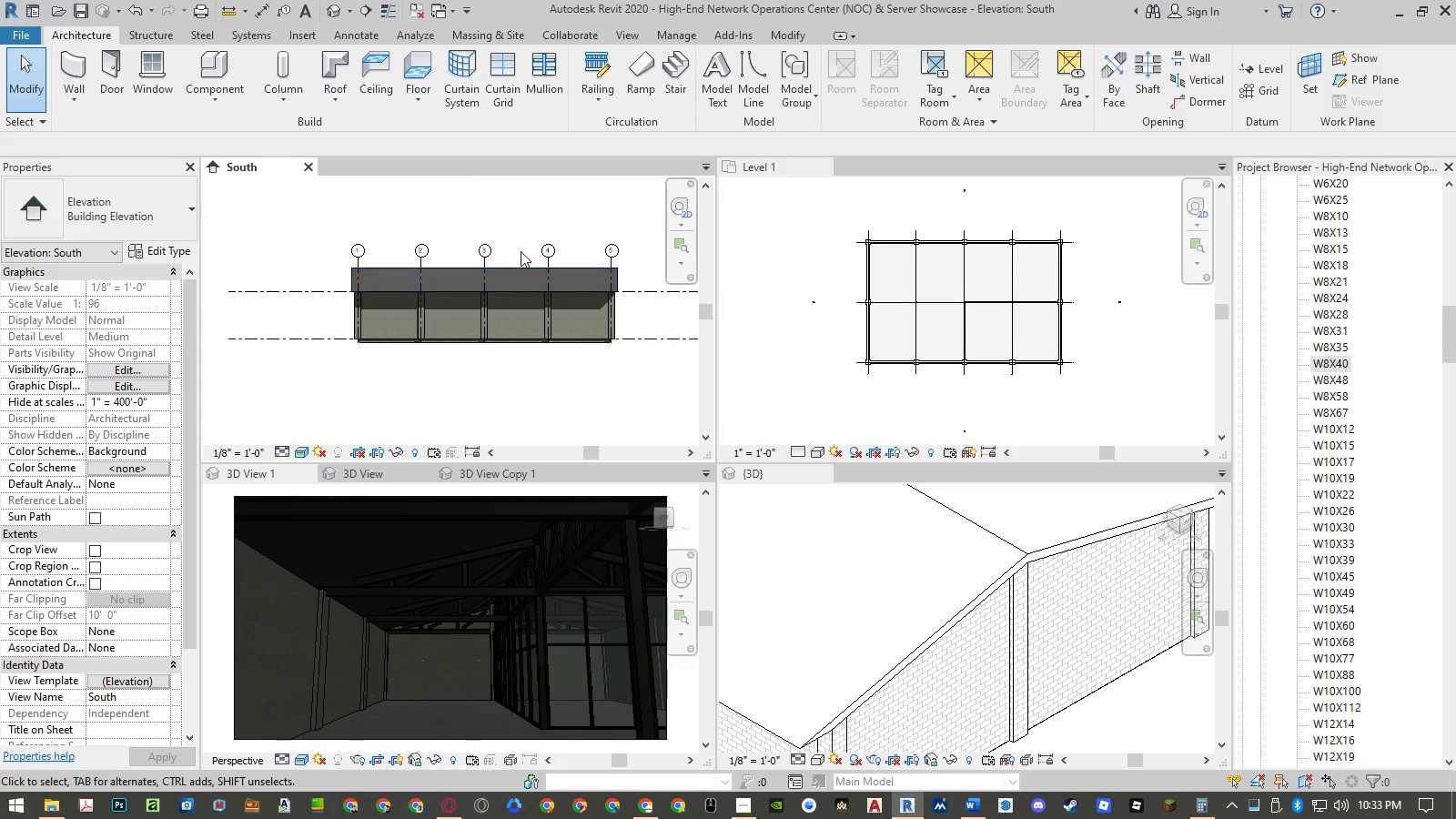 
double_click([450, 219])
 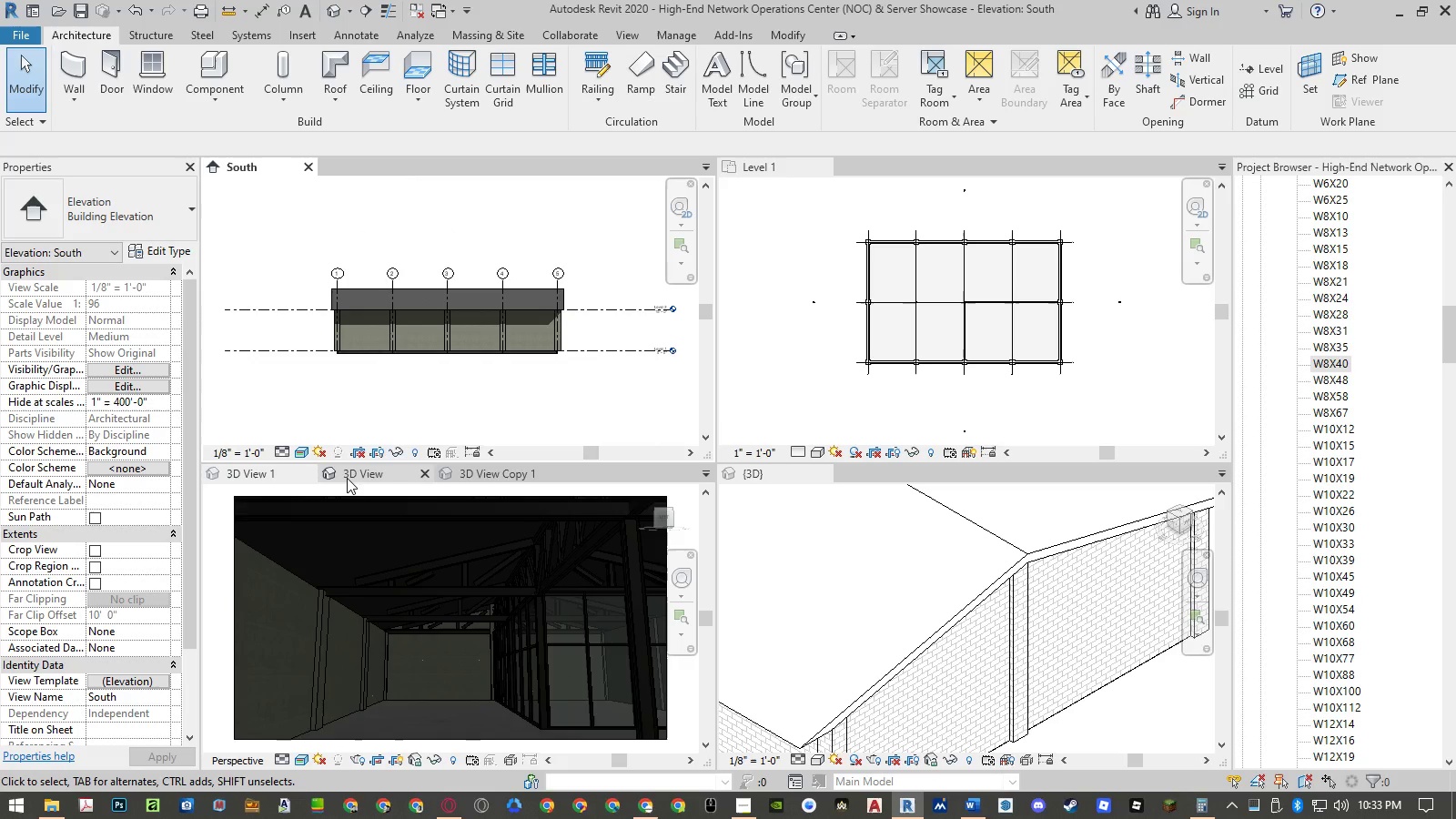 
double_click([419, 652])
 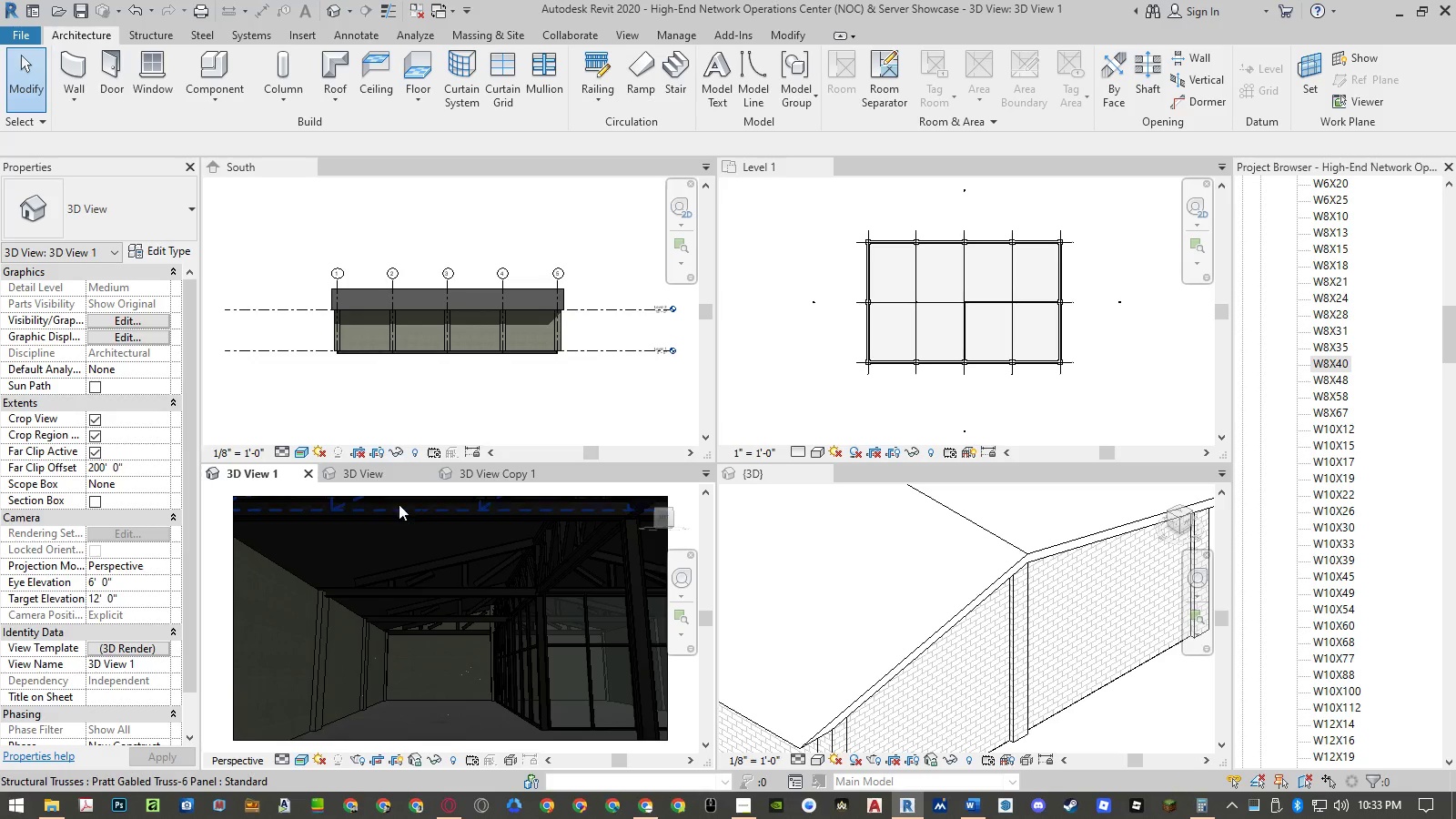 
left_click([376, 480])
 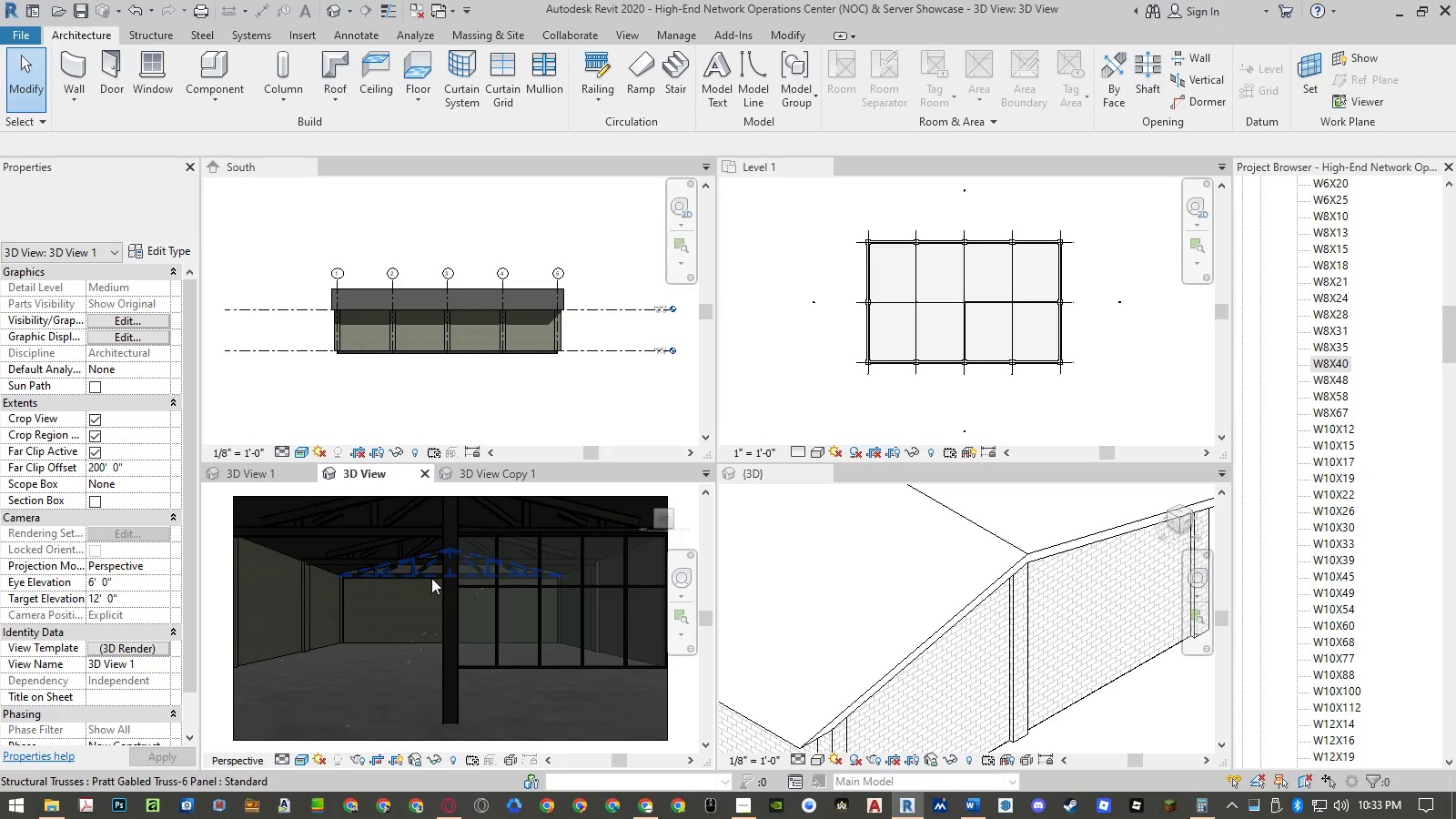 
double_click([431, 578])
 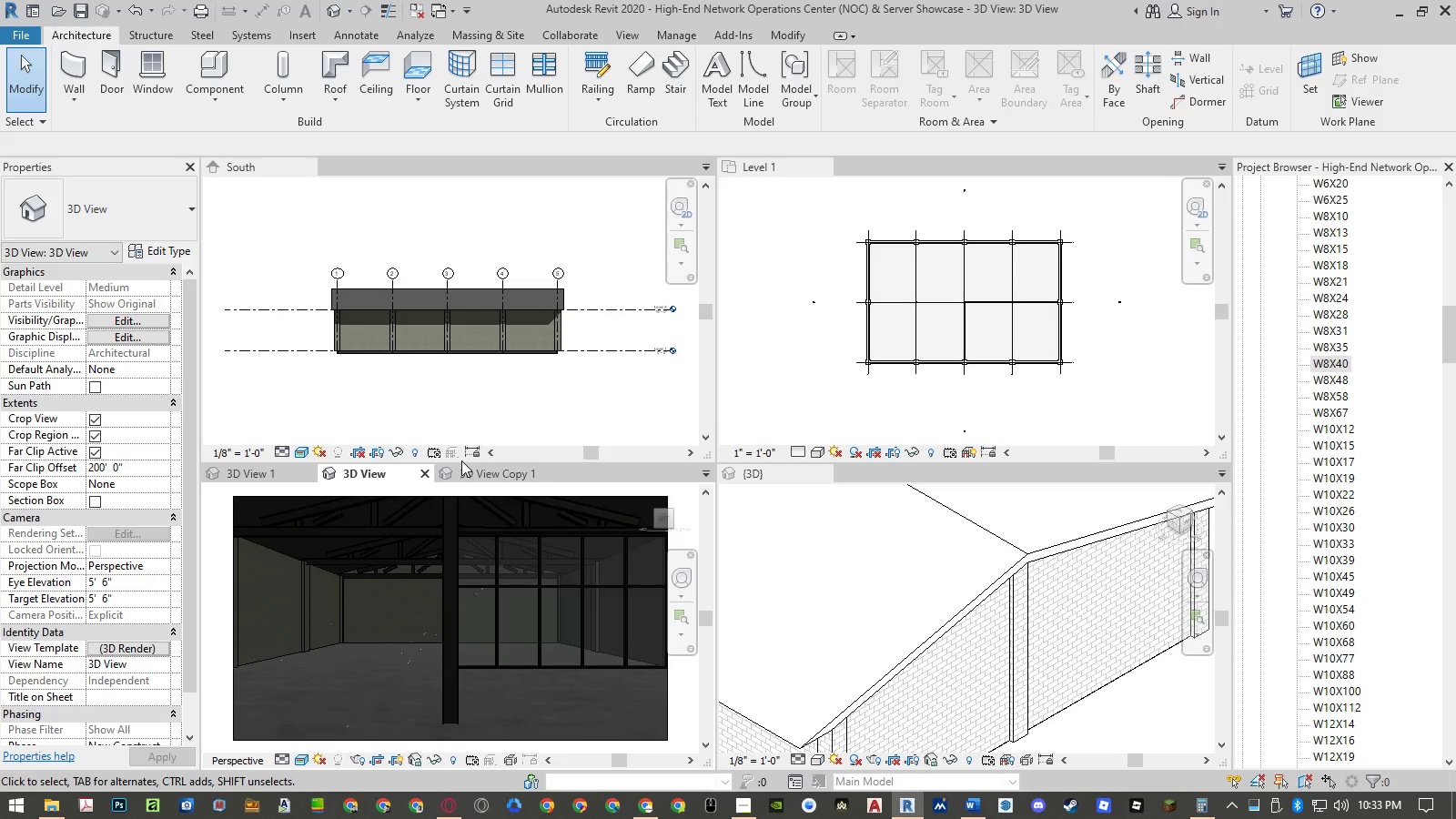 
left_click([472, 473])
 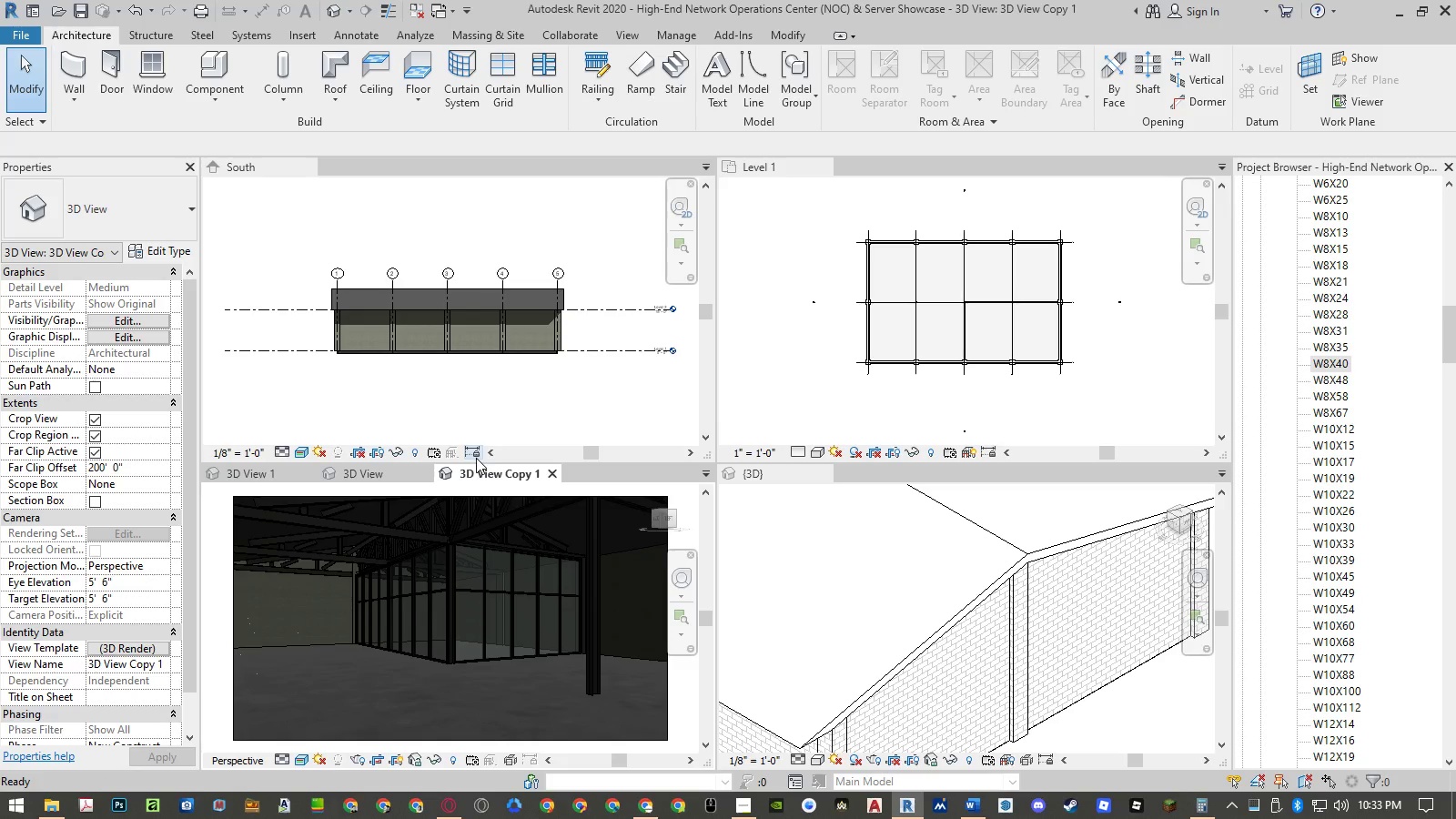 
left_click([280, 475])
 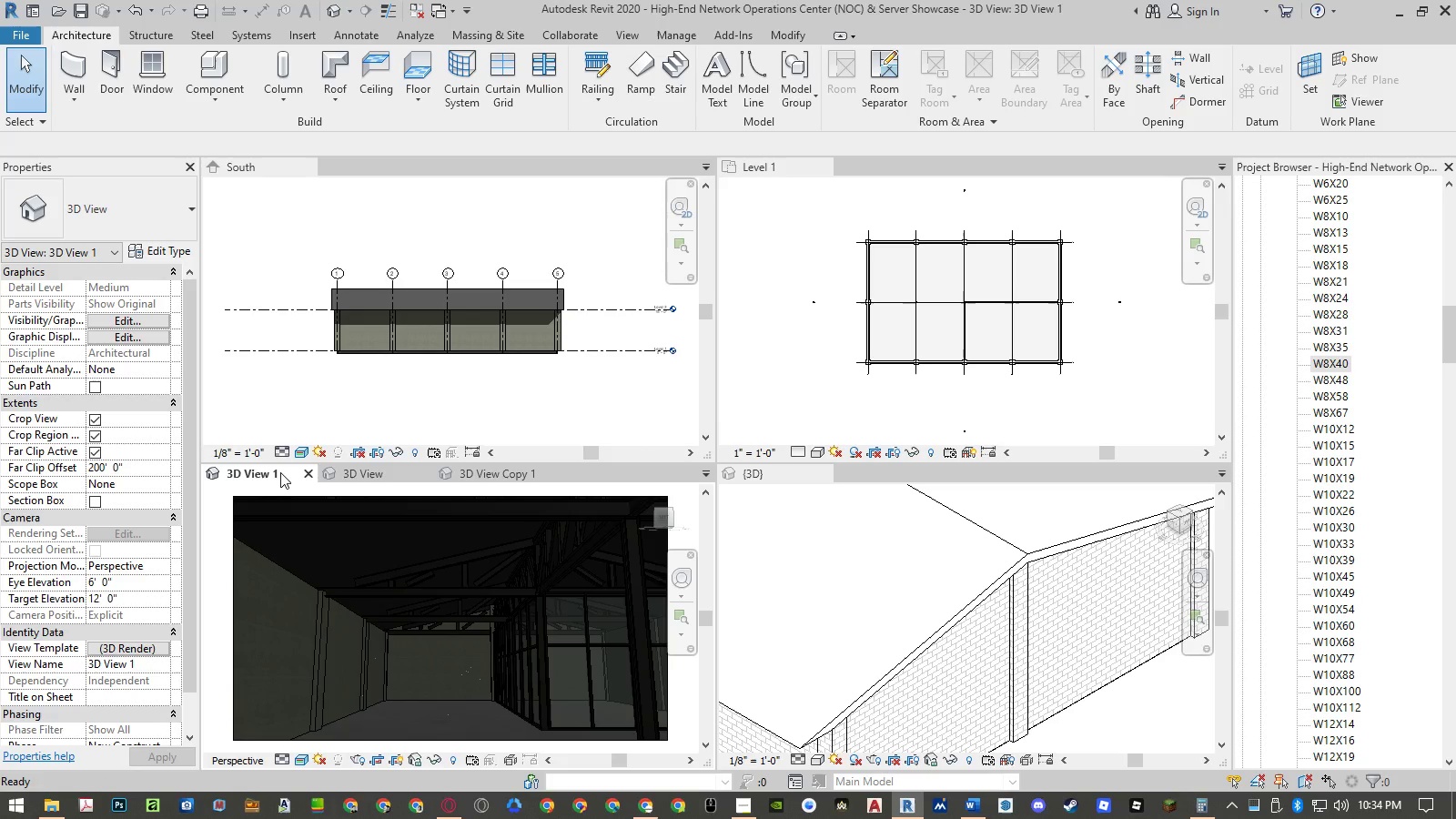 
key(Control+S)
 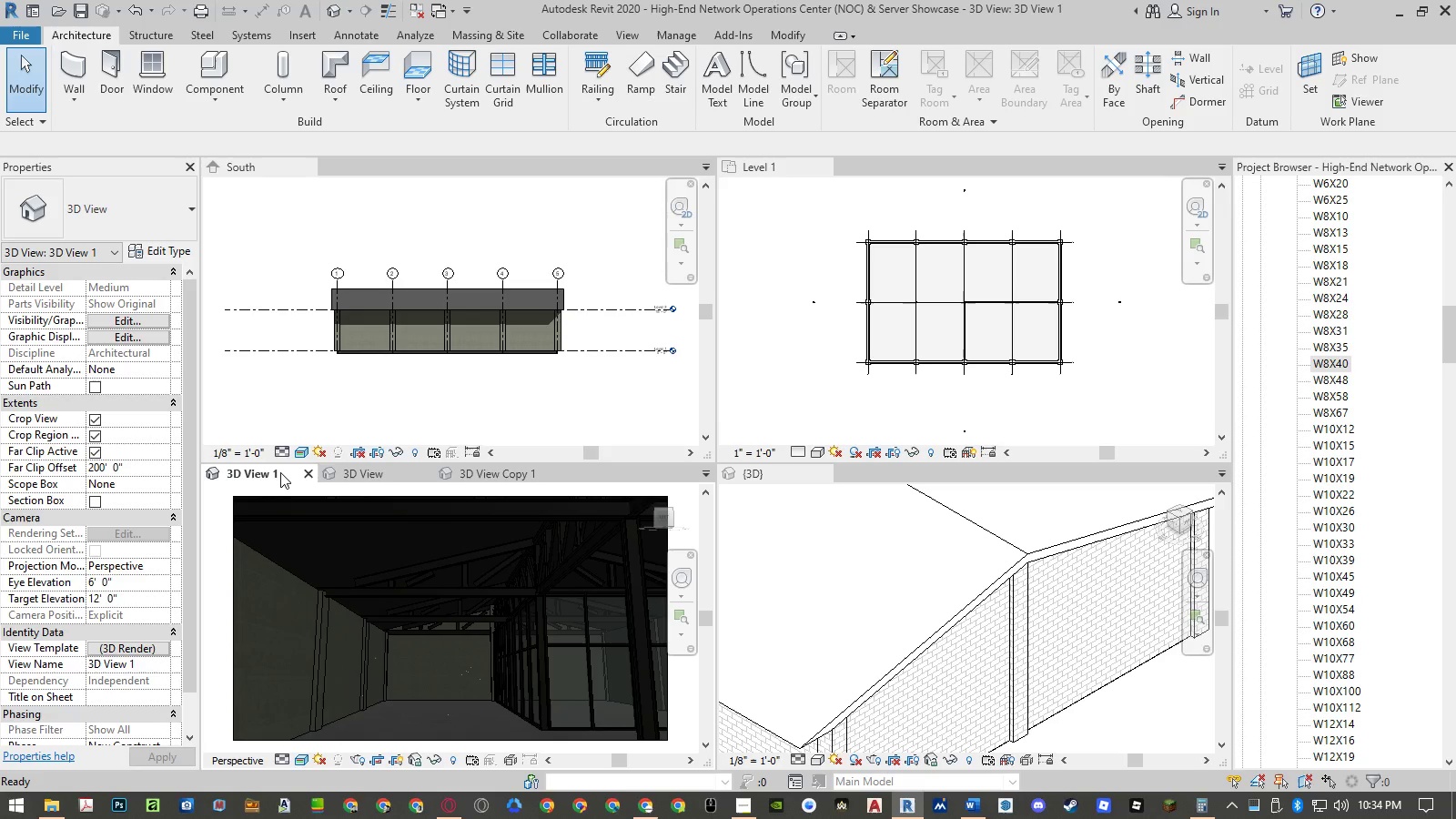 
wait(6.03)
 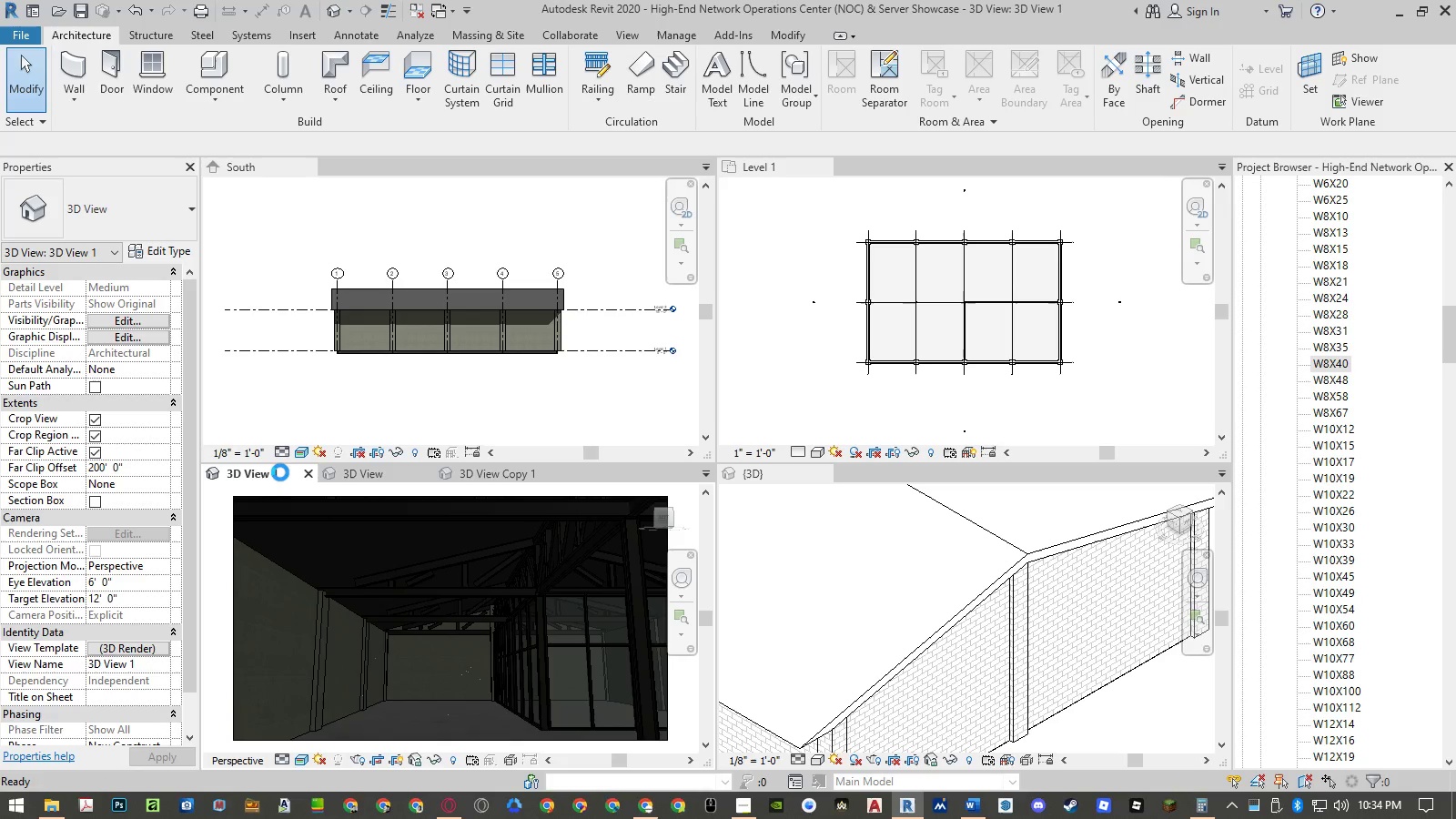 
left_click([1320, 433])
 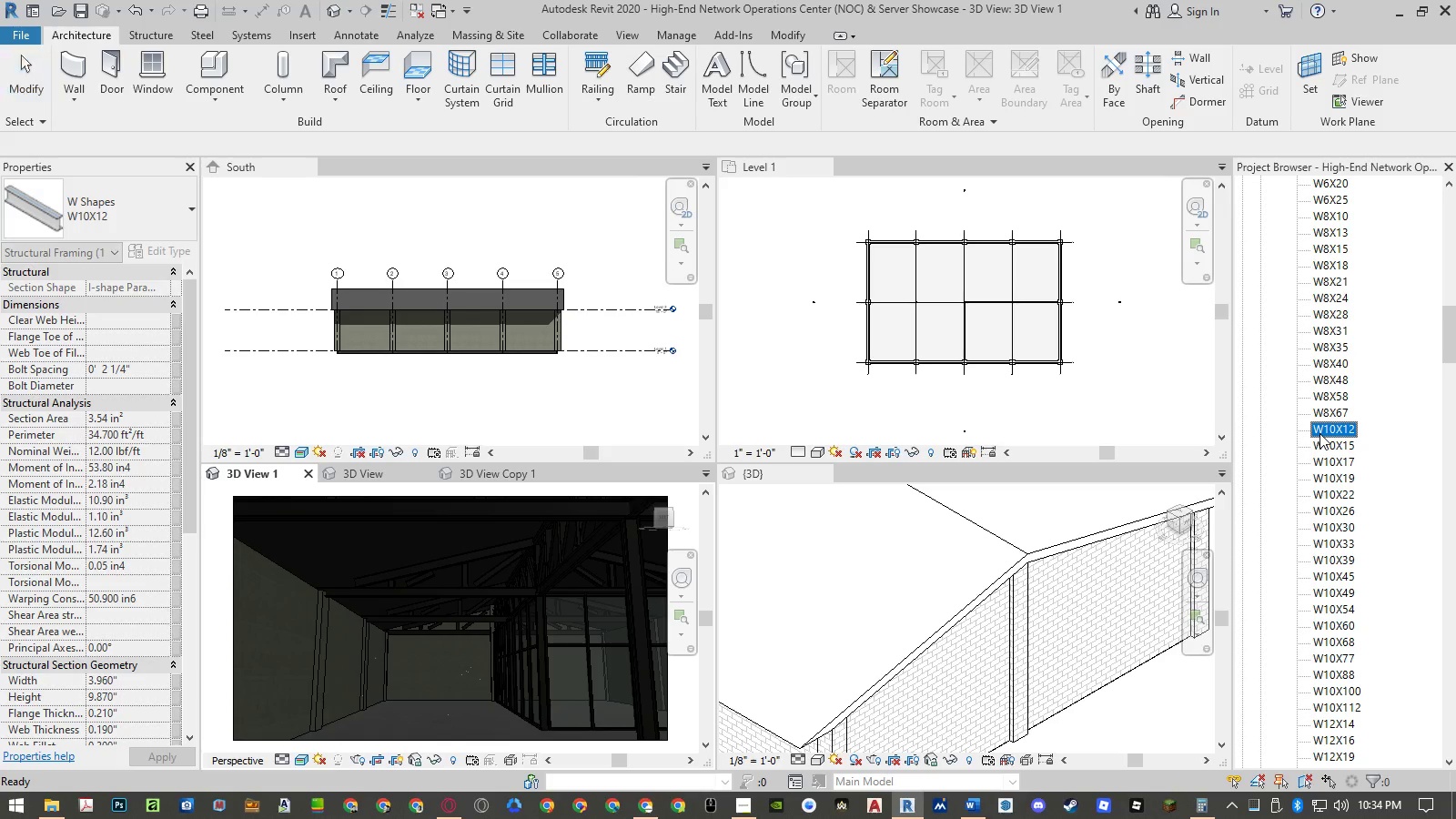 
key(ArrowLeft)
 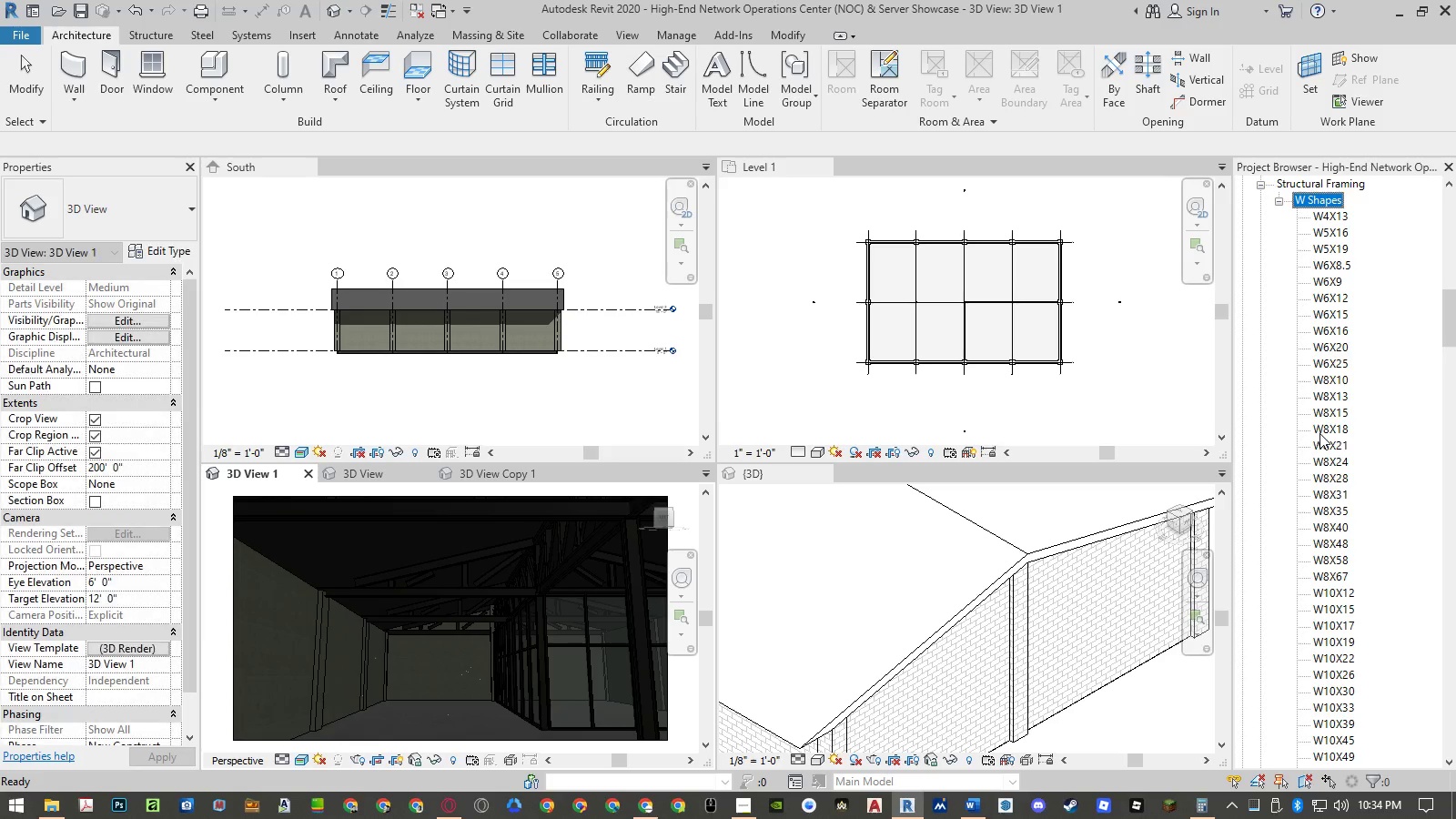 
key(ArrowLeft)
 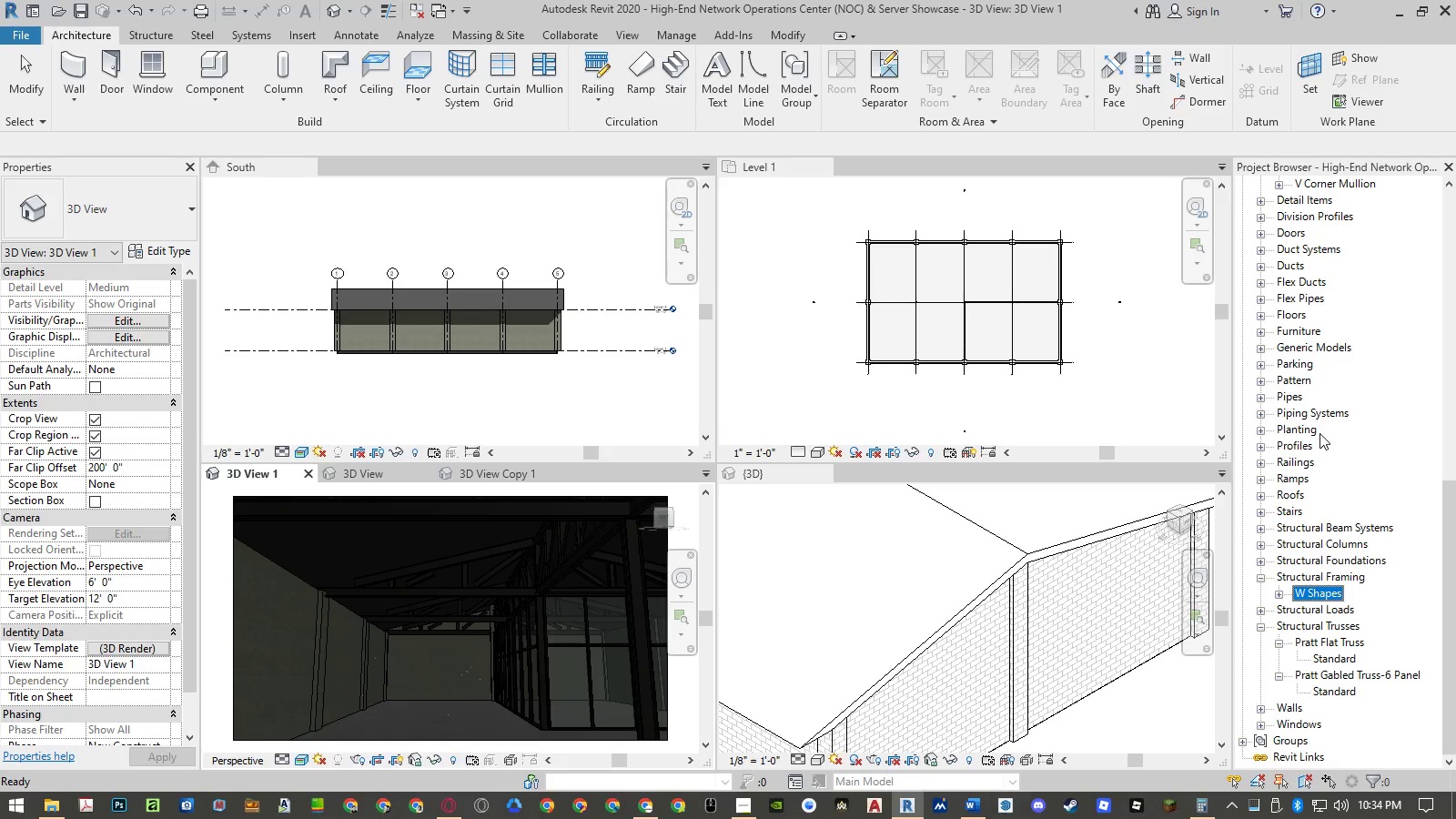 
key(ArrowDown)
 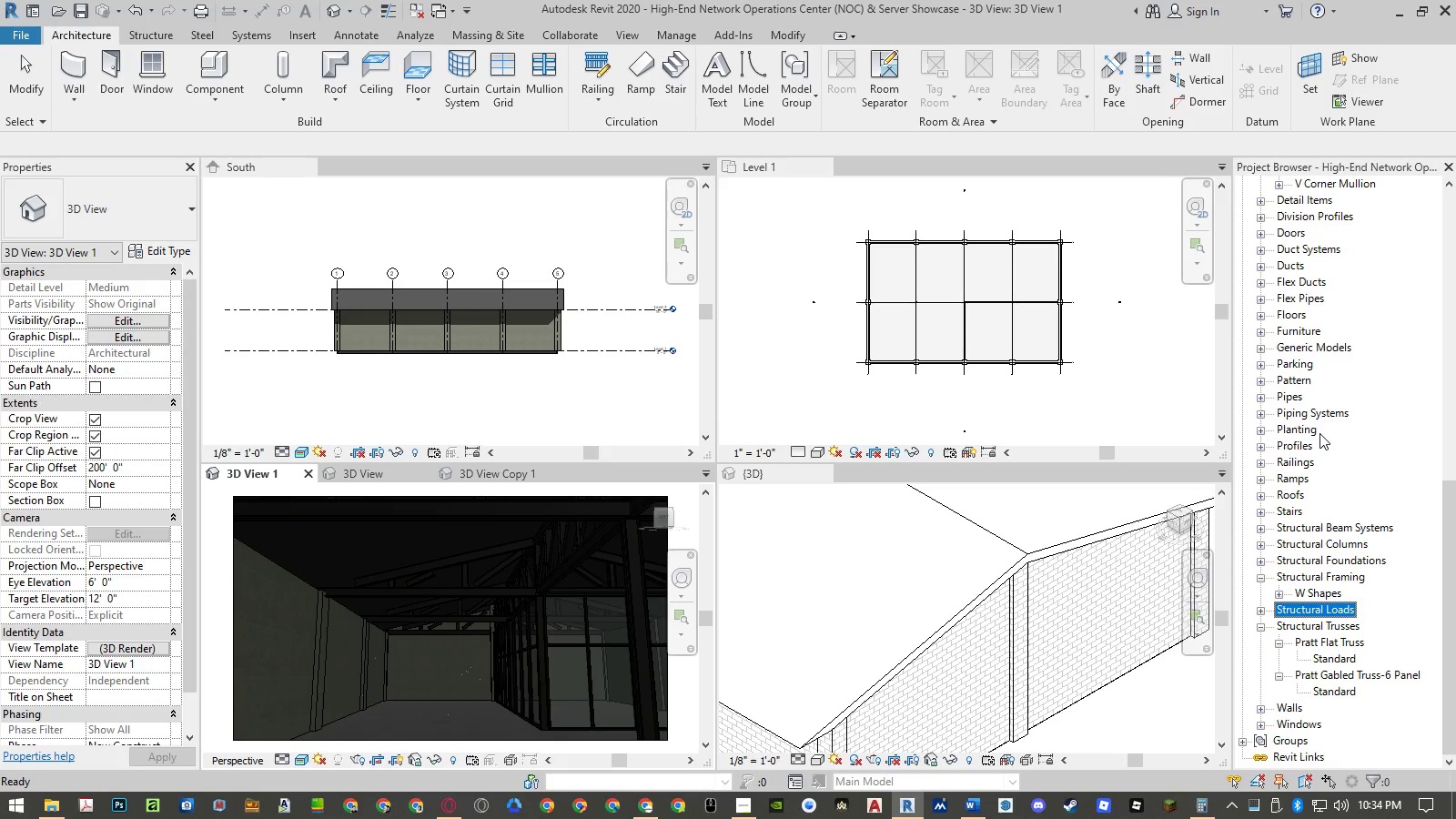 
key(ArrowDown)
 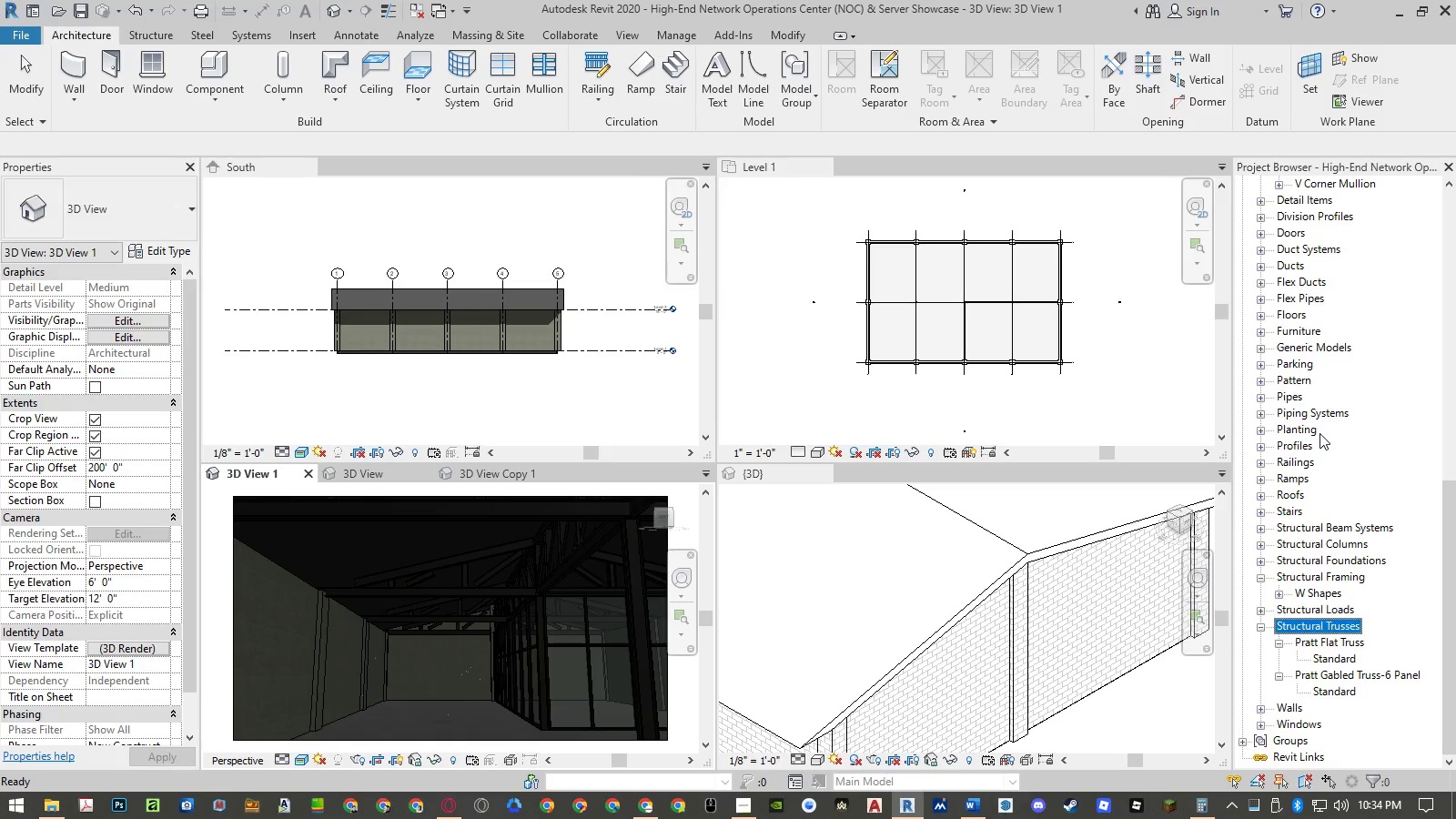 
key(ArrowDown)
 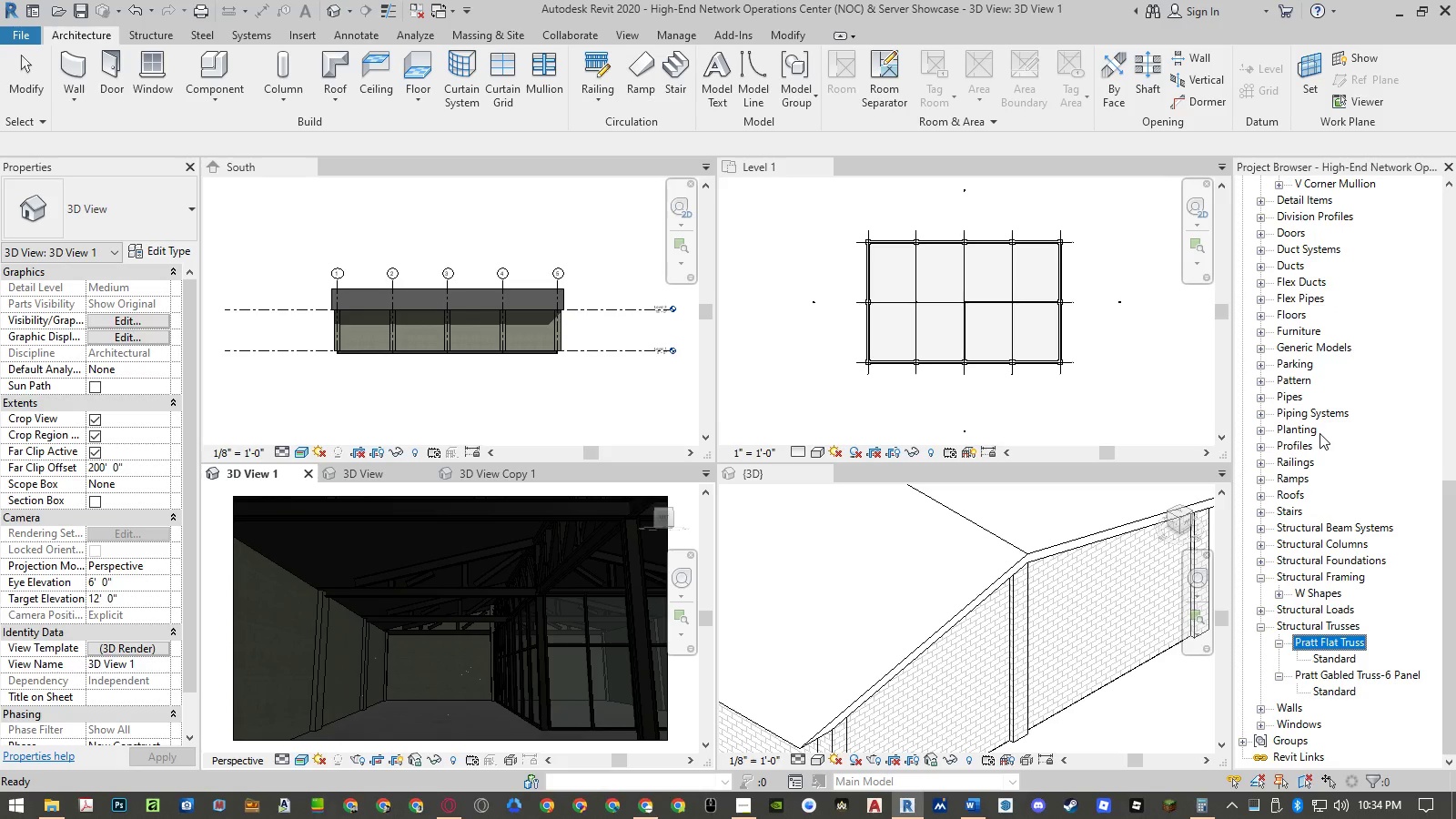 
key(ArrowLeft)
 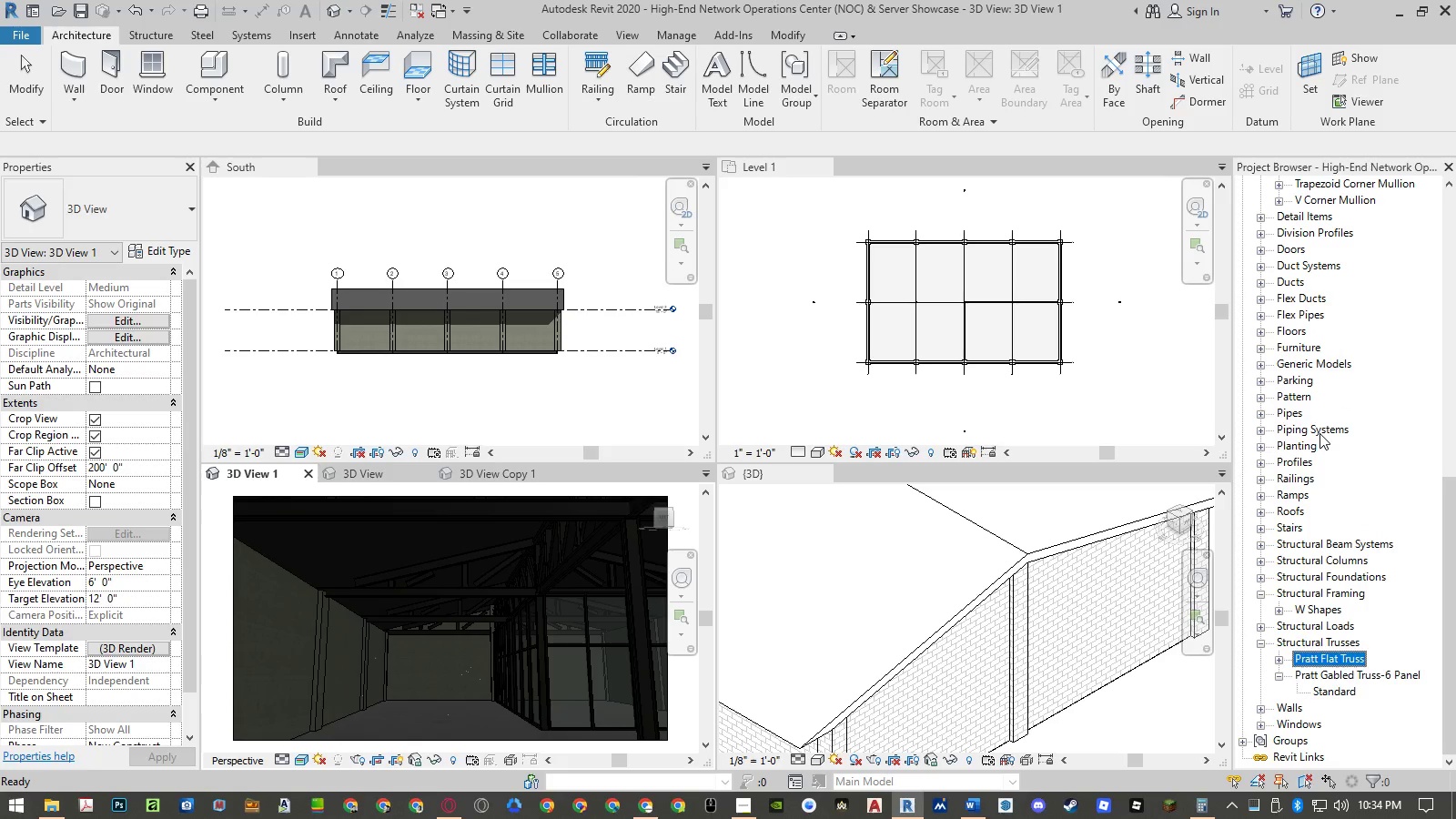 
key(ArrowDown)
 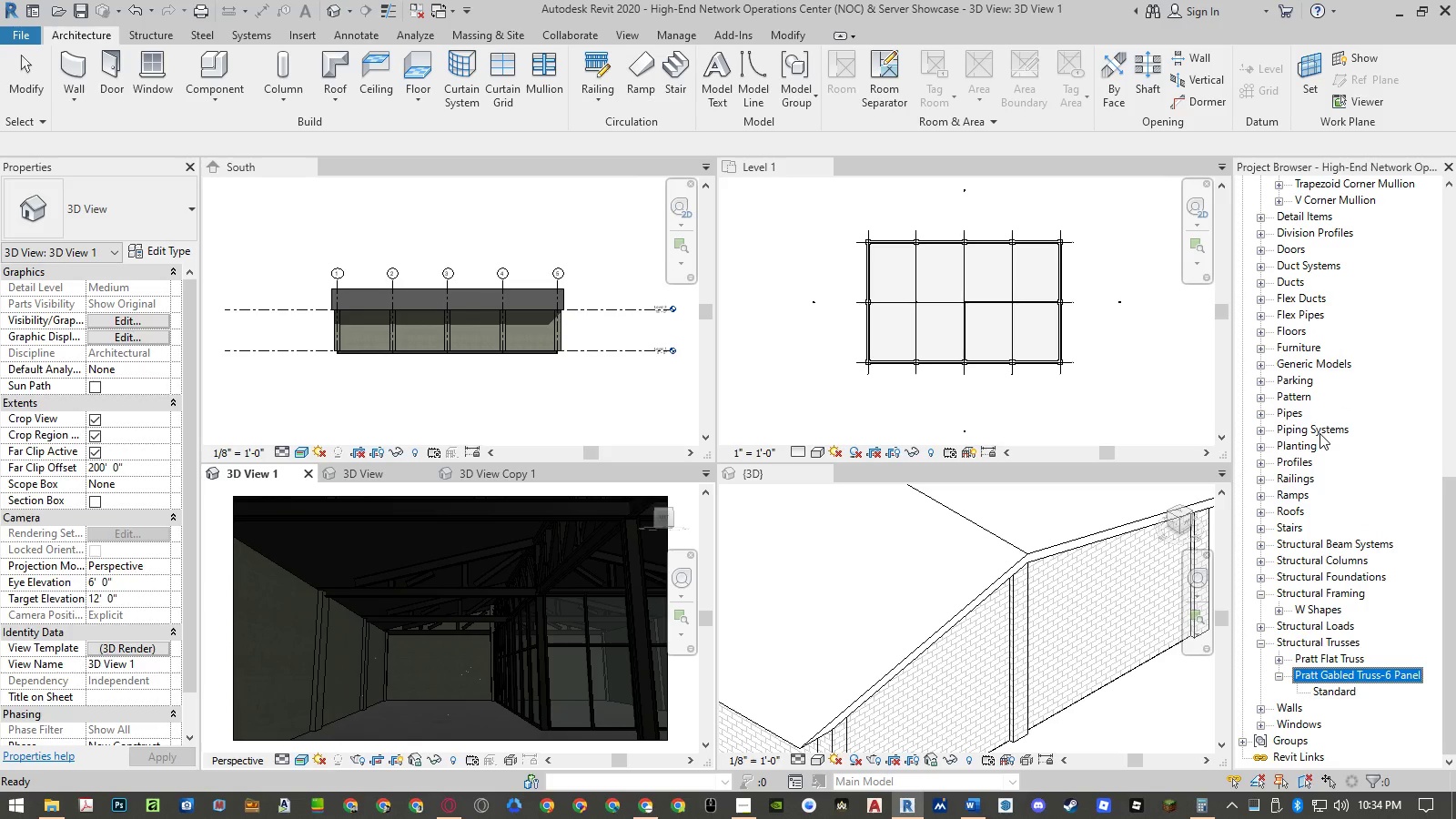 
key(ArrowUp)
 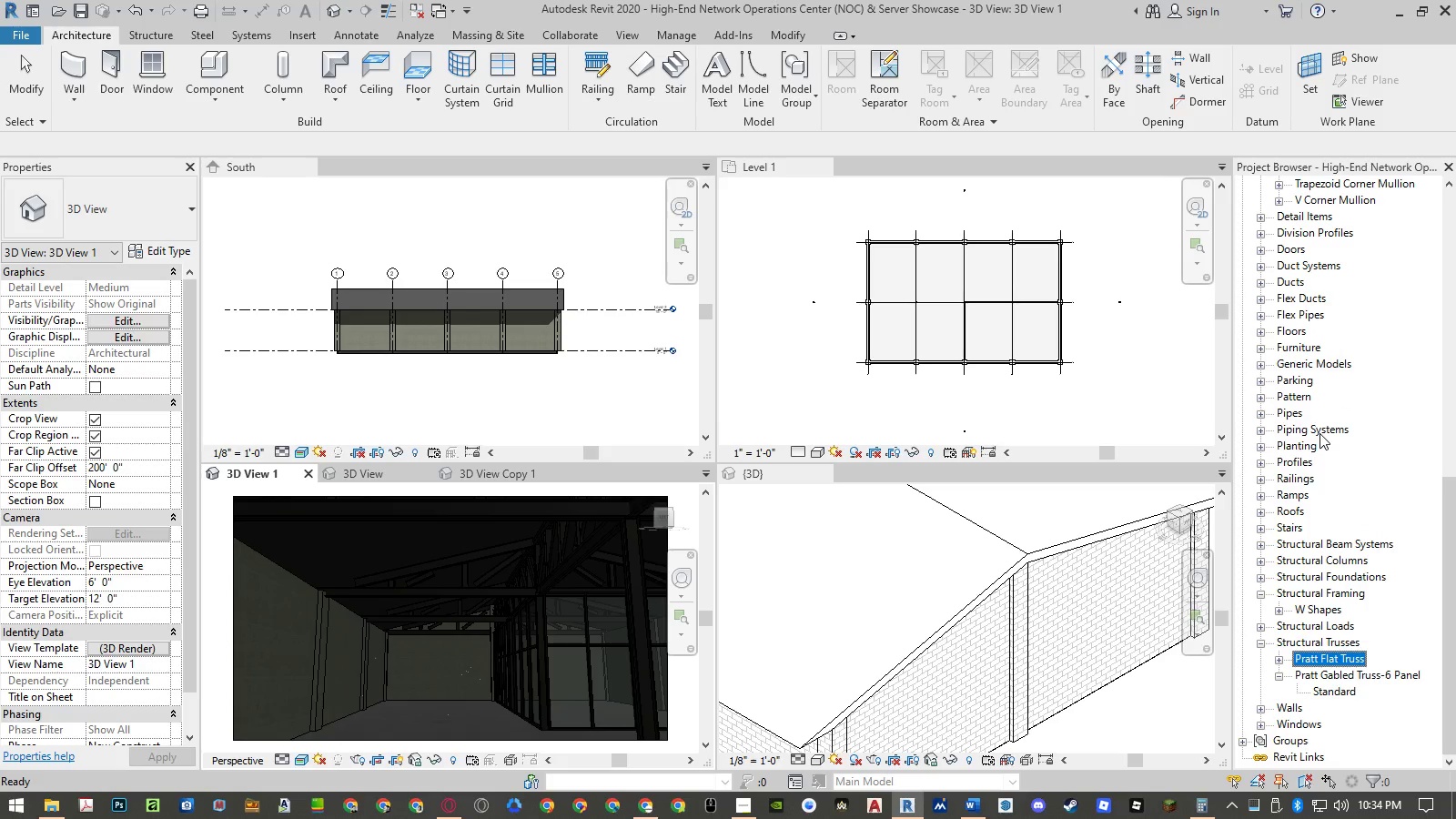 
key(ArrowRight)
 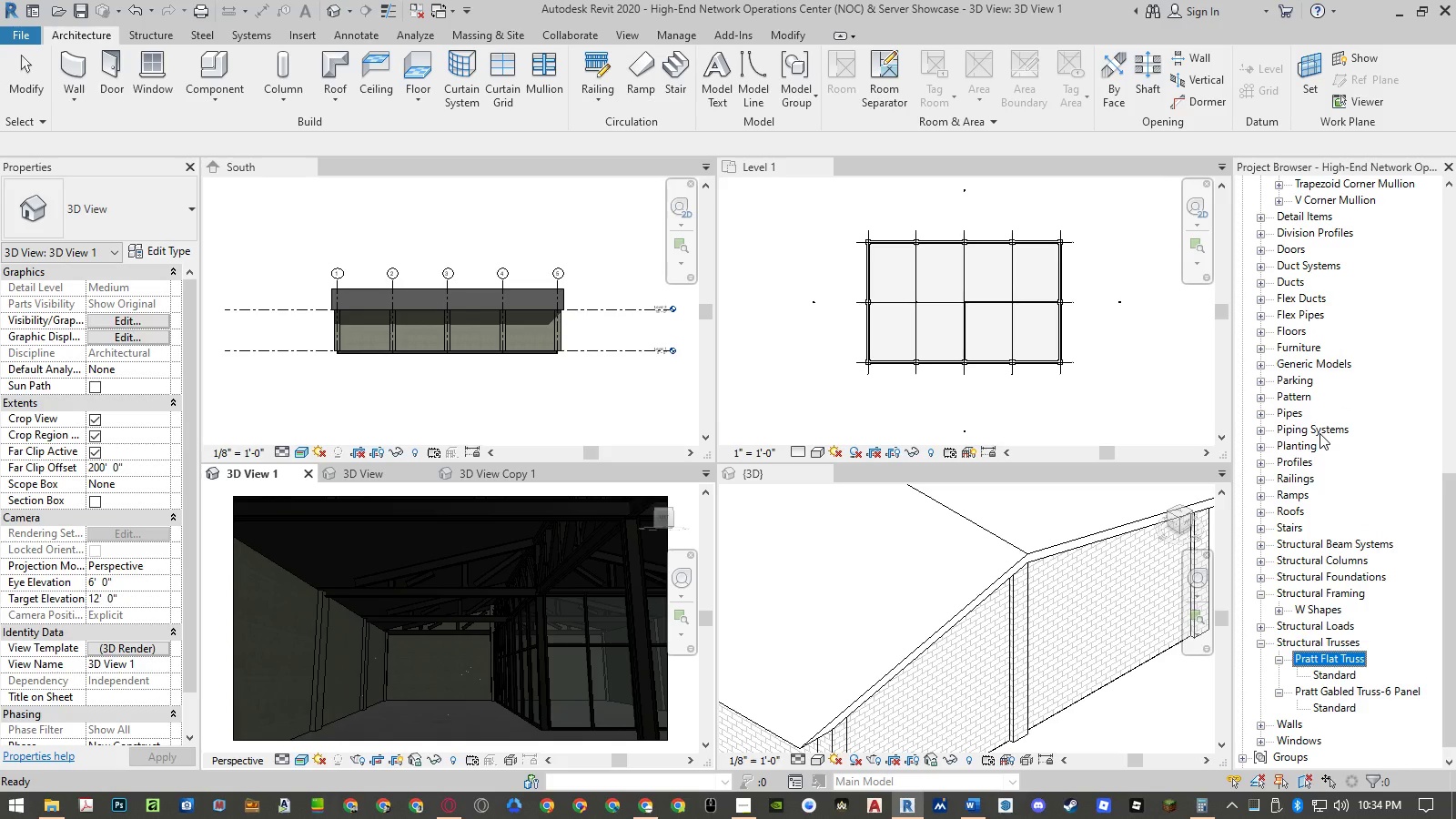 
key(ArrowLeft)
 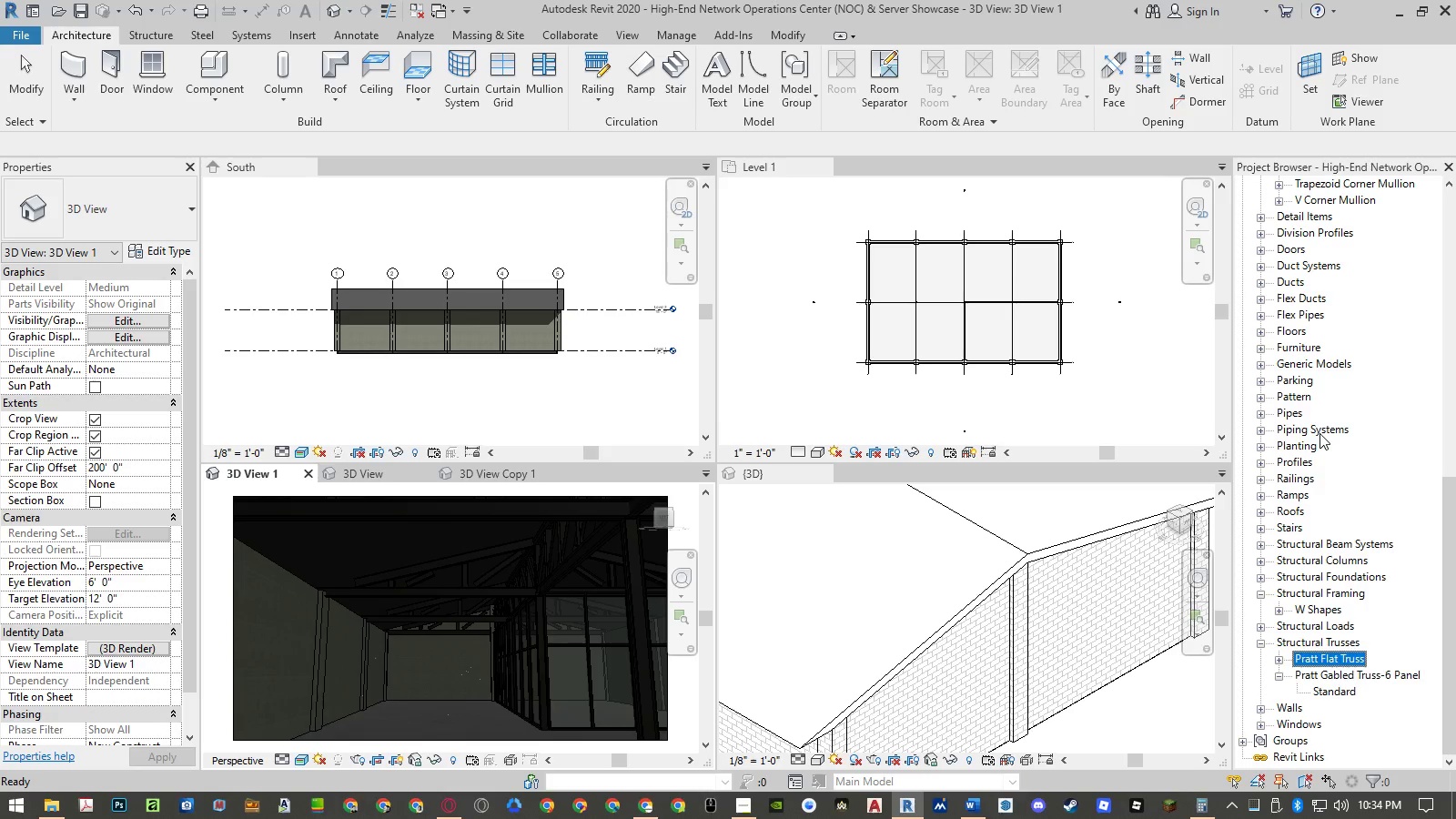 
key(ArrowDown)
 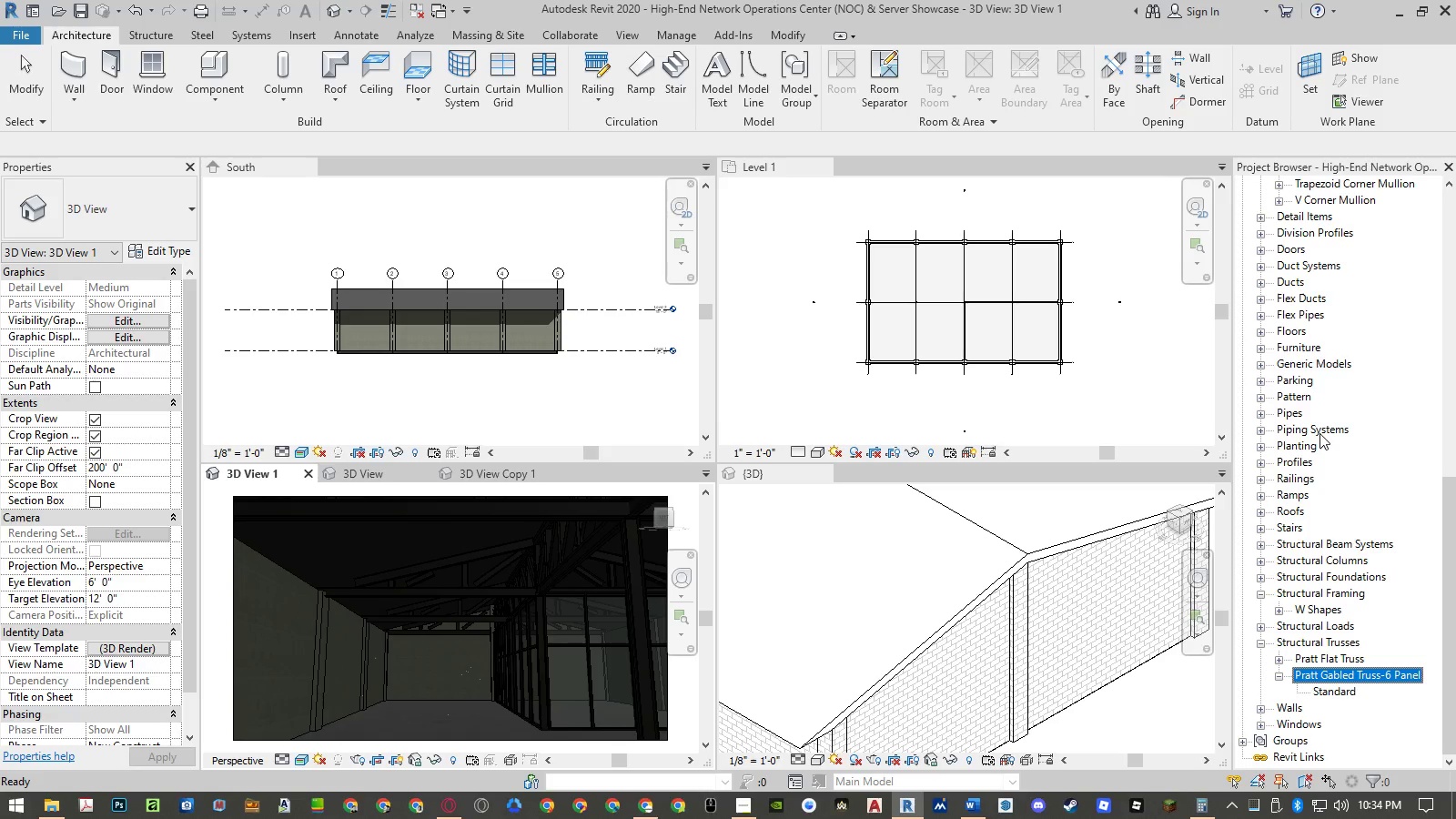 
key(ArrowLeft)
 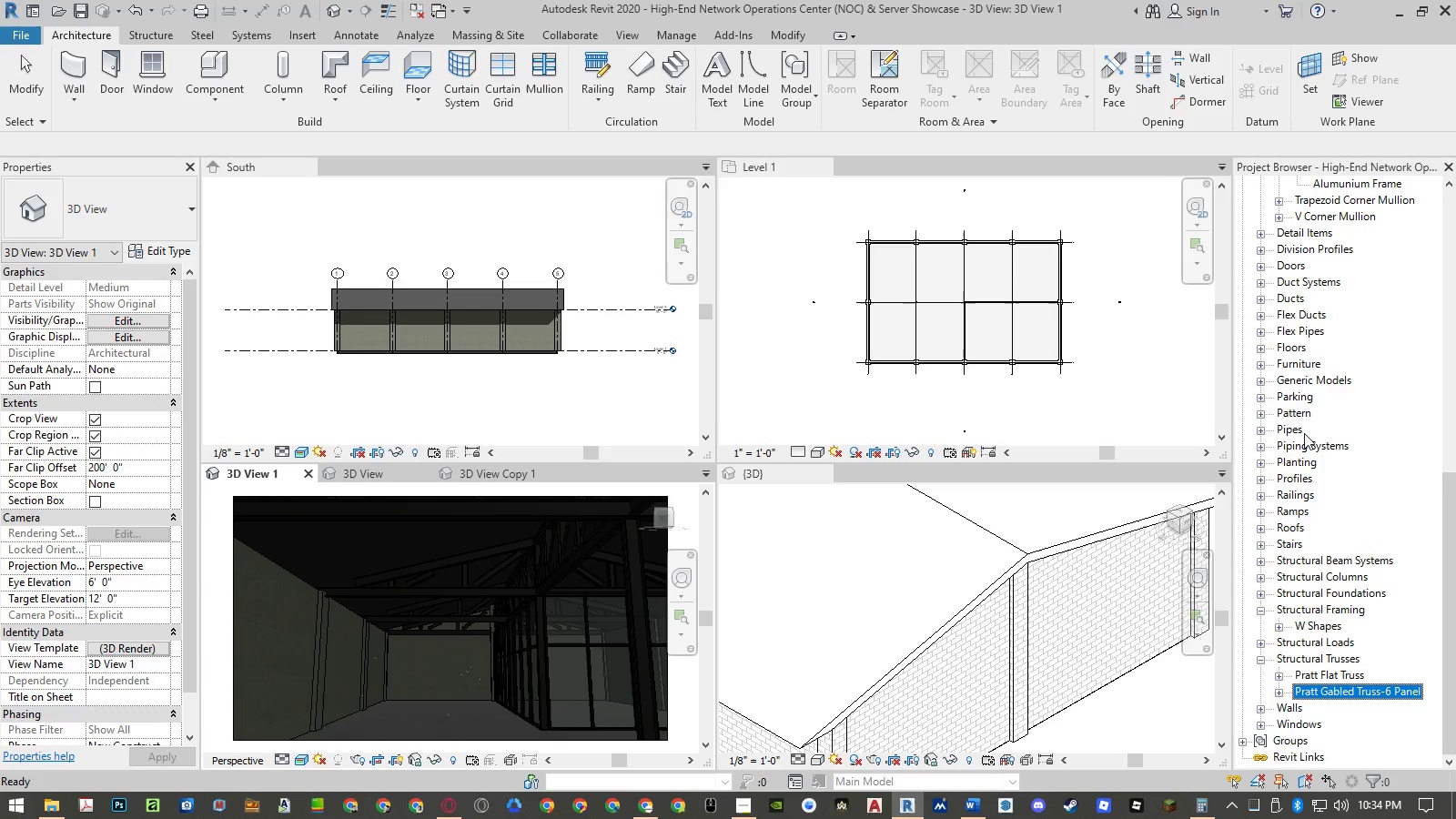 
scroll: coordinate [1277, 432], scroll_direction: up, amount: 48.0
 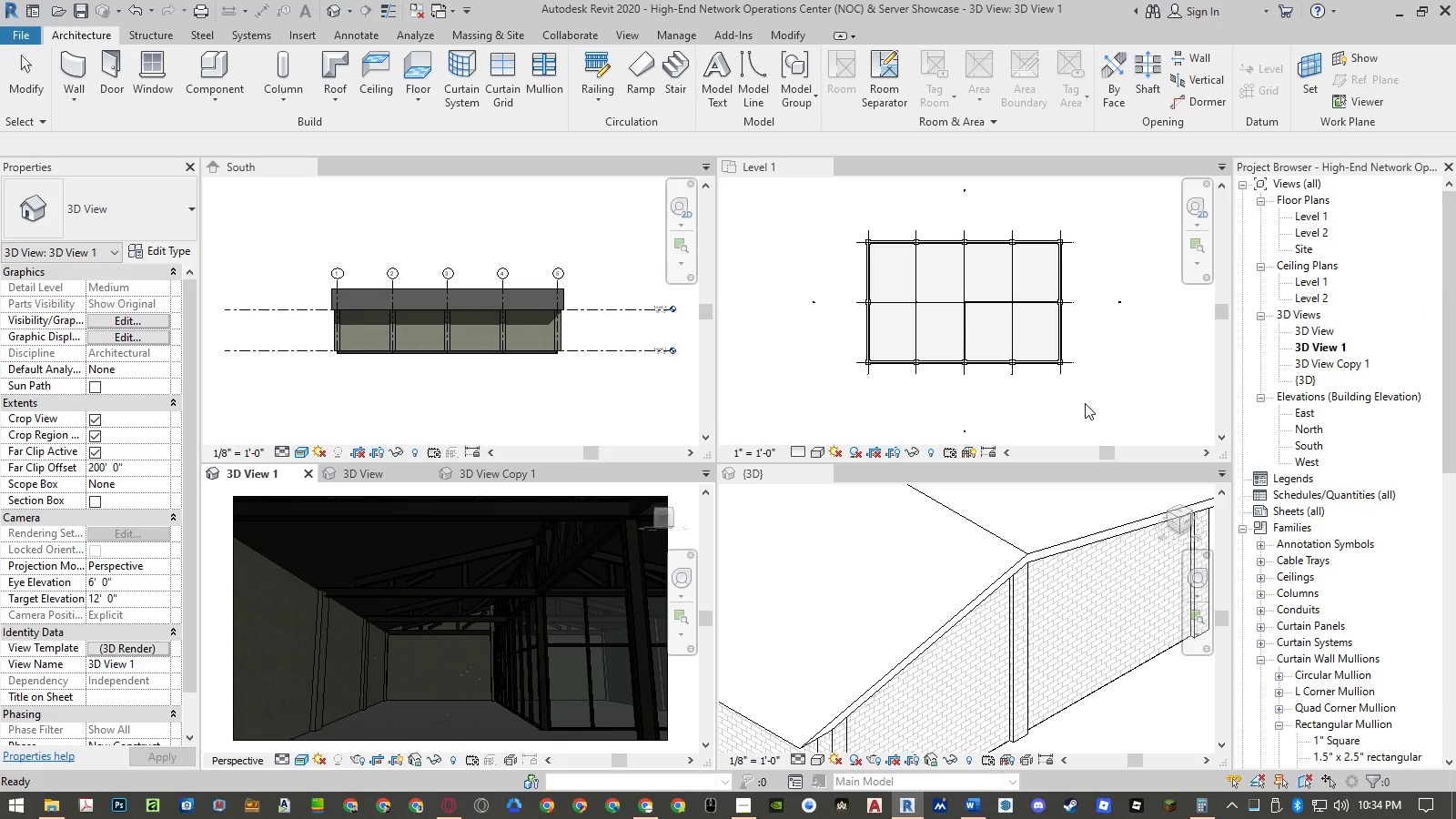 
key(PrintScreen)
 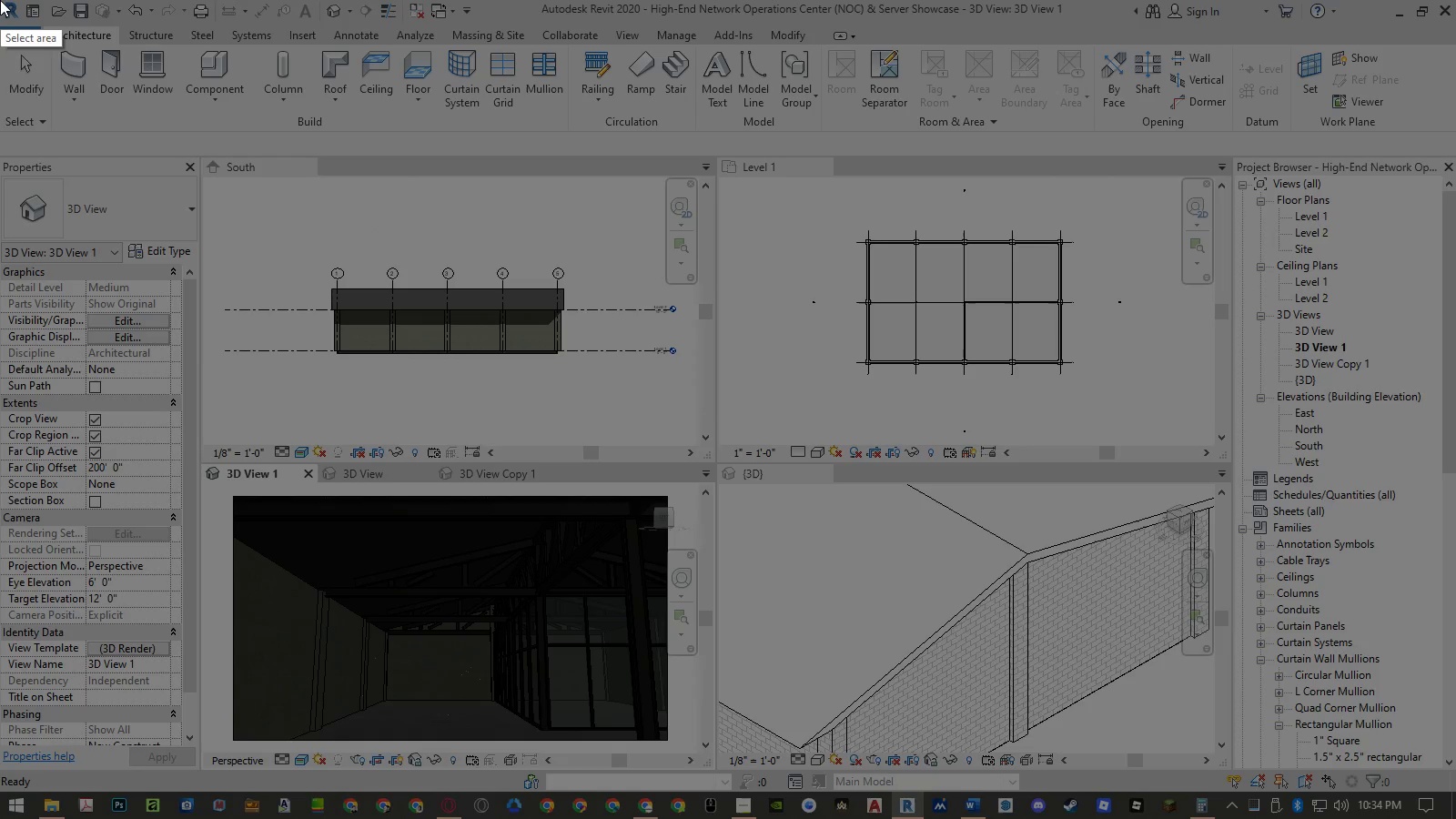 
left_click_drag(start_coordinate=[0, 0], to_coordinate=[1455, 818])
 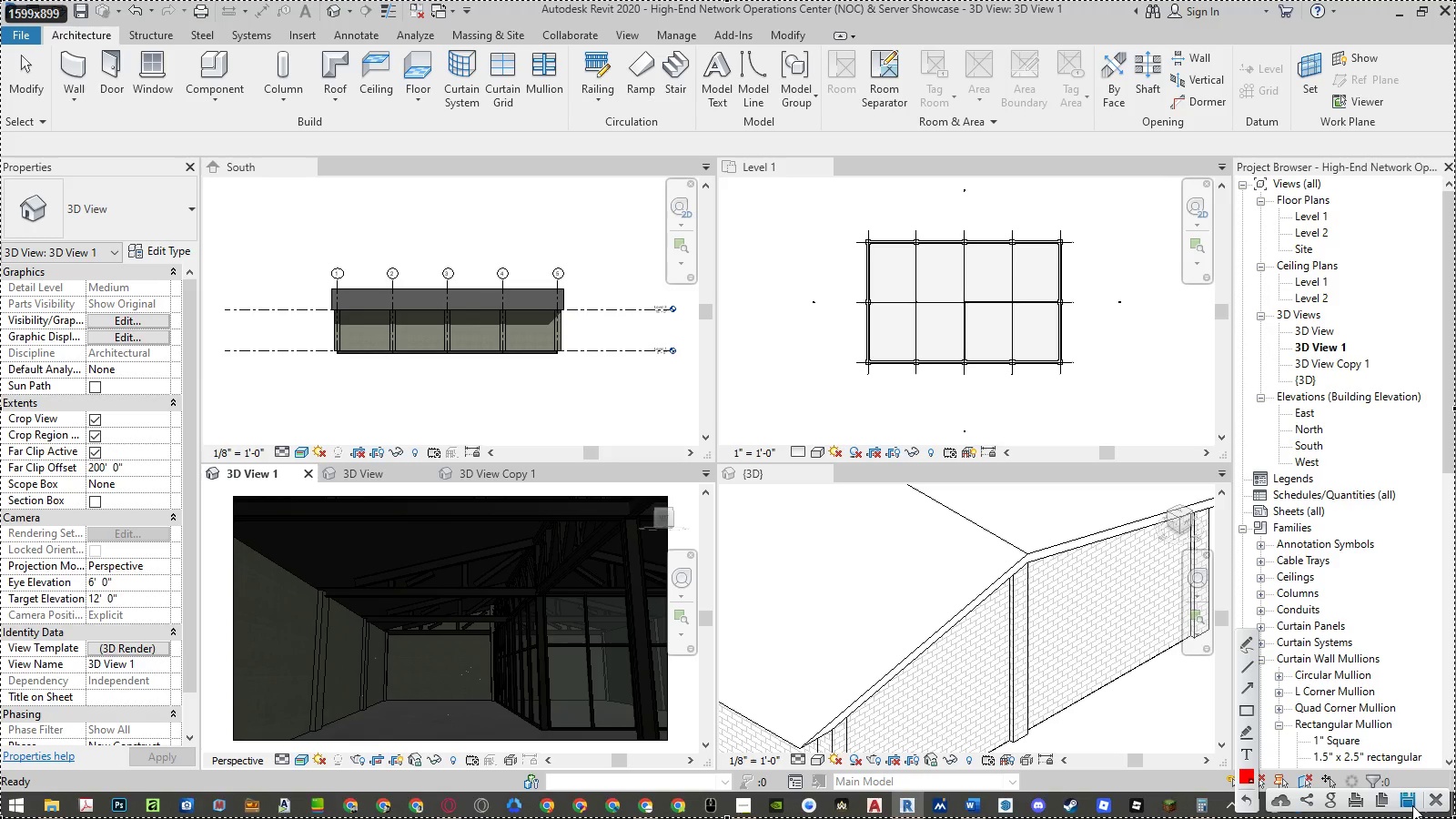 
left_click([1413, 805])
 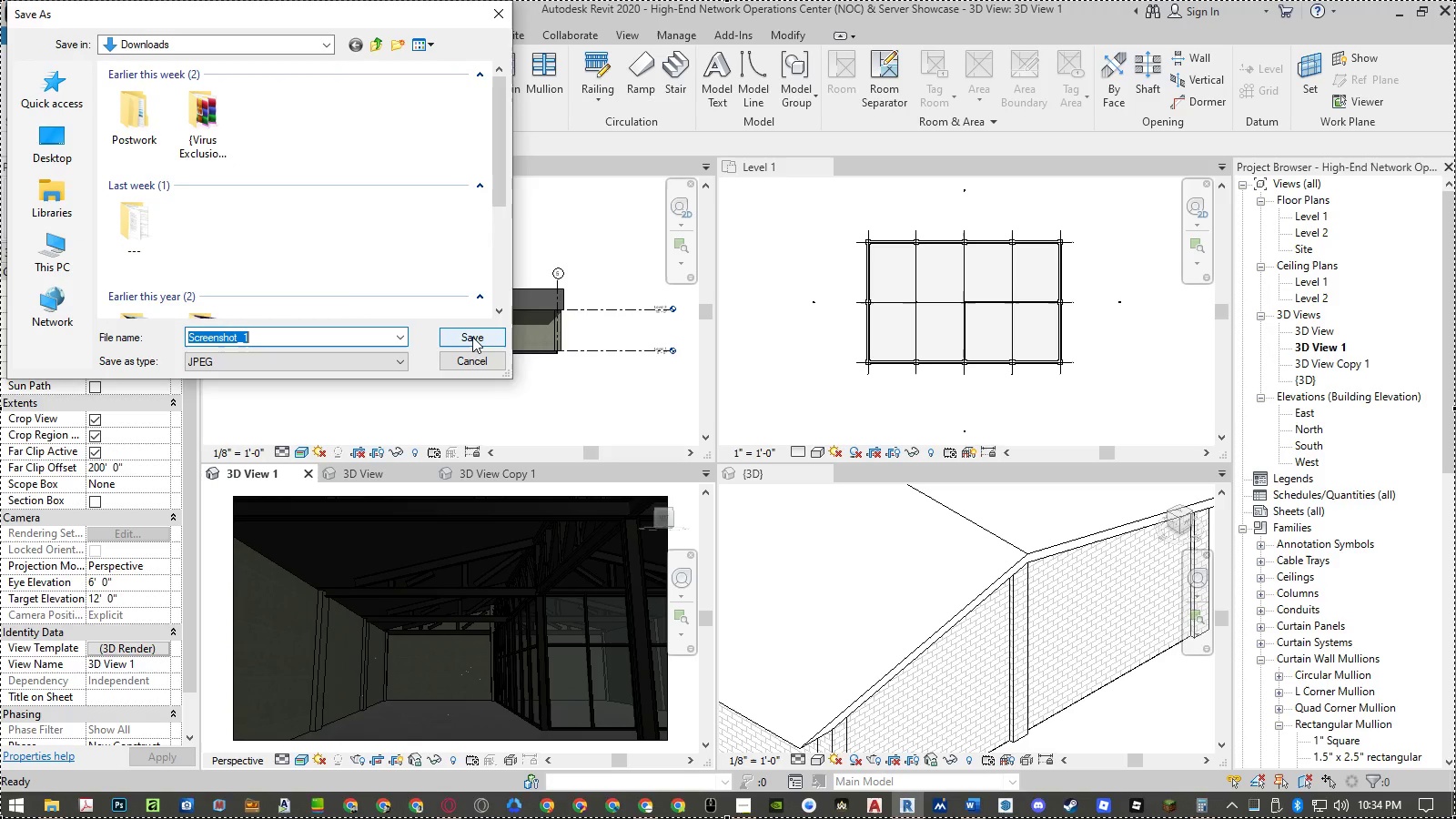 
hold_key(key=MetaLeft, duration=0.34)
 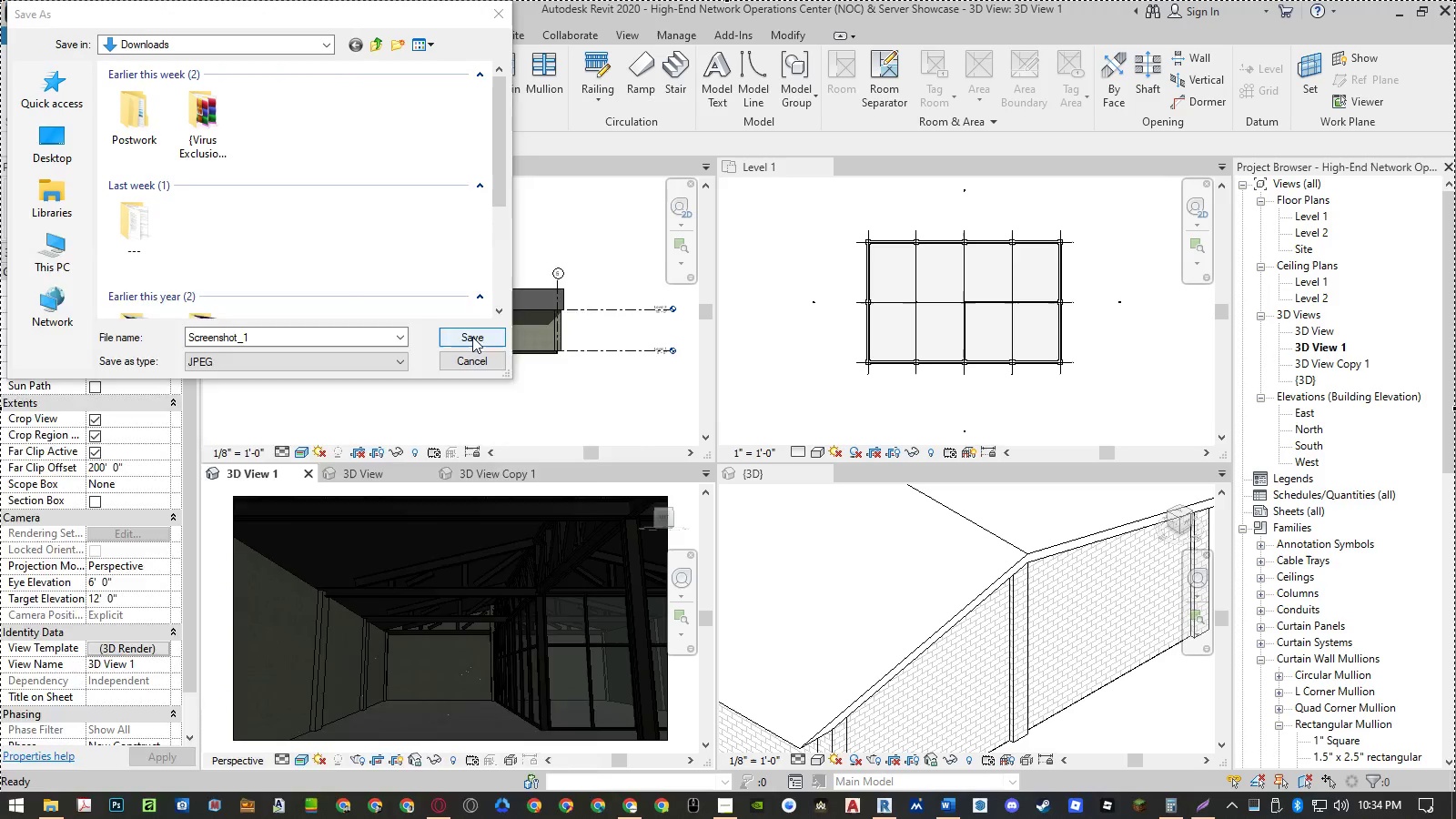 
key(Shift+P)
 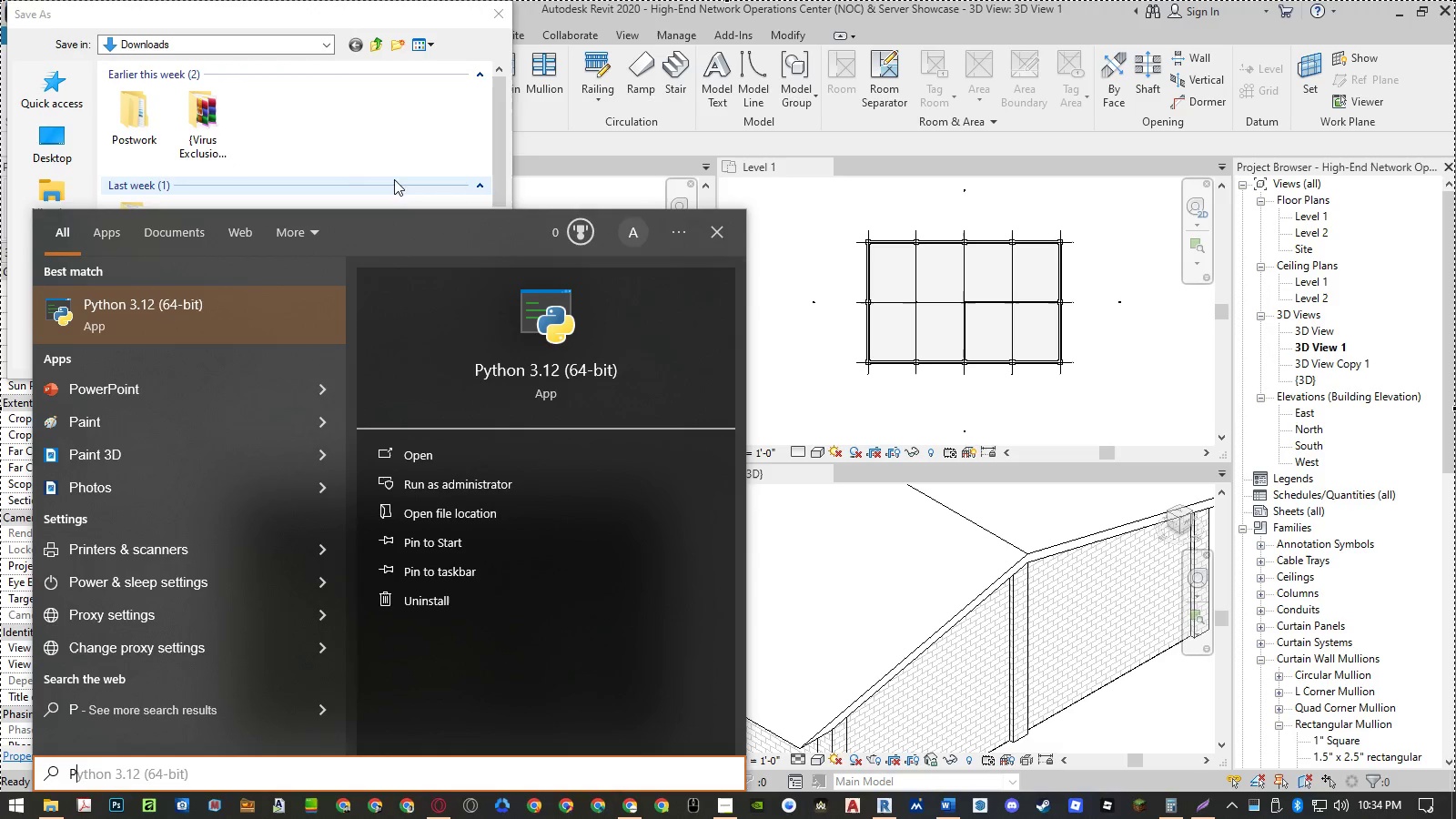 
left_click([368, 109])
 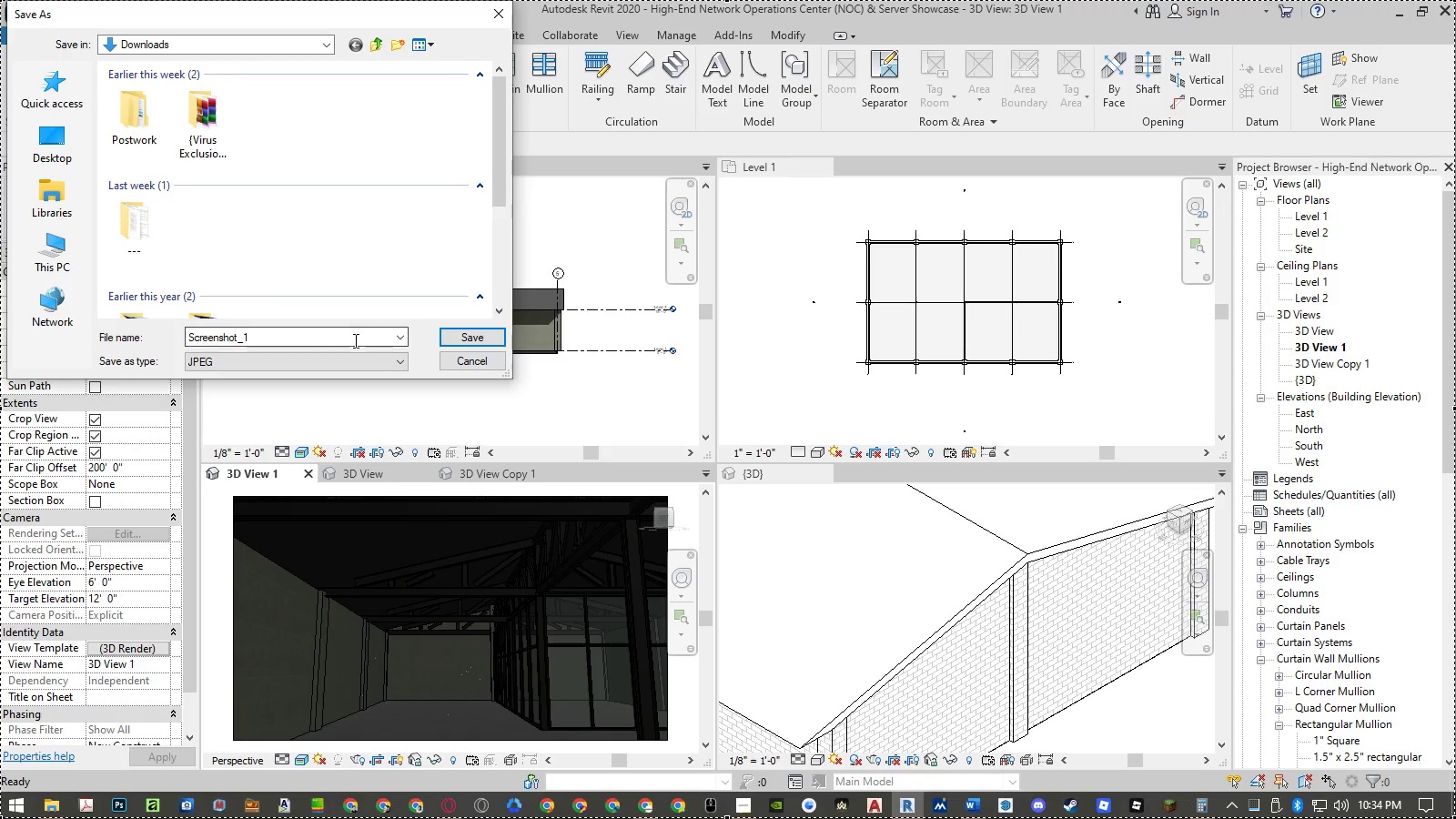 
left_click([348, 346])
 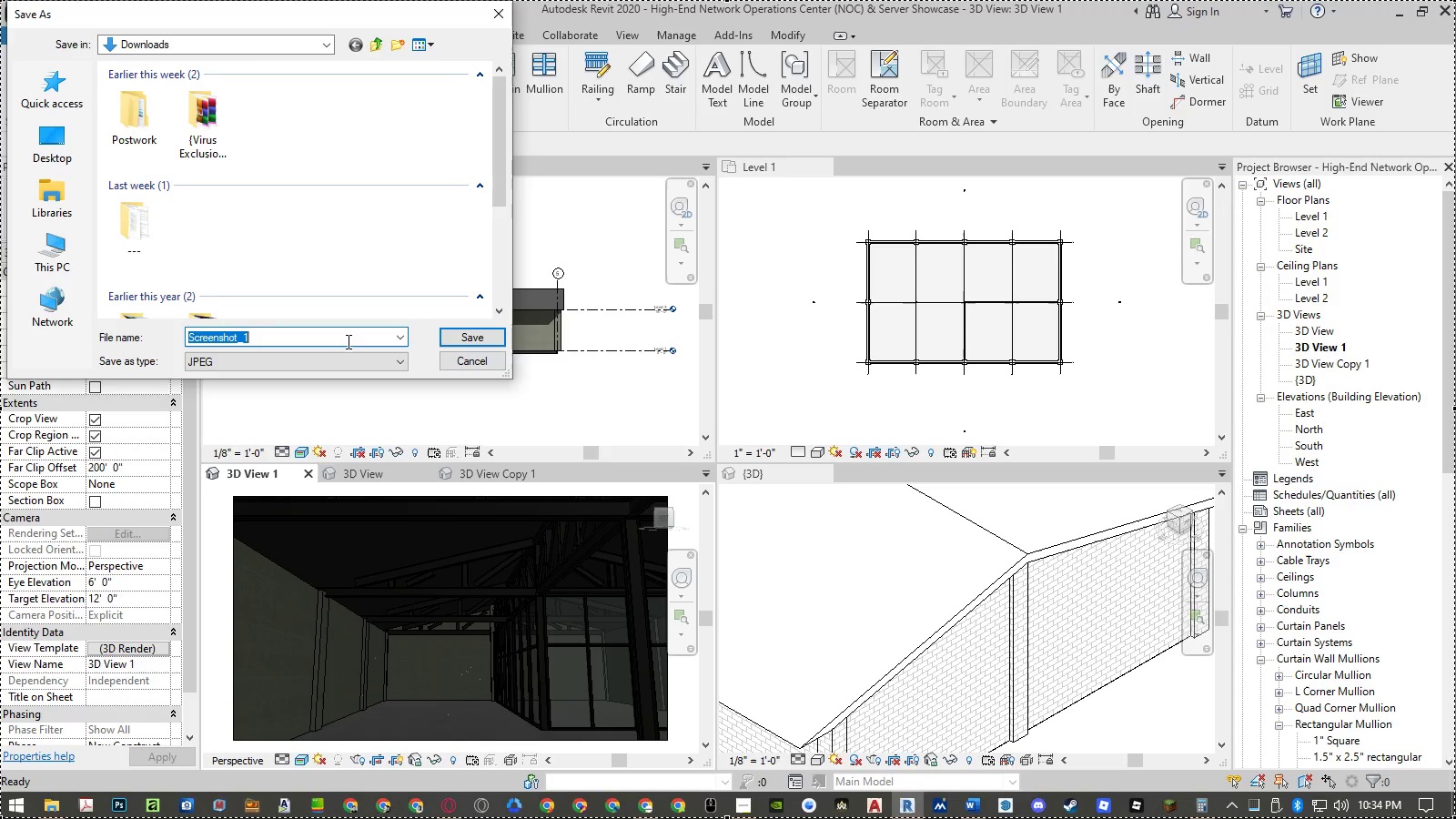 
type(Proof of Work 1)
 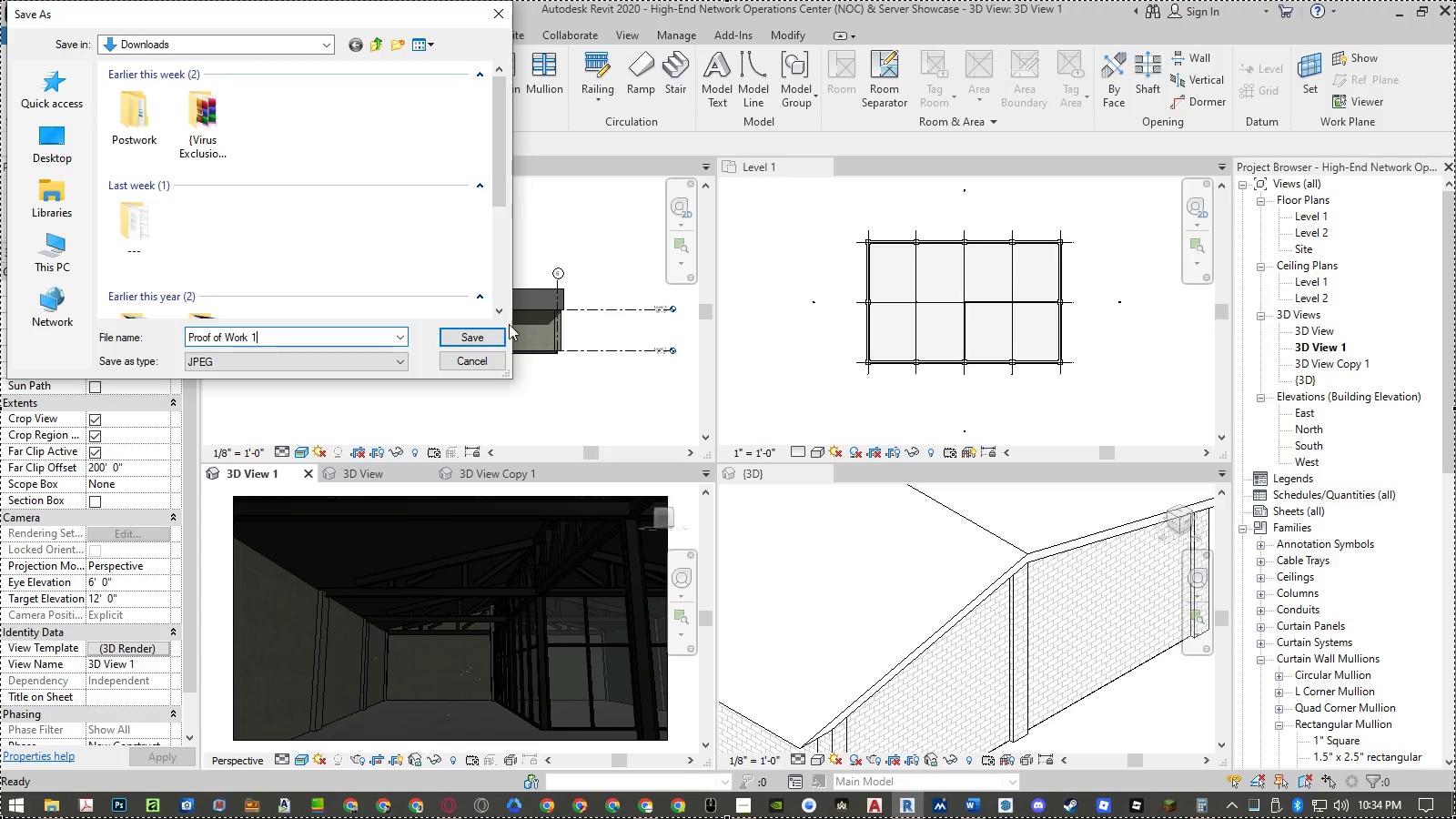 
wait(9.53)
 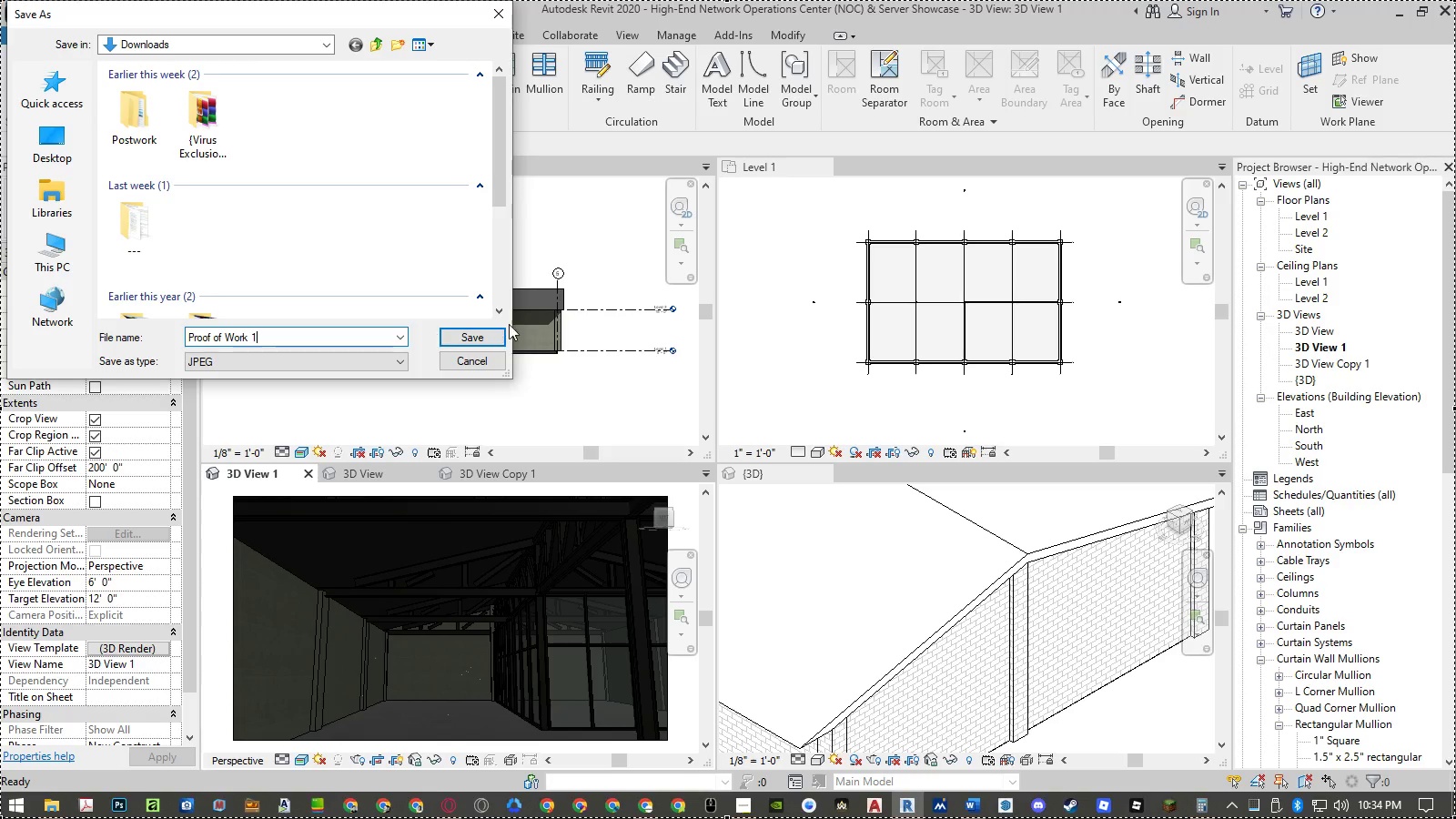 
left_click([466, 337])
 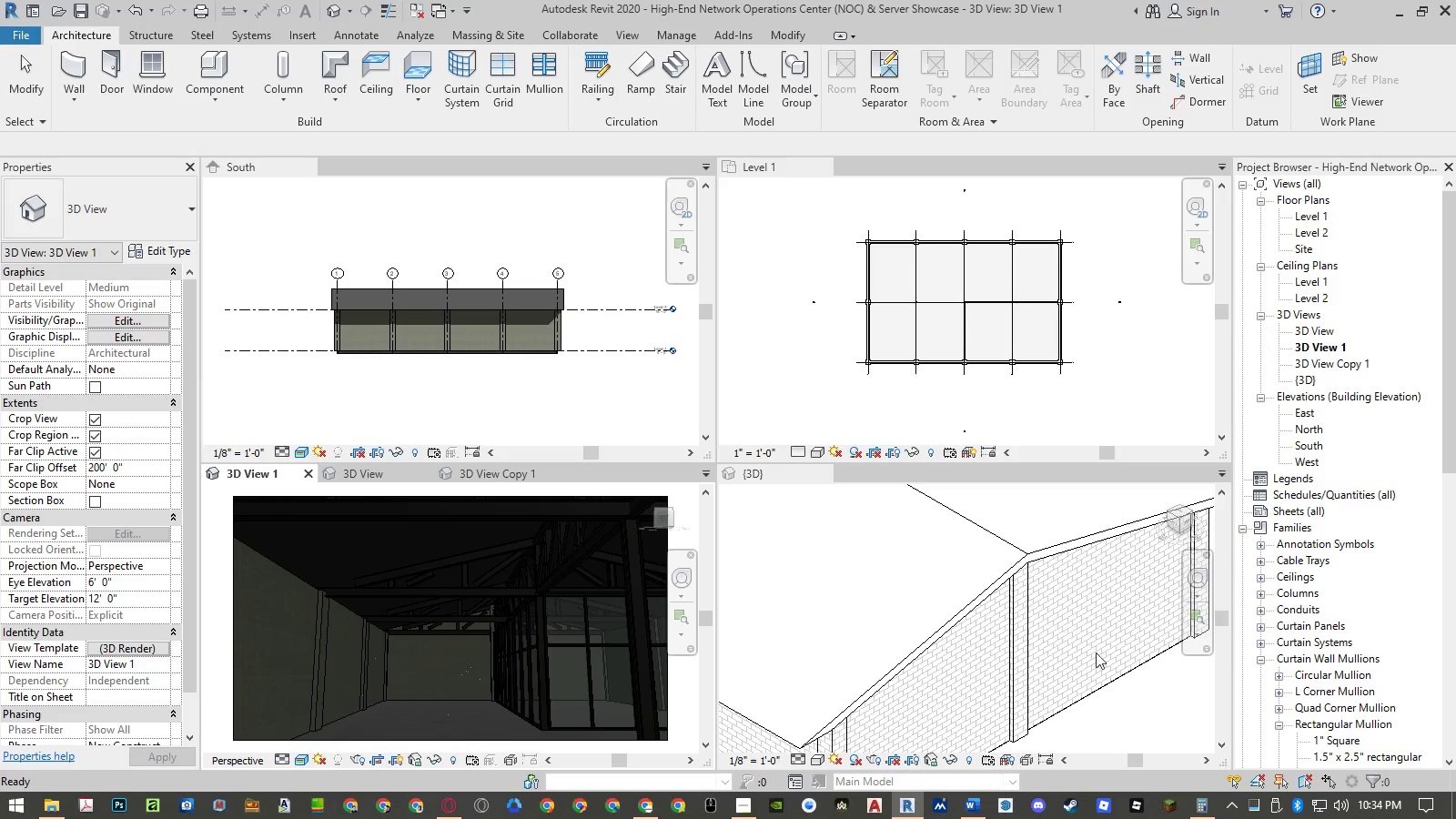 
left_click([1161, 710])
 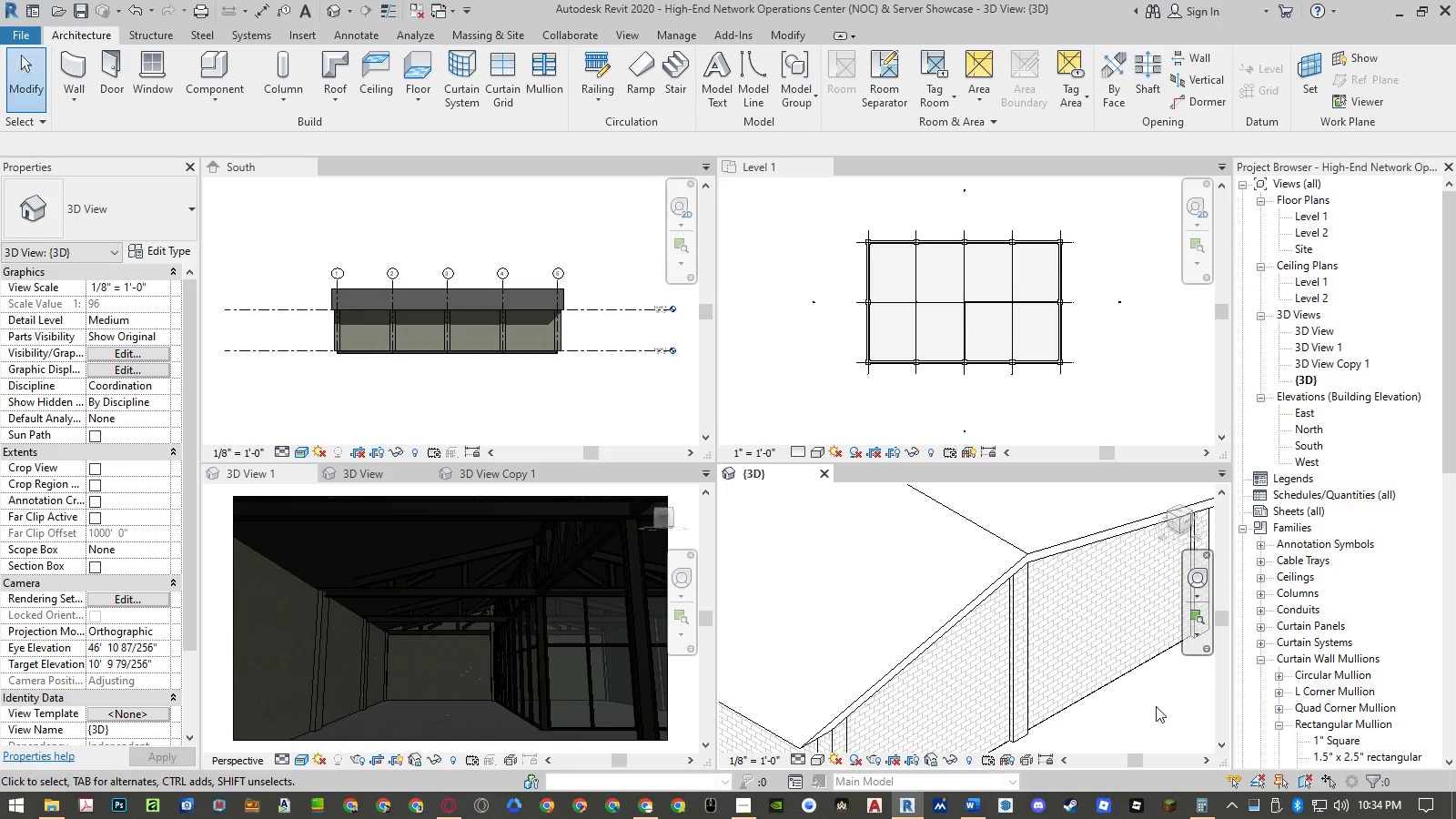 
double_click([1156, 706])
 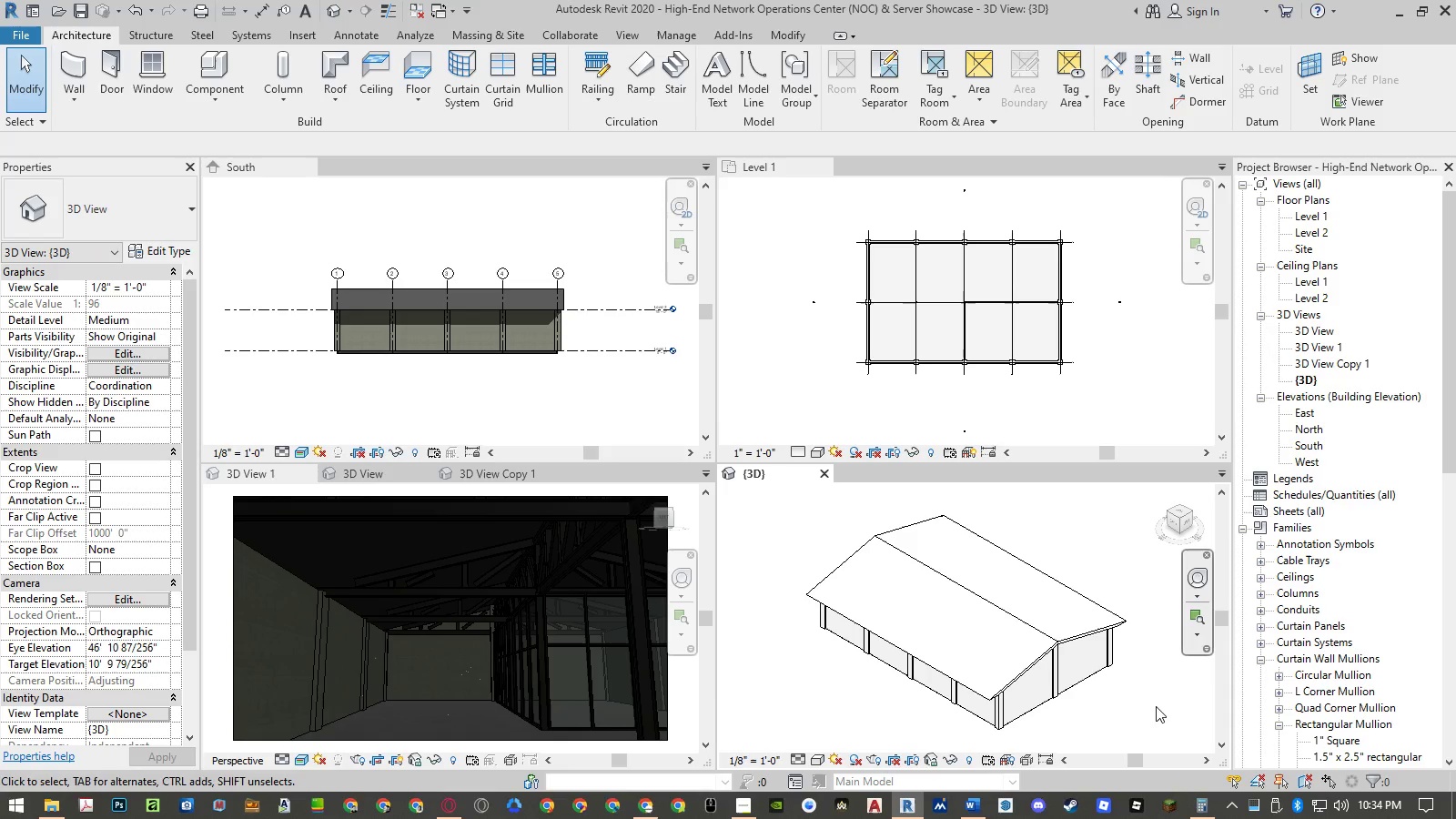 
triple_click([1156, 706])
 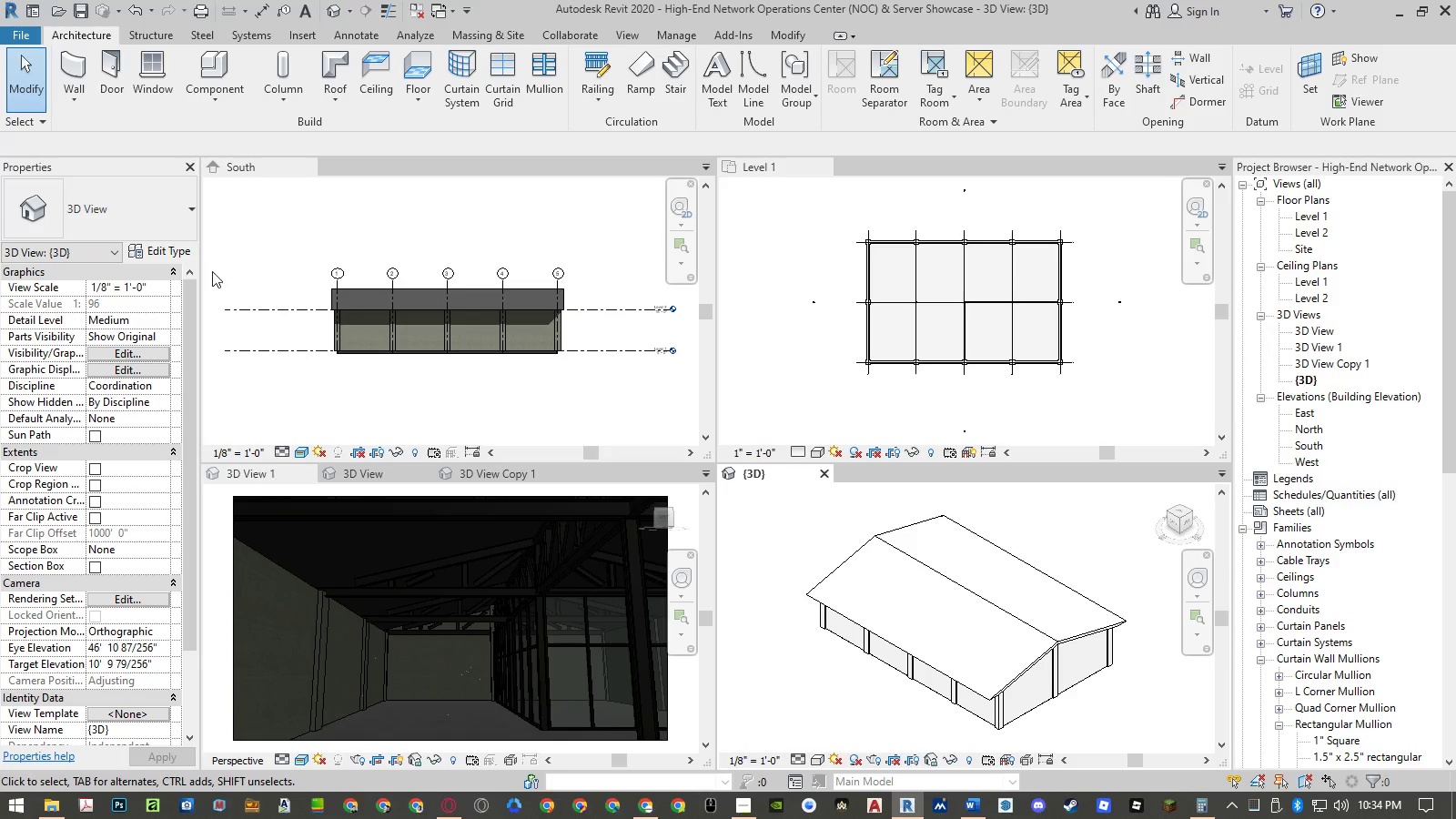 
wait(7.12)
 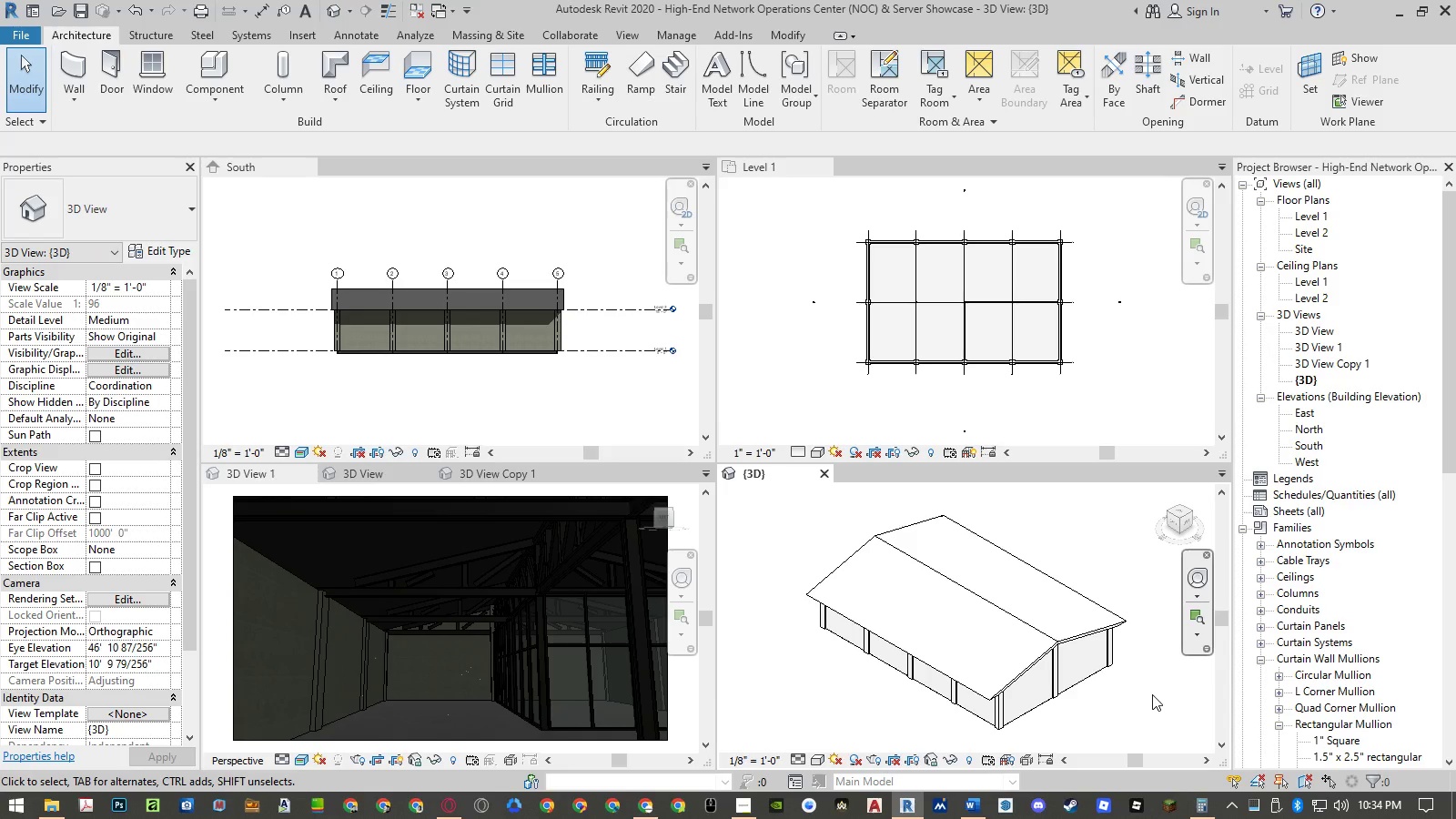 
hold_key(key=AltLeft, duration=0.36)
 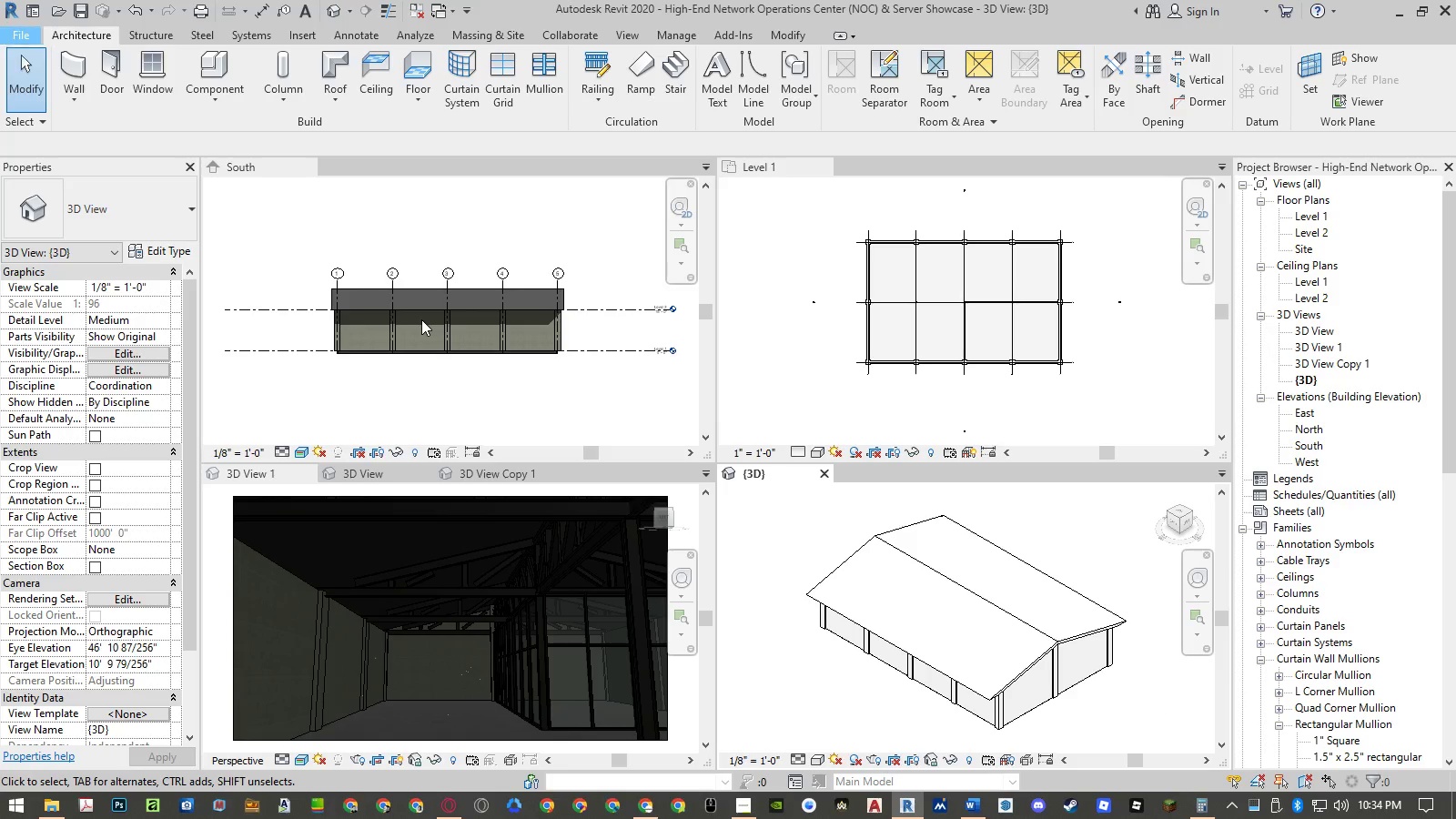 
type(fti)
 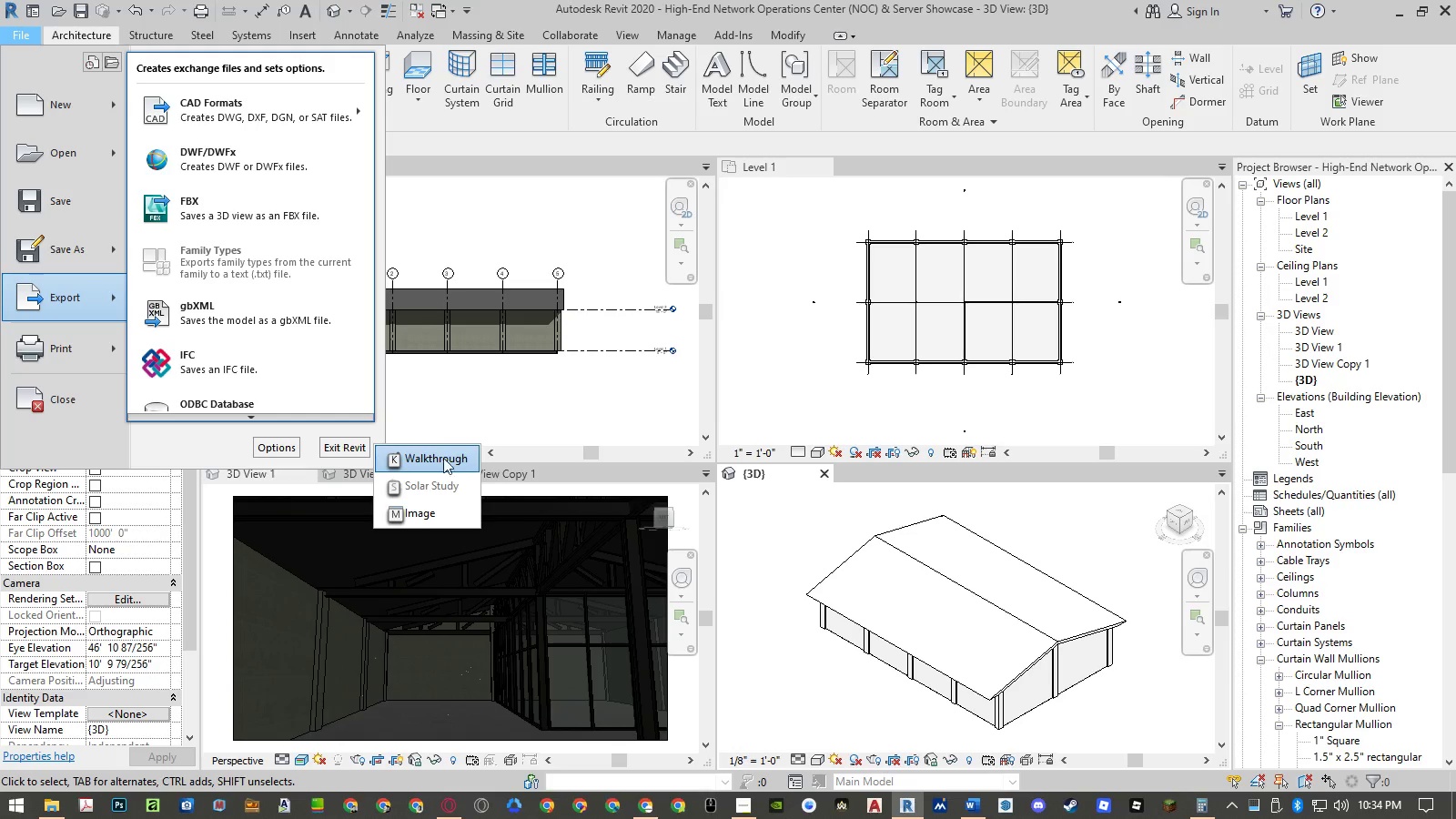 
left_click([435, 508])
 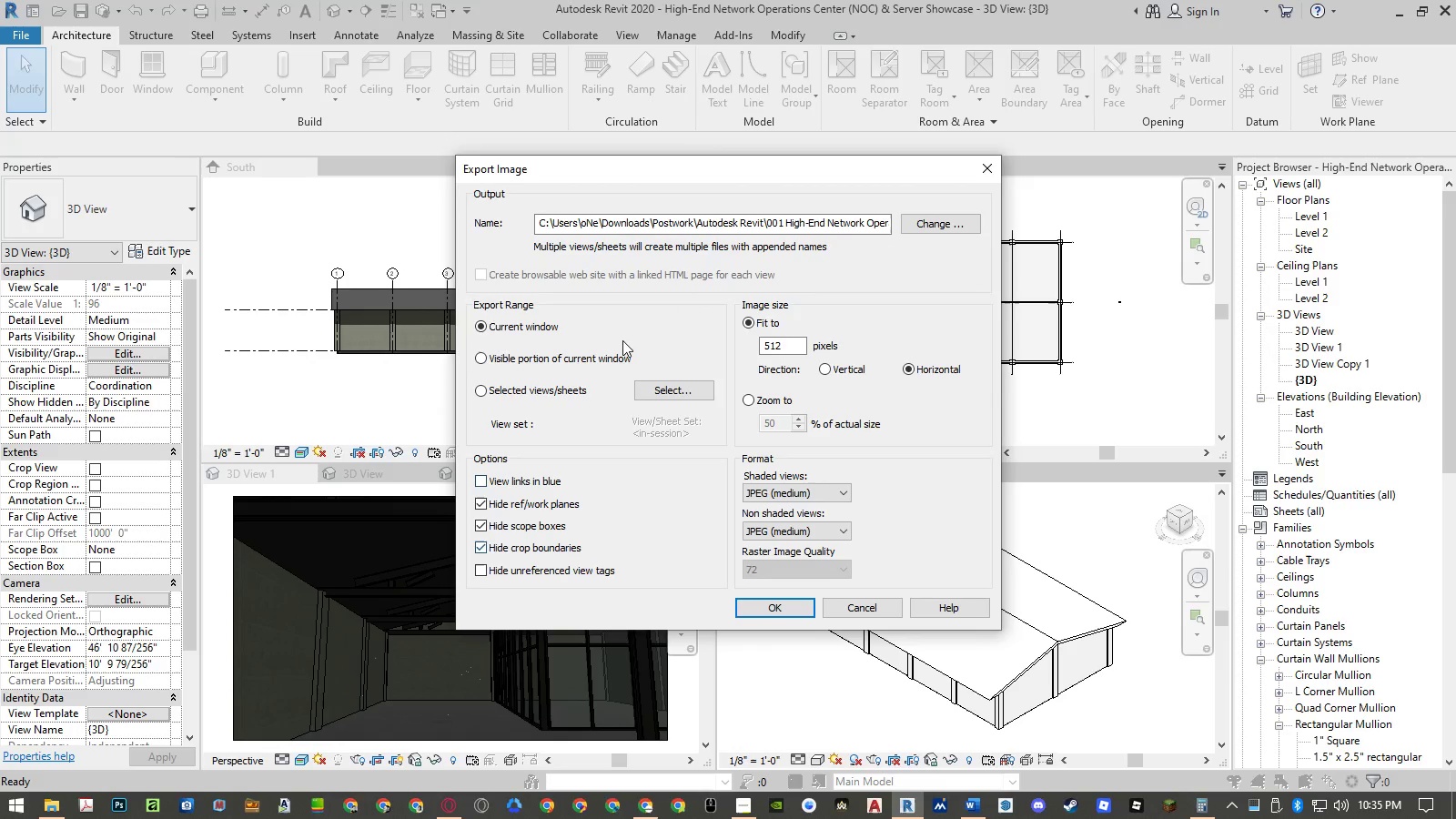 
wait(8.89)
 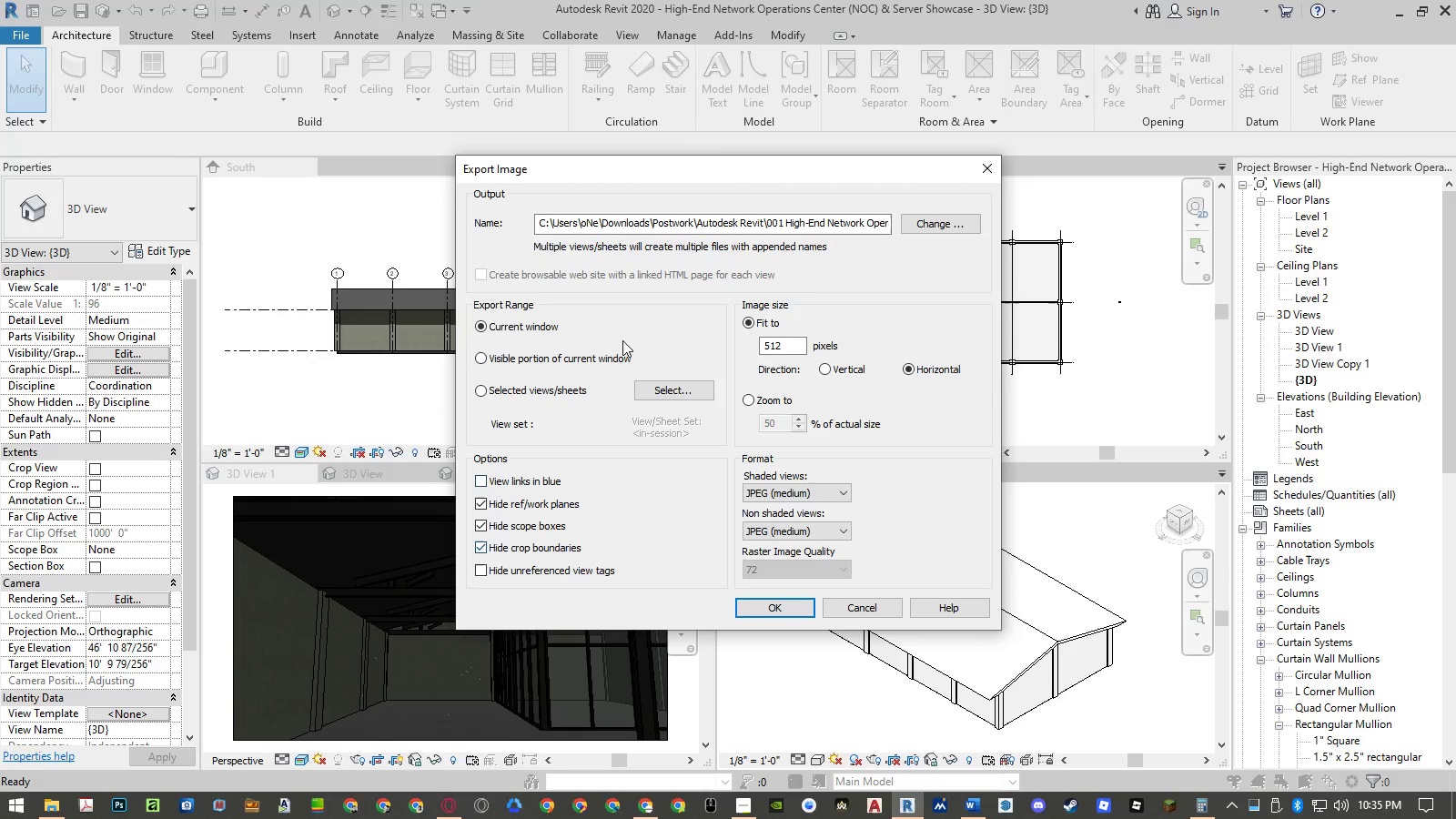 
left_click([984, 806])
 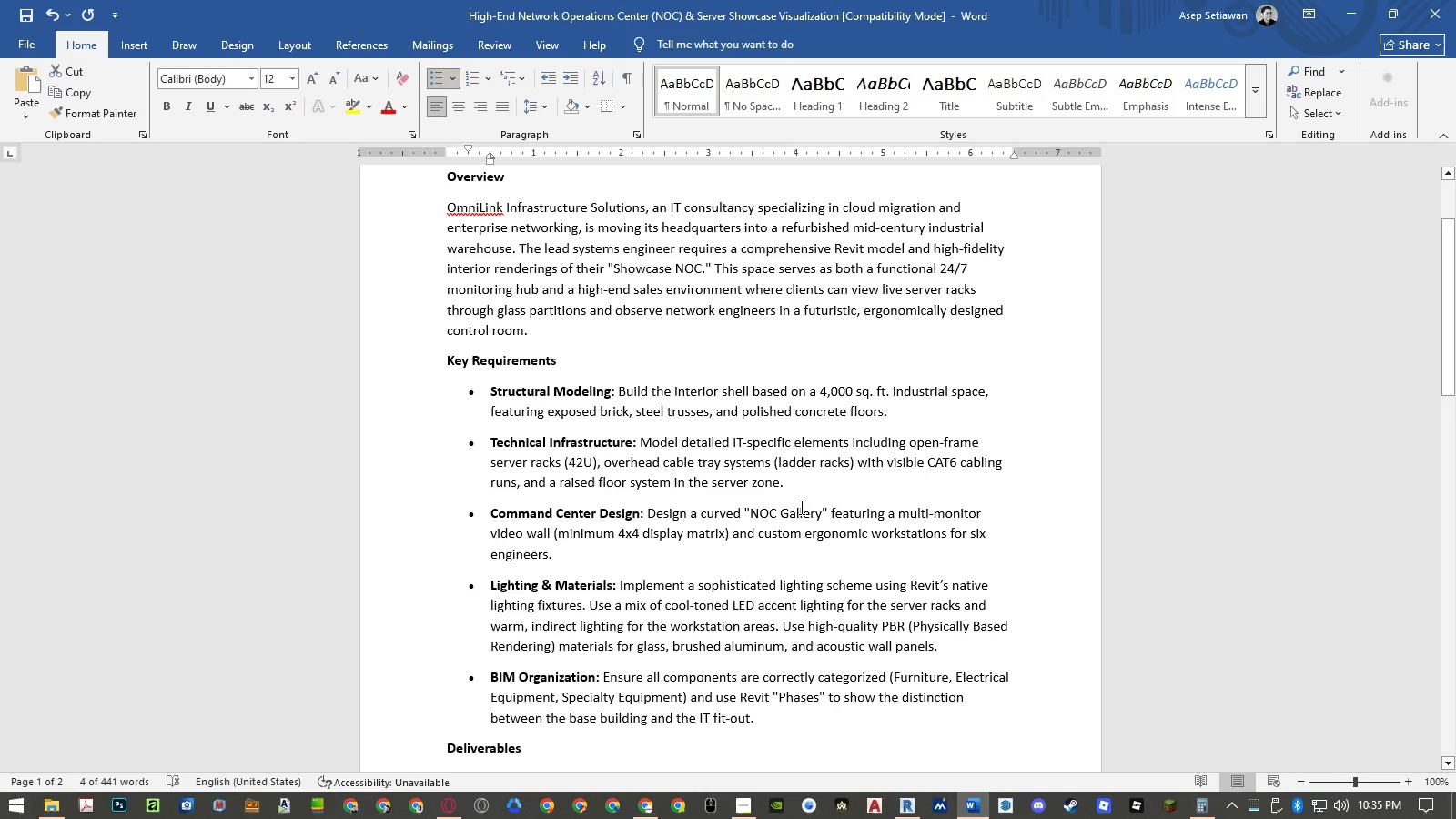 
scroll: coordinate [784, 520], scroll_direction: down, amount: 20.0
 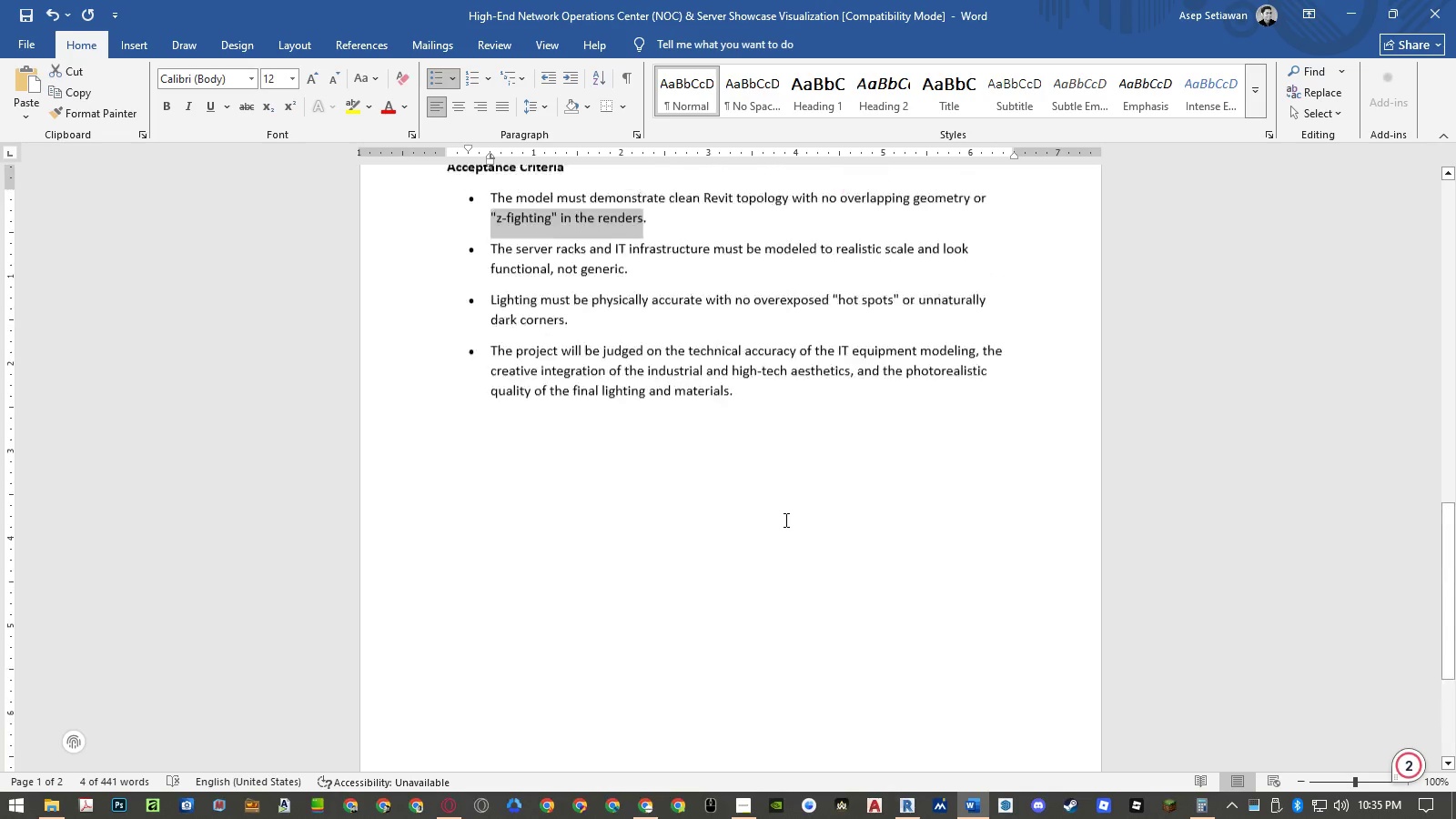 
scroll: coordinate [784, 498], scroll_direction: up, amount: 9.0
 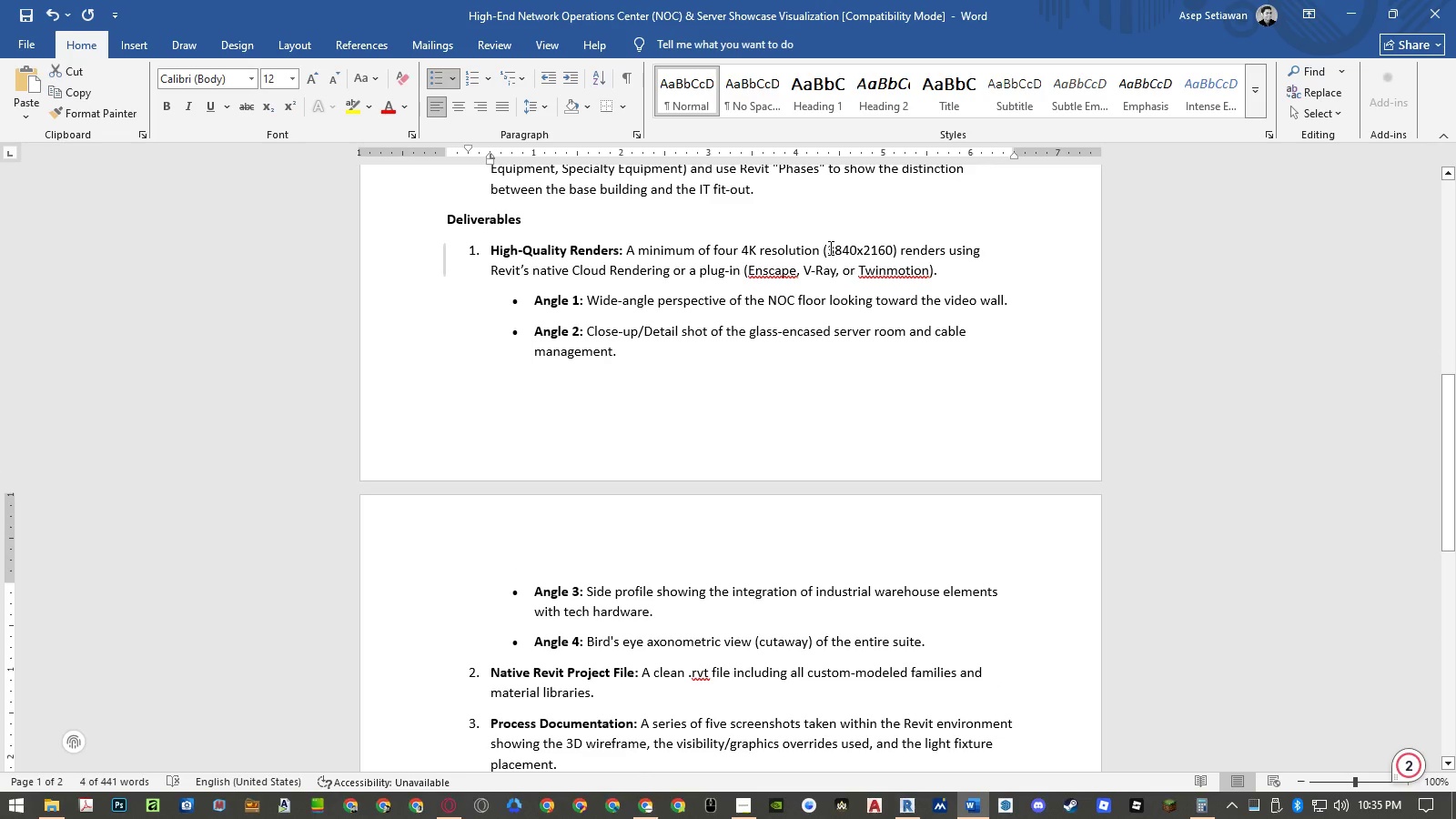 
left_click_drag(start_coordinate=[829, 247], to_coordinate=[854, 247])
 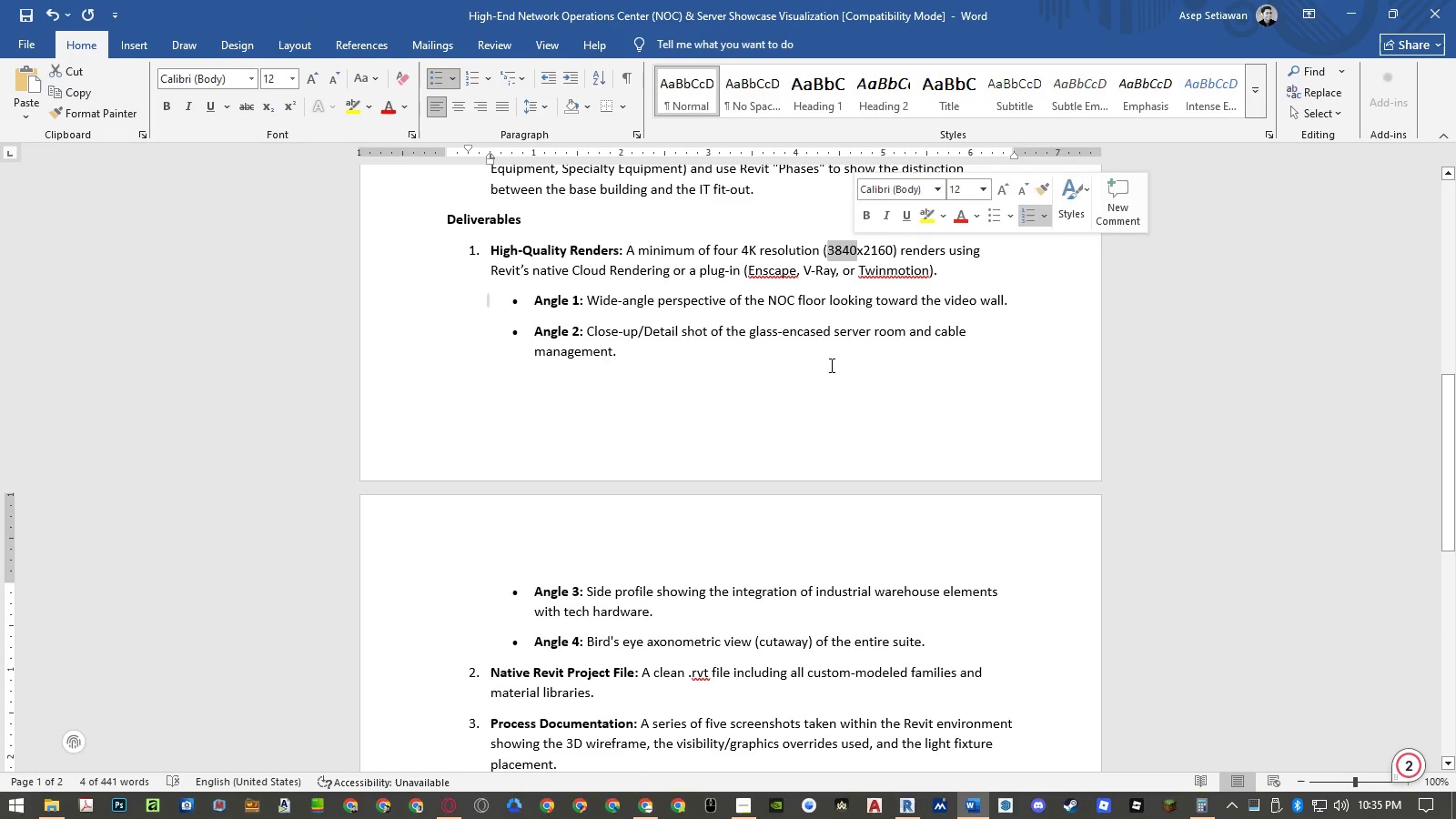 
key(Control+ControlLeft)
 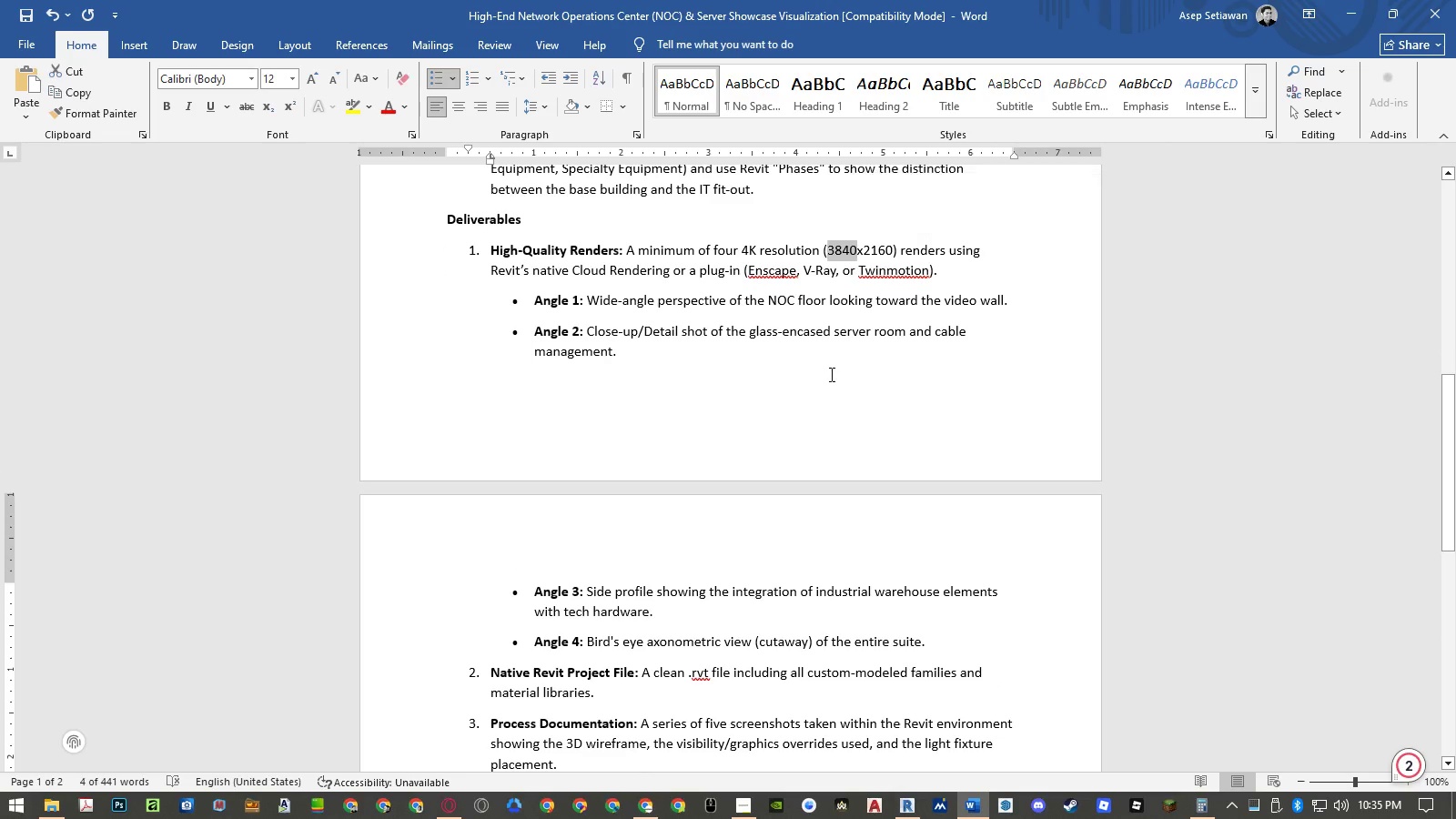 
key(Control+C)
 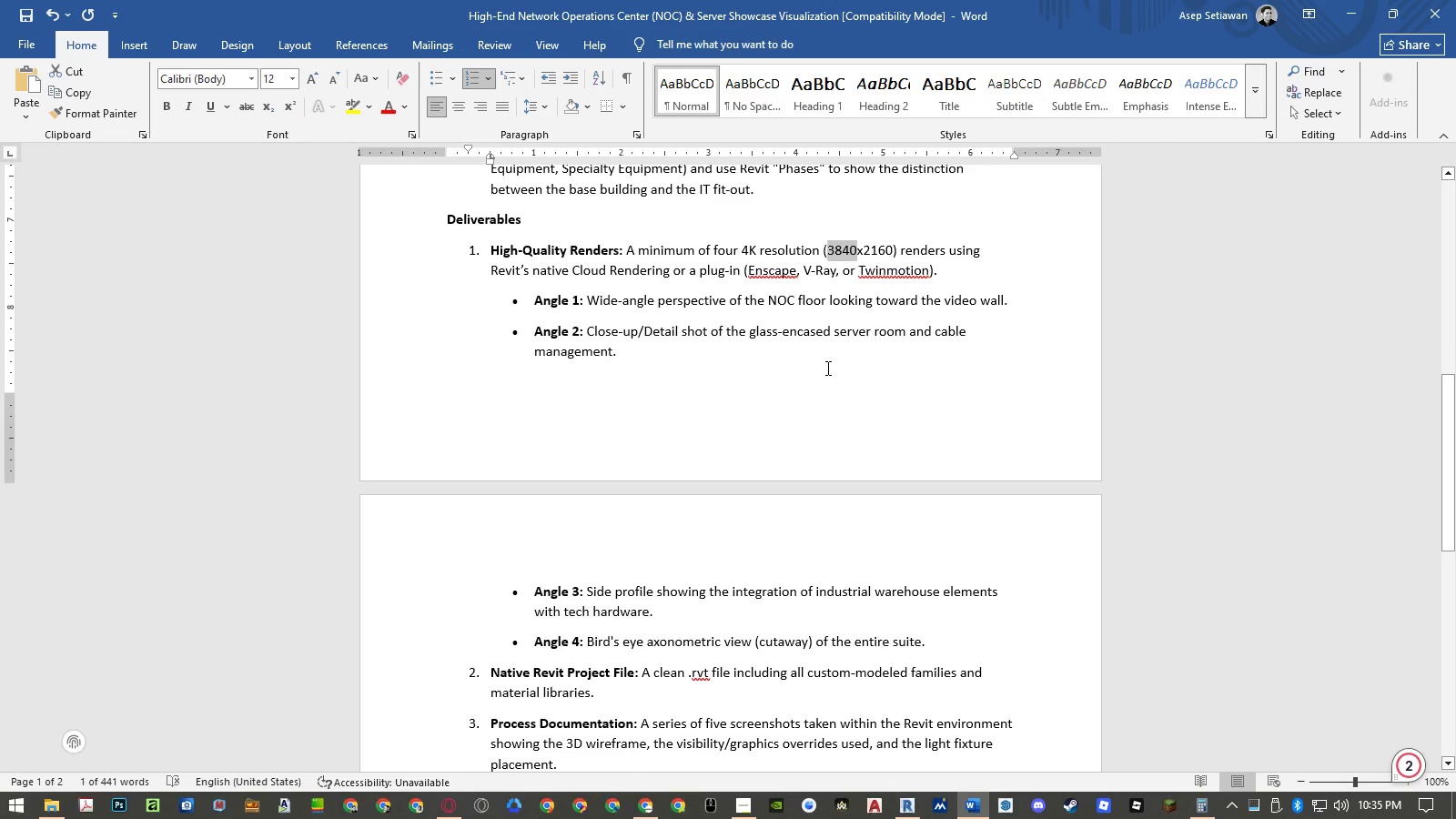 
hold_key(key=AltLeft, duration=24.5)
 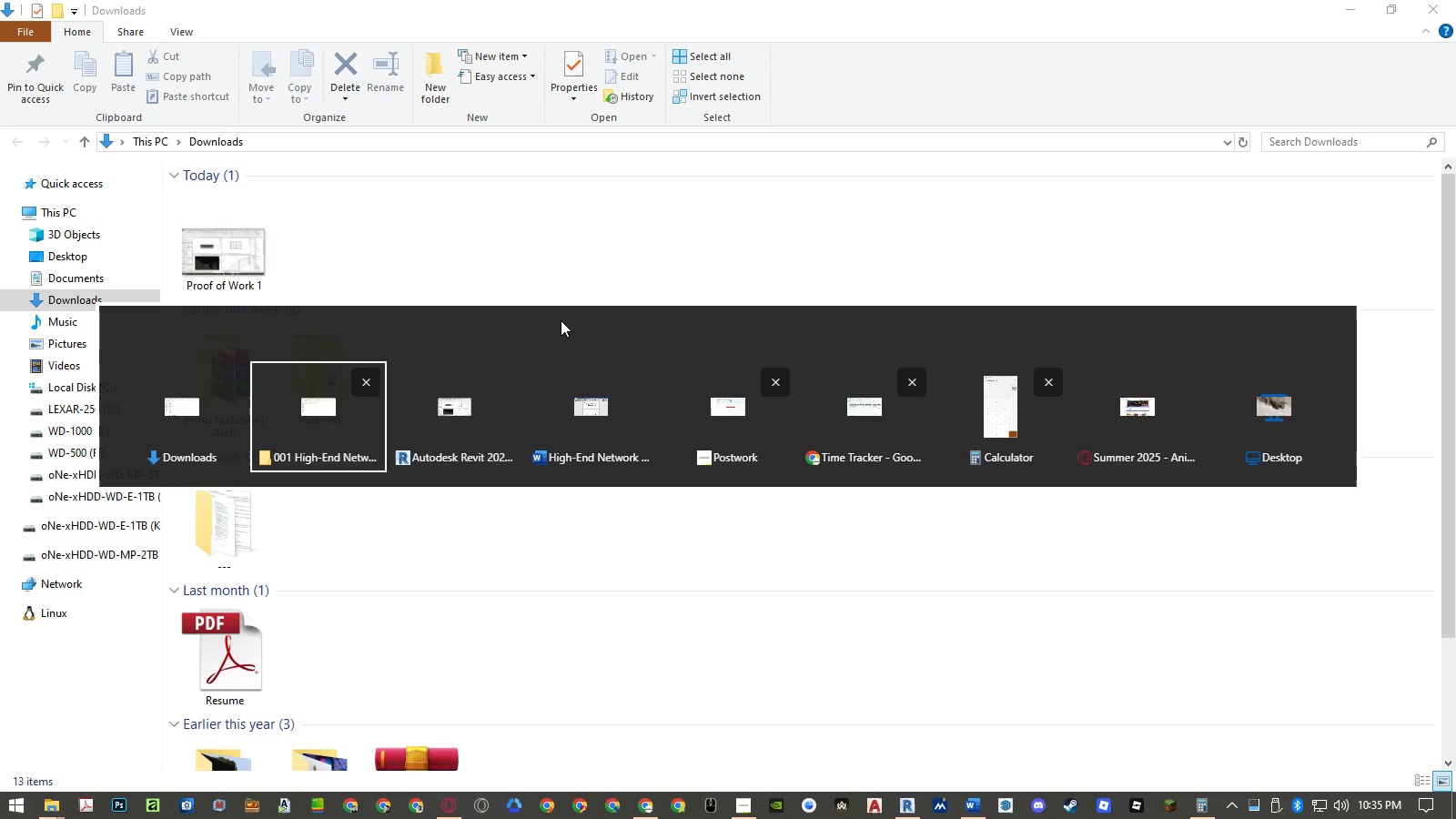 
hold_key(key=Tab, duration=24.42)
 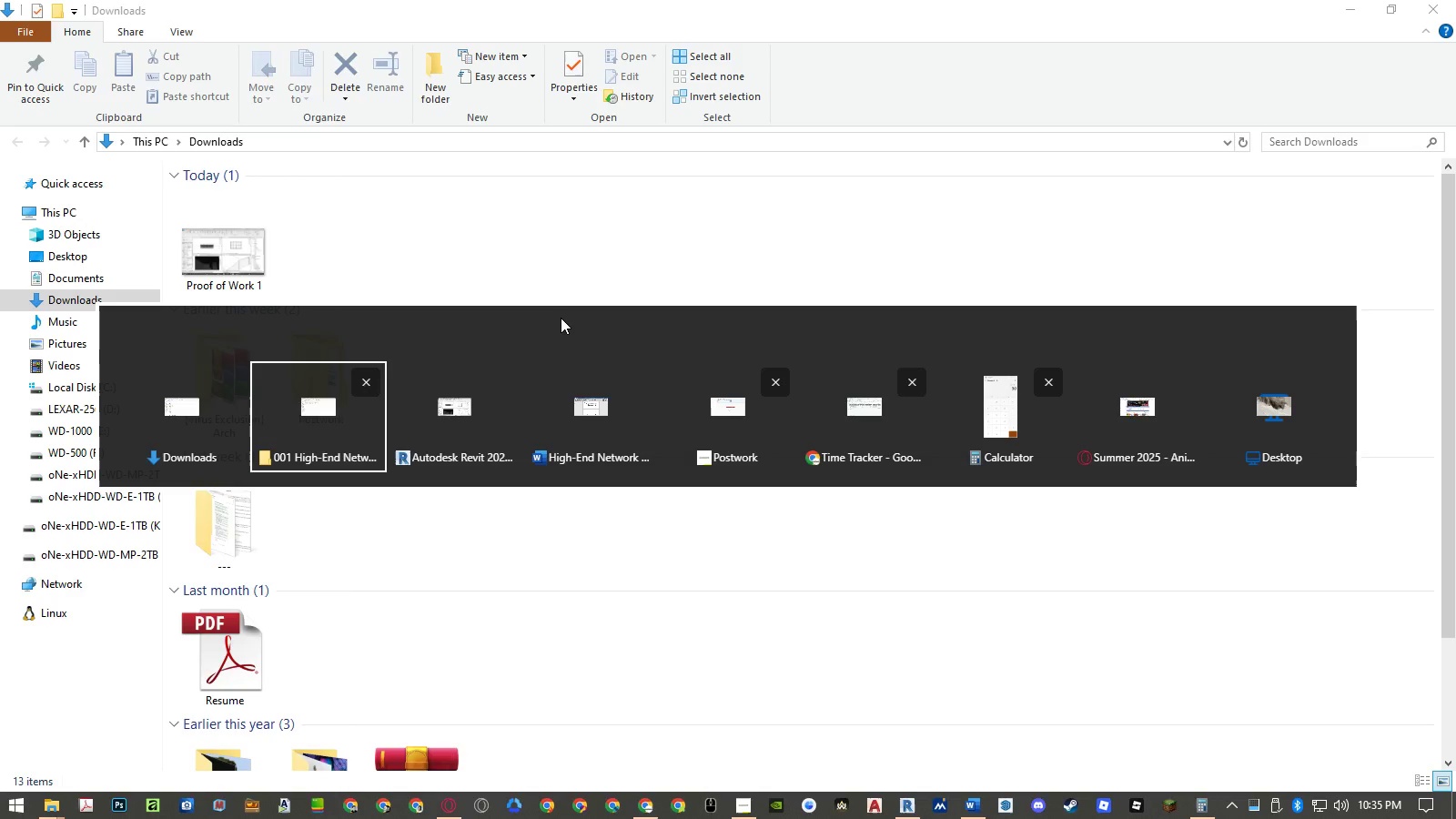 
left_click_drag(start_coordinate=[779, 342], to_coordinate=[746, 344])
 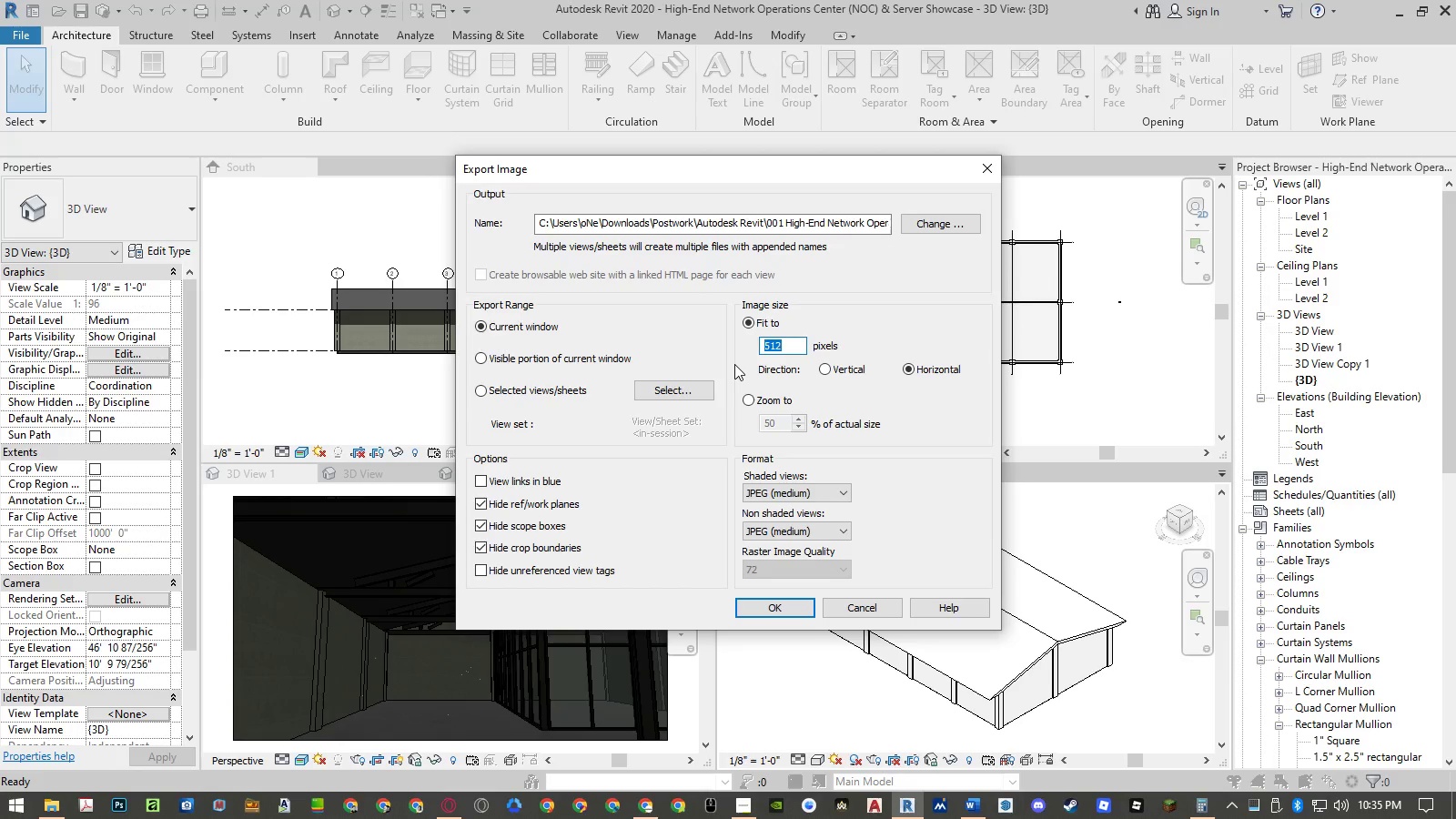 
key(Control+ControlLeft)
 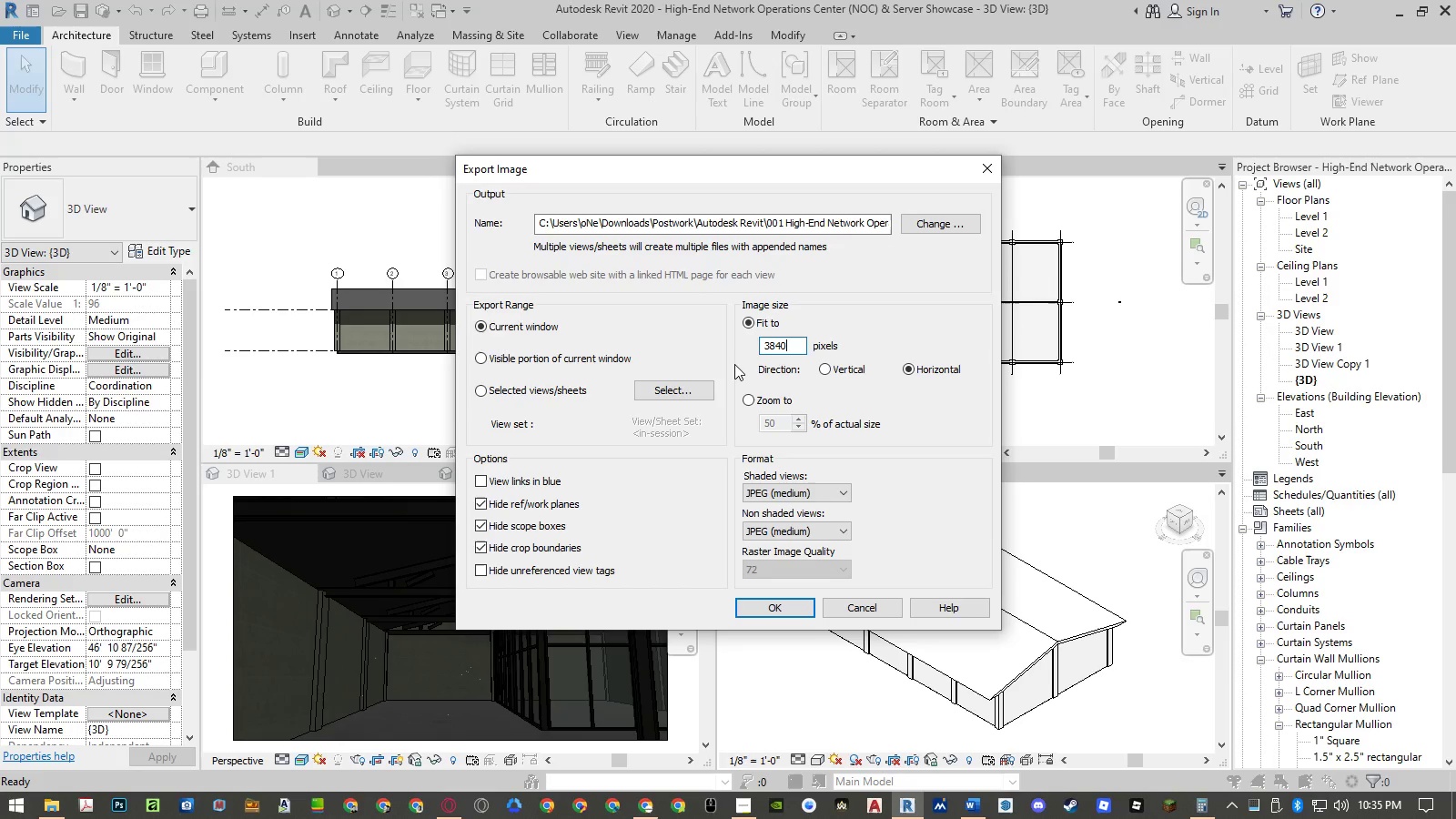 
key(Control+V)
 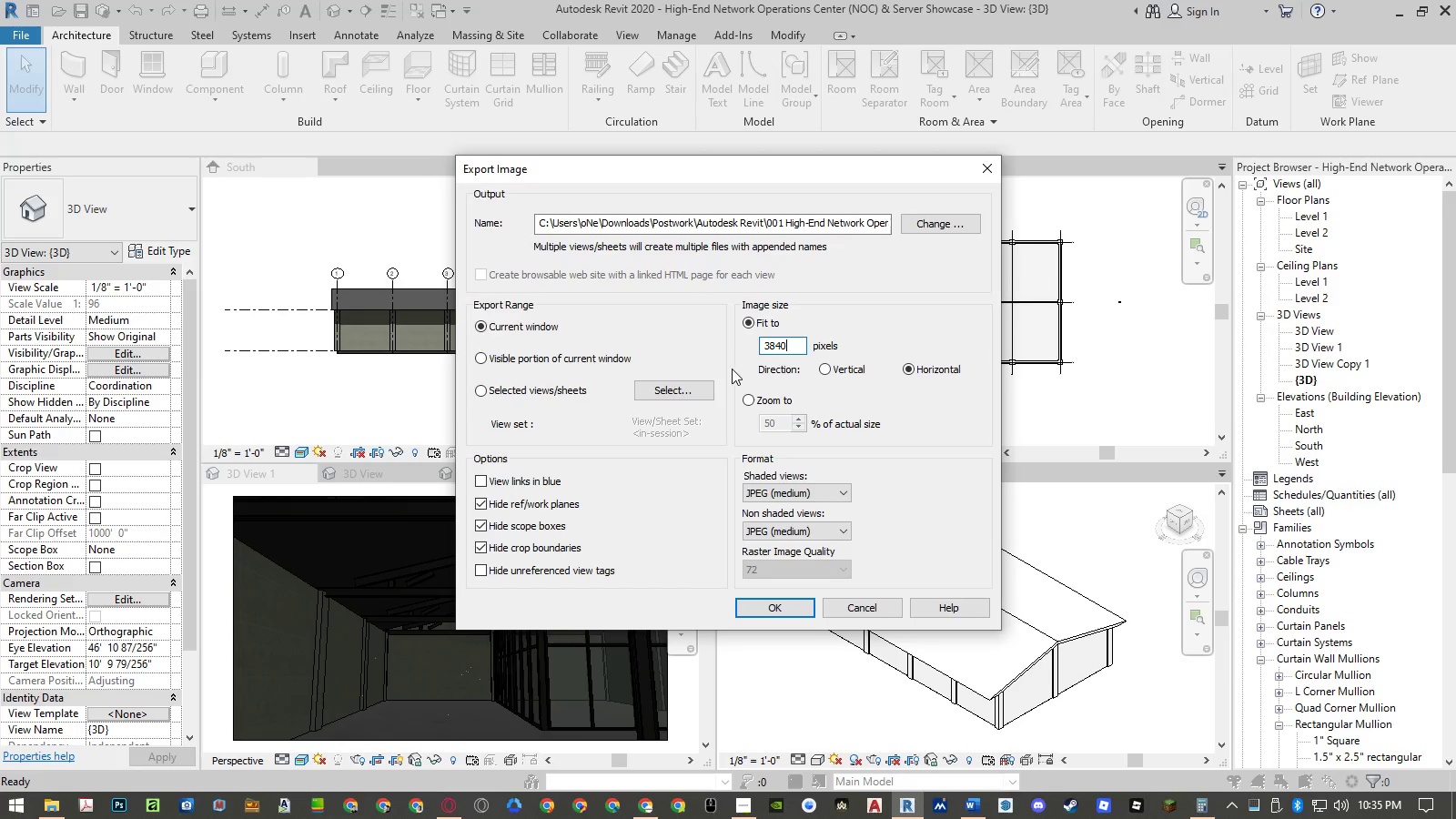 
key(Control+ControlLeft)
 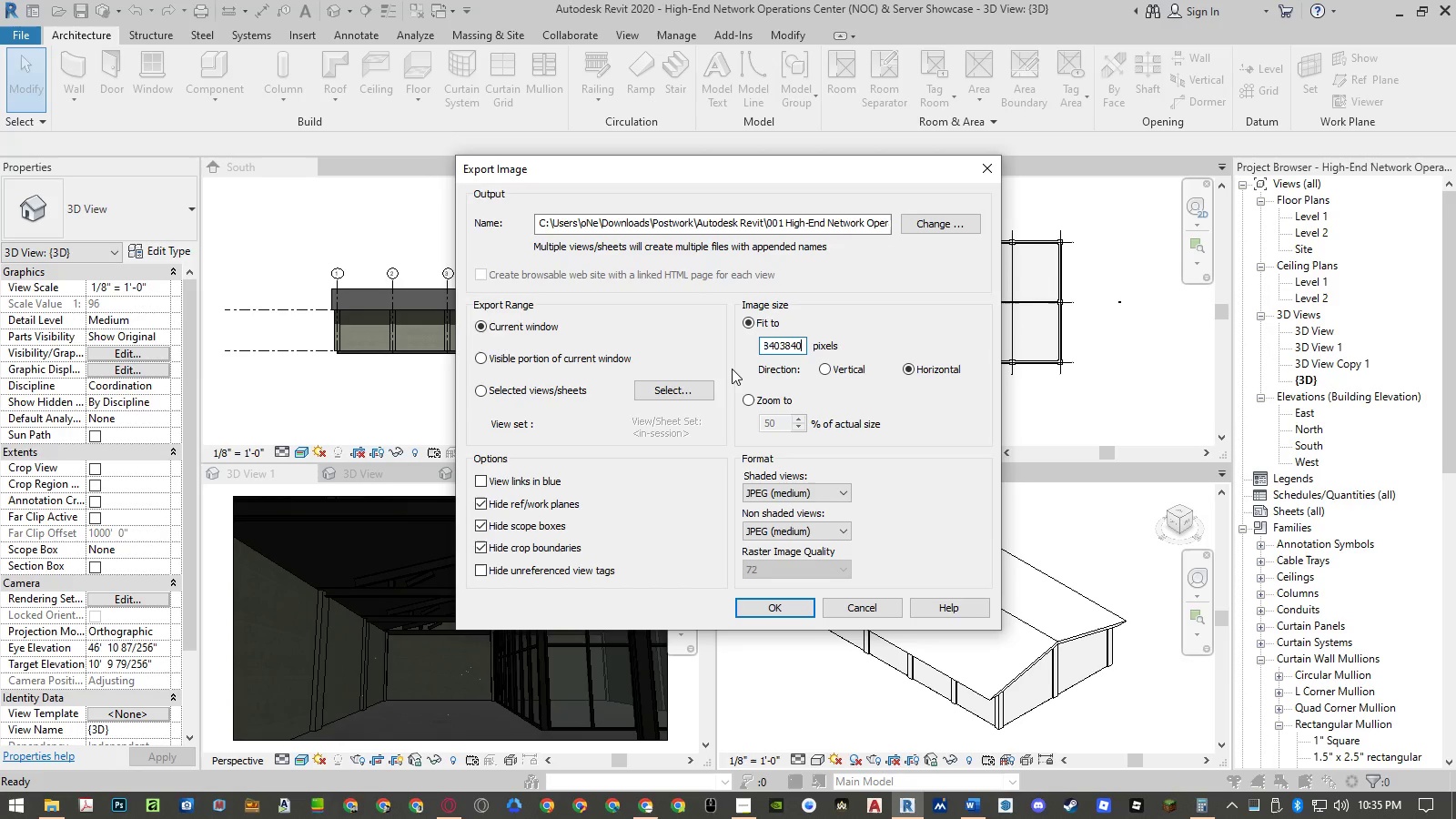 
key(Control+V)
 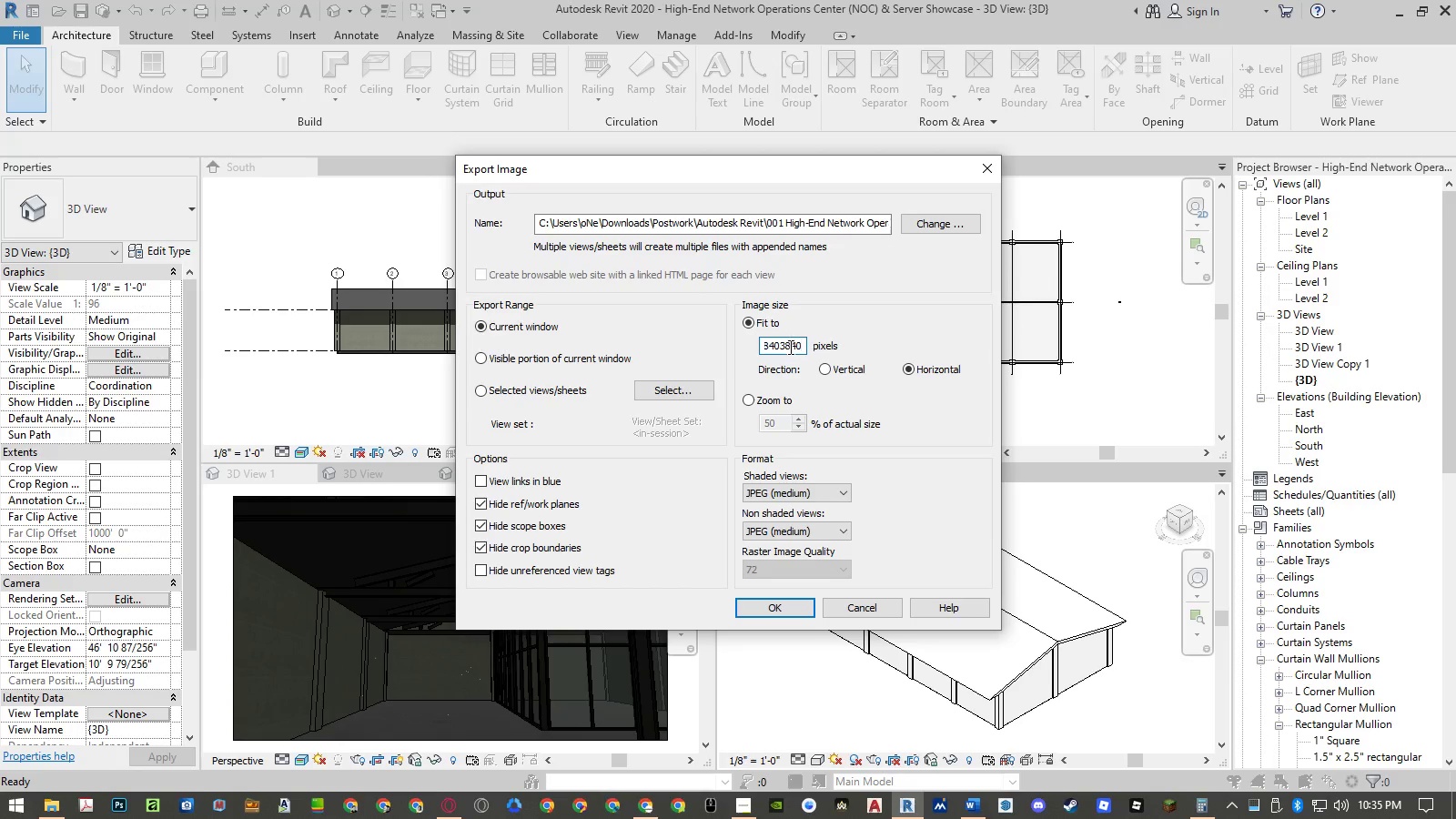 
double_click([789, 347])
 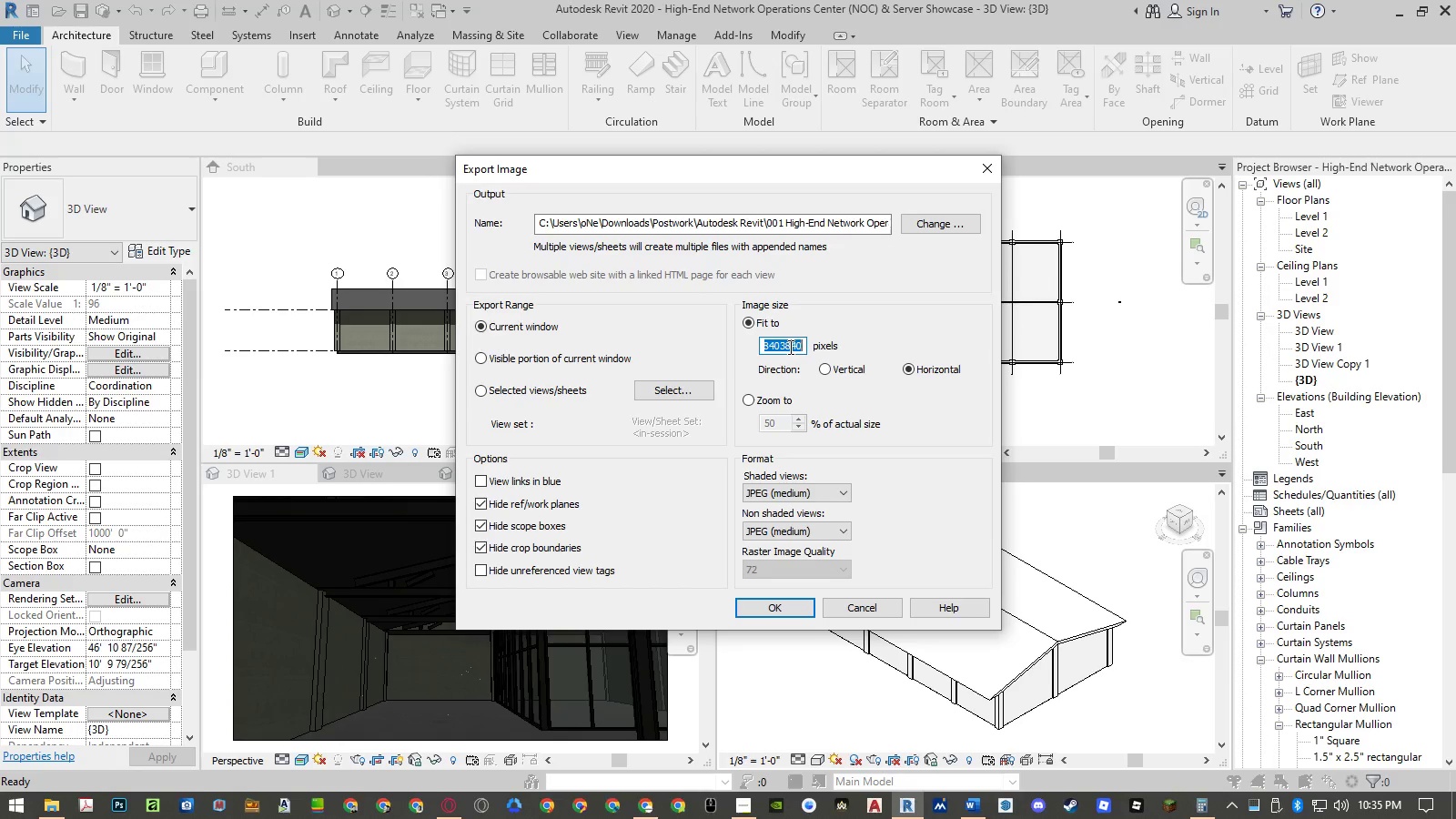 
triple_click([789, 347])
 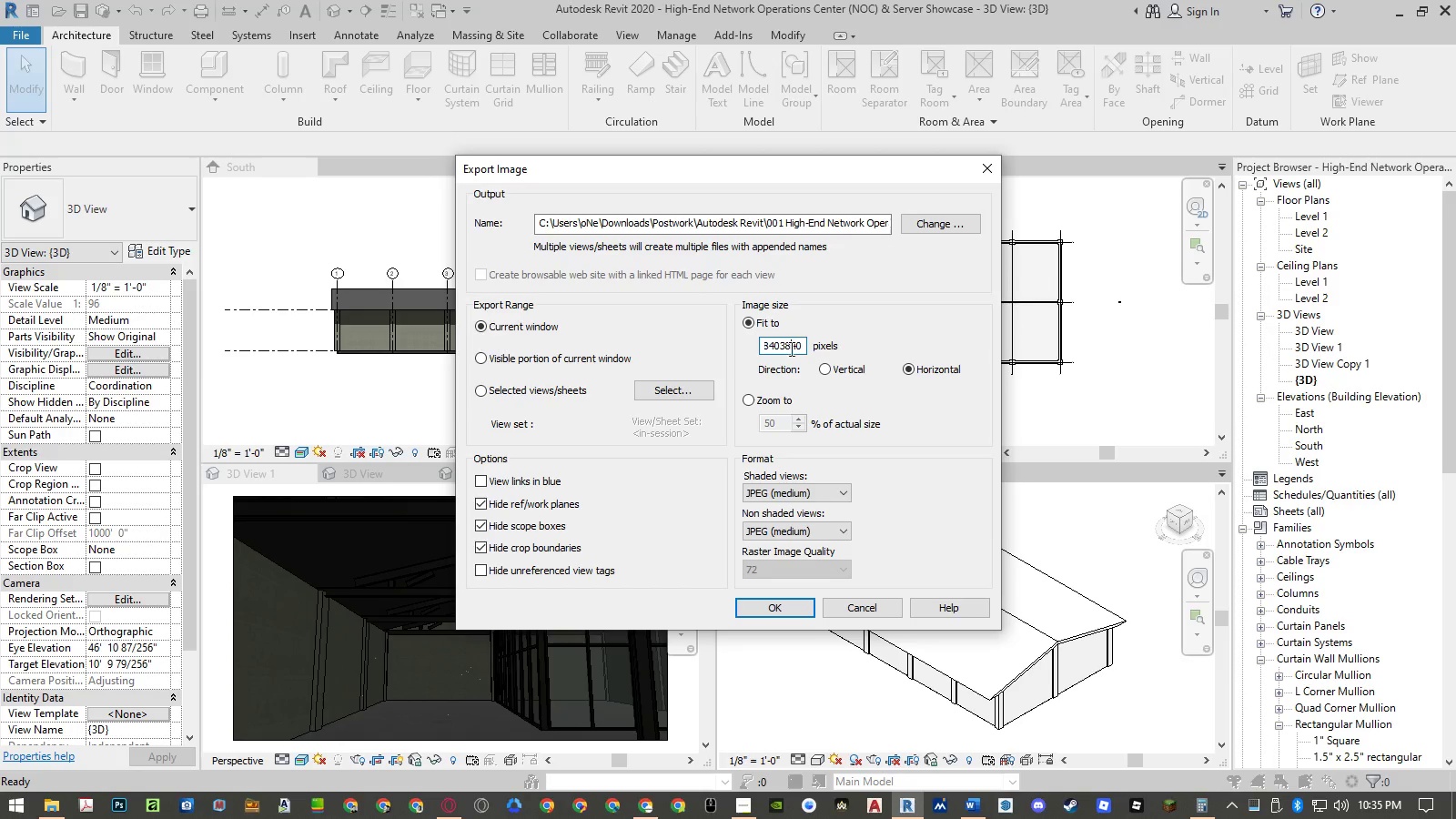 
key(Control+ControlLeft)
 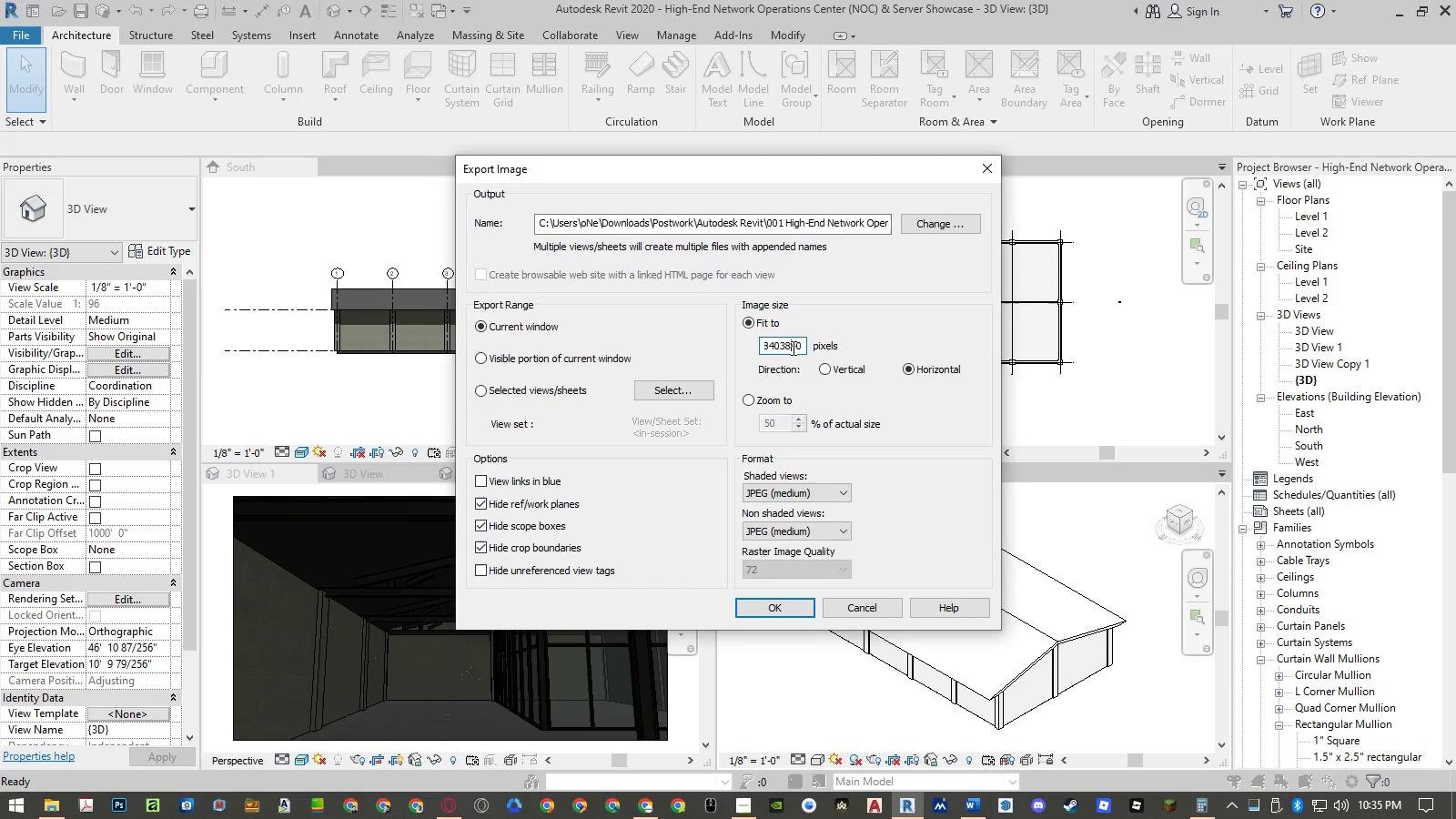 
key(Control+V)
 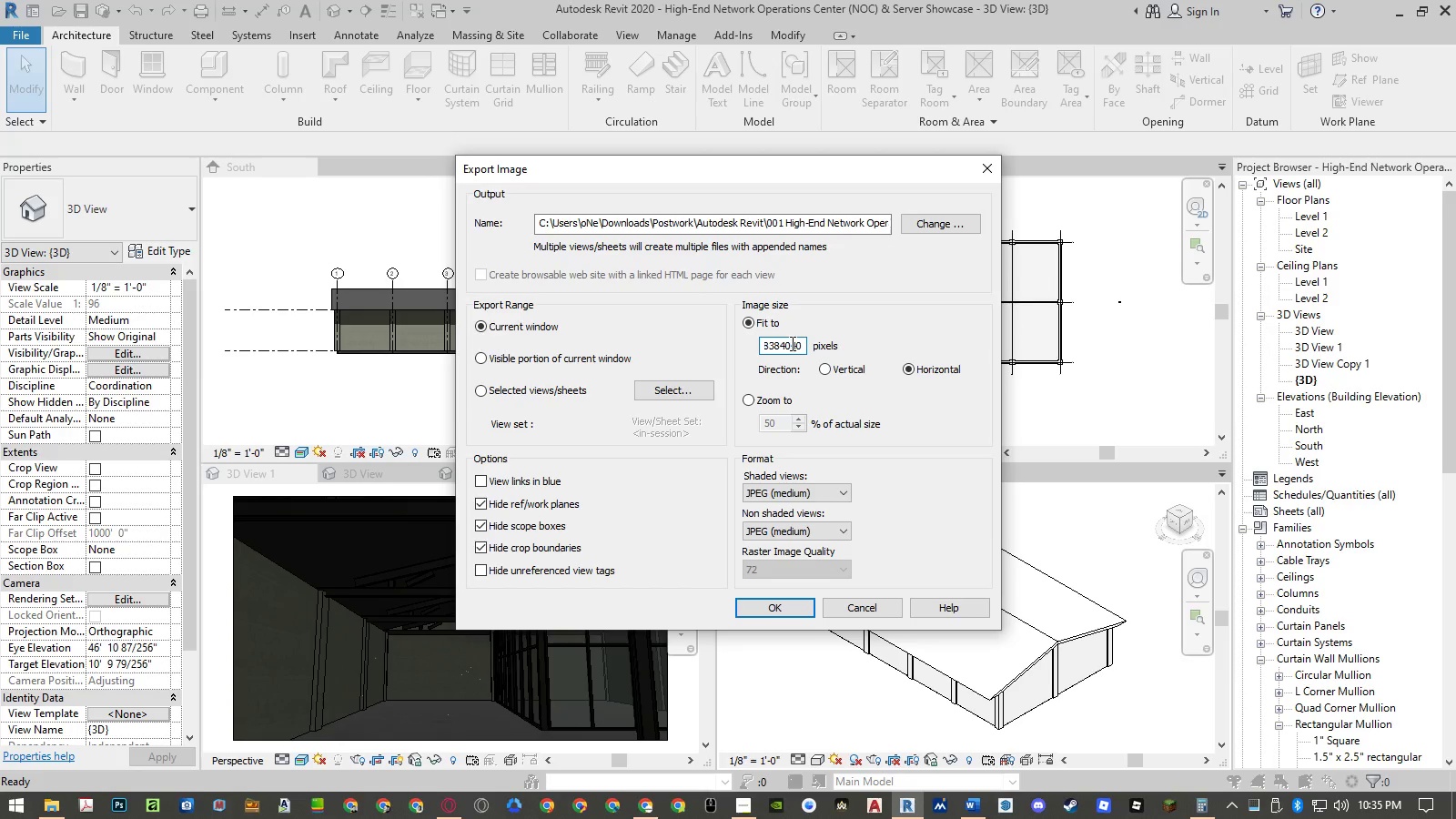 
double_click([791, 343])
 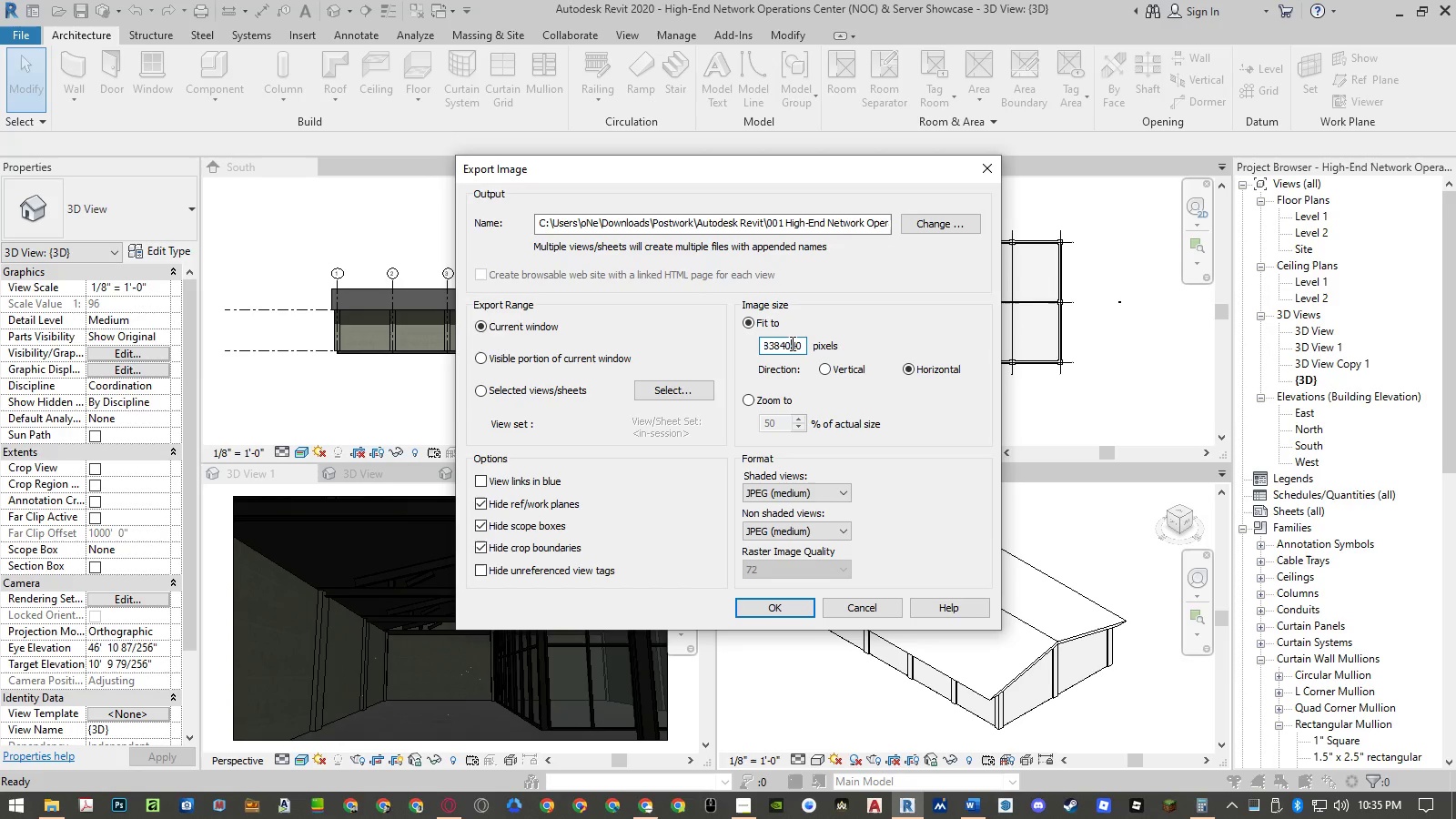 
triple_click([791, 343])
 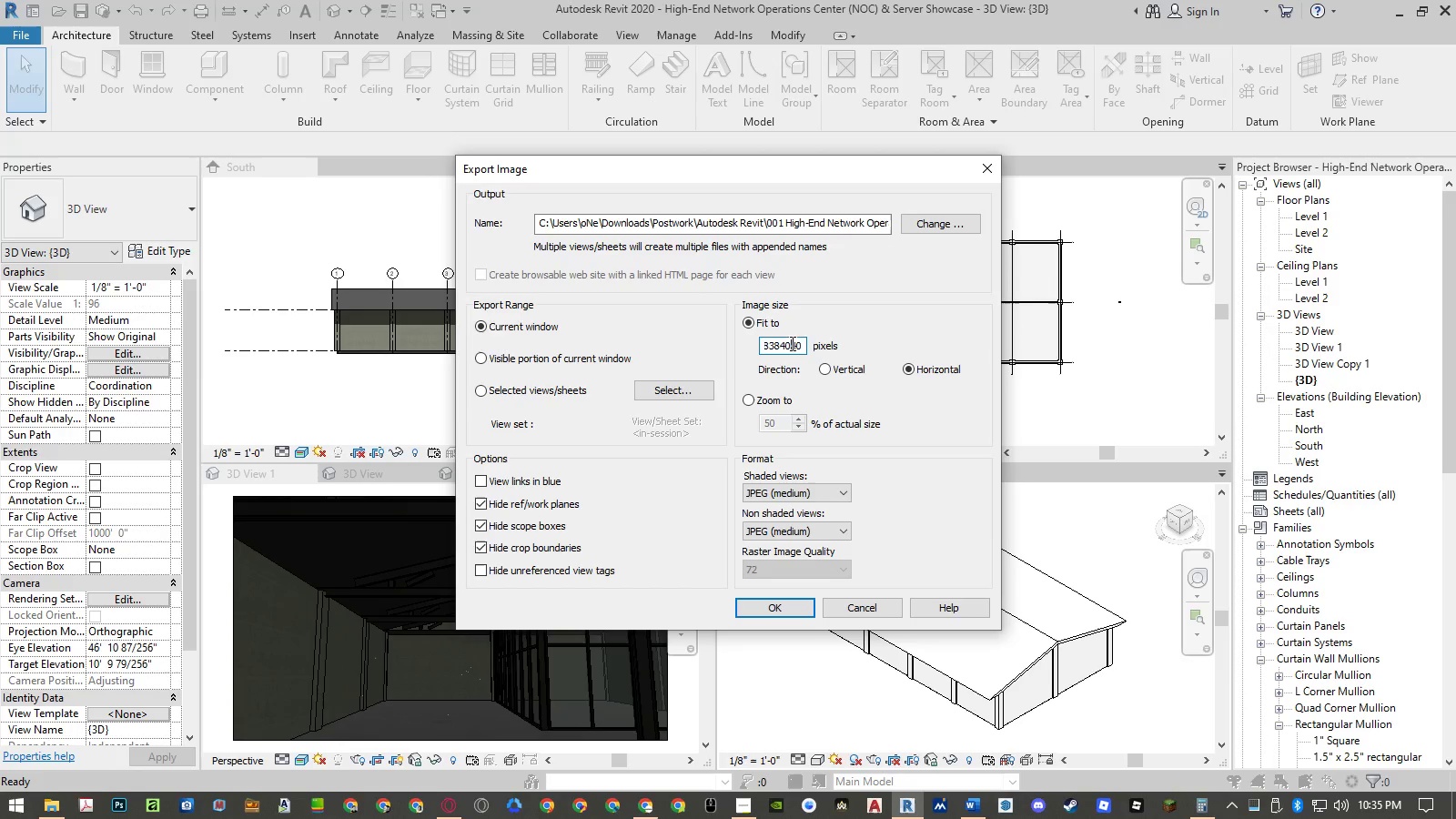 
triple_click([791, 343])
 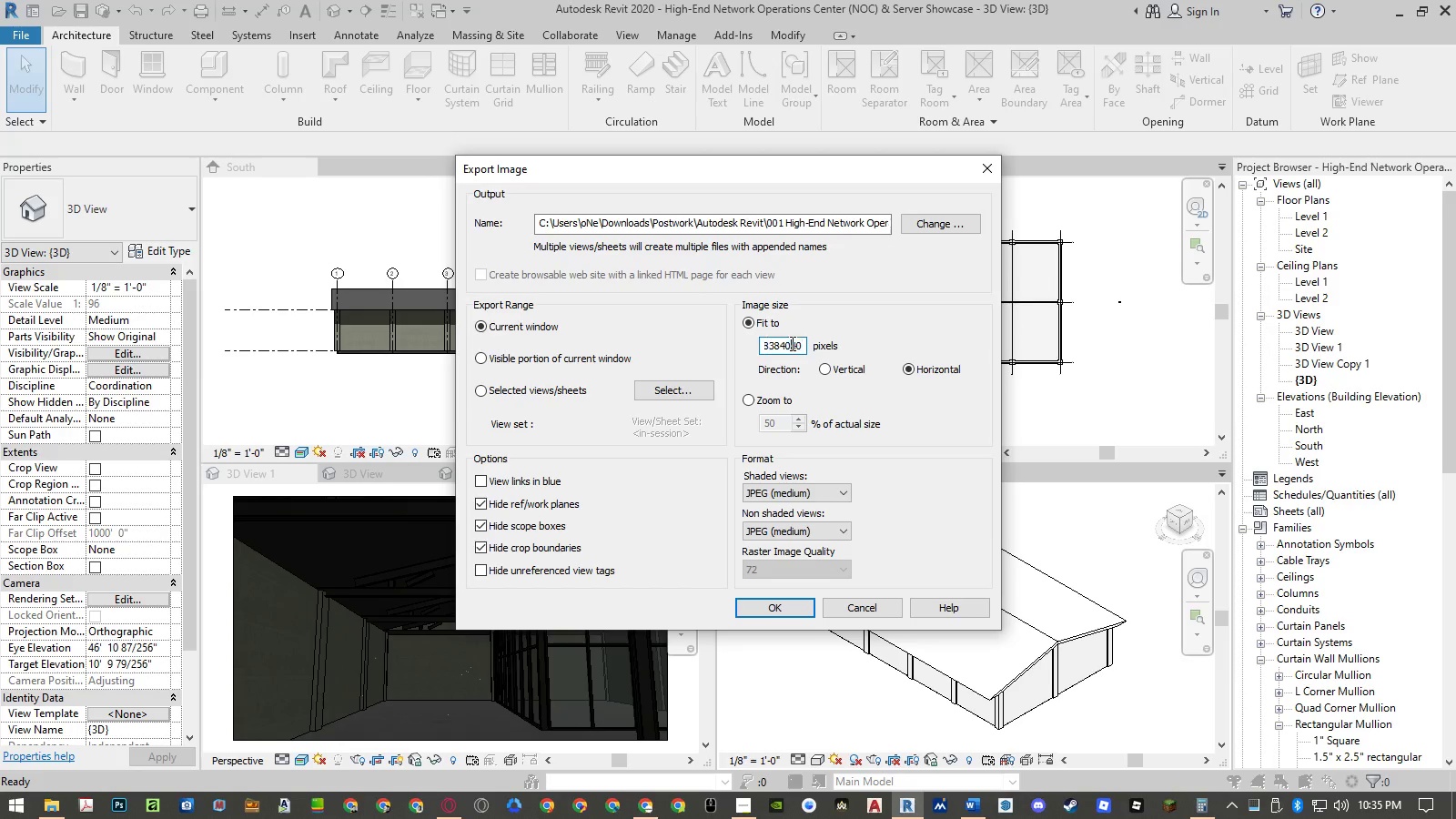 
triple_click([791, 343])
 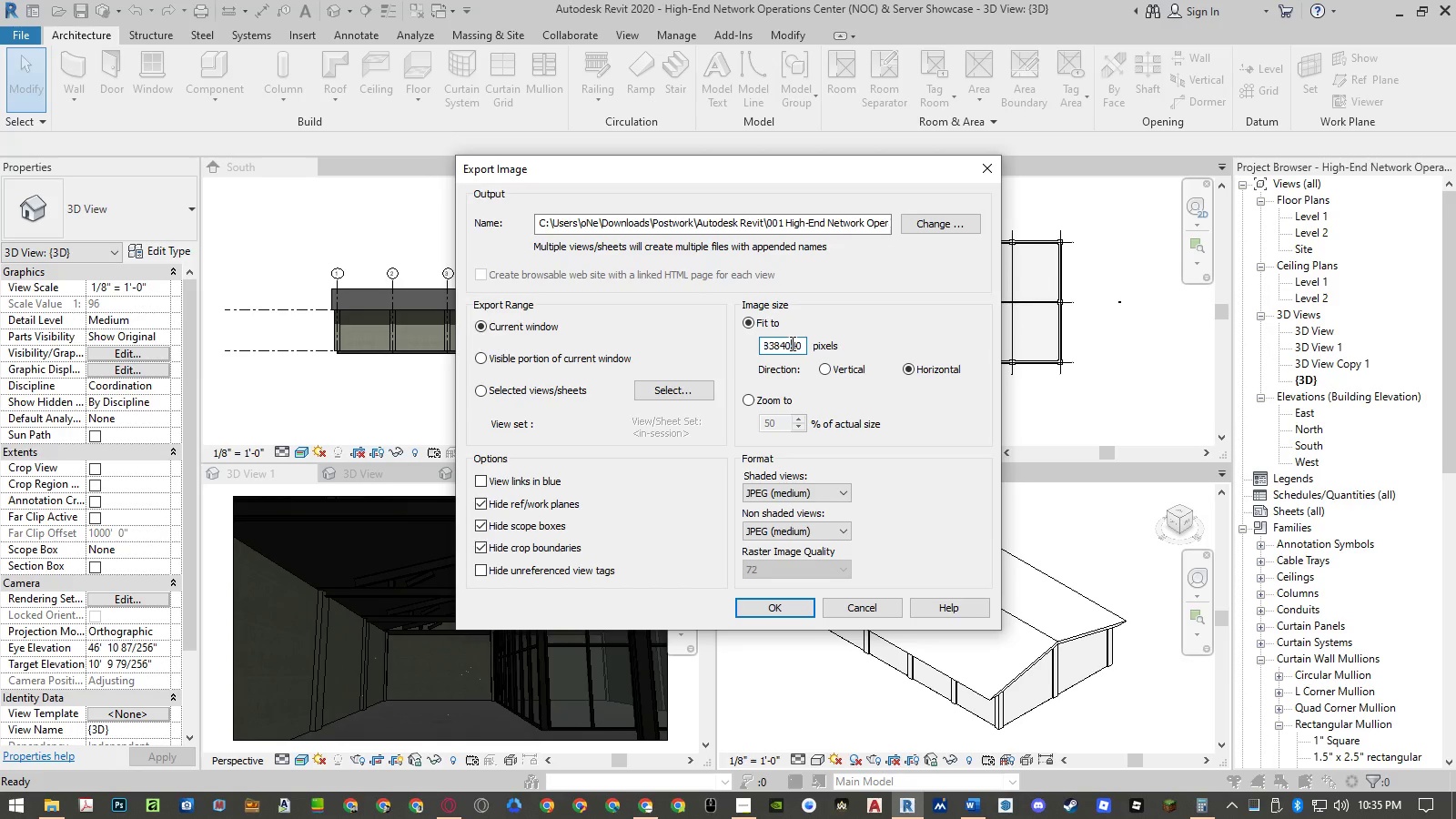 
triple_click([791, 343])
 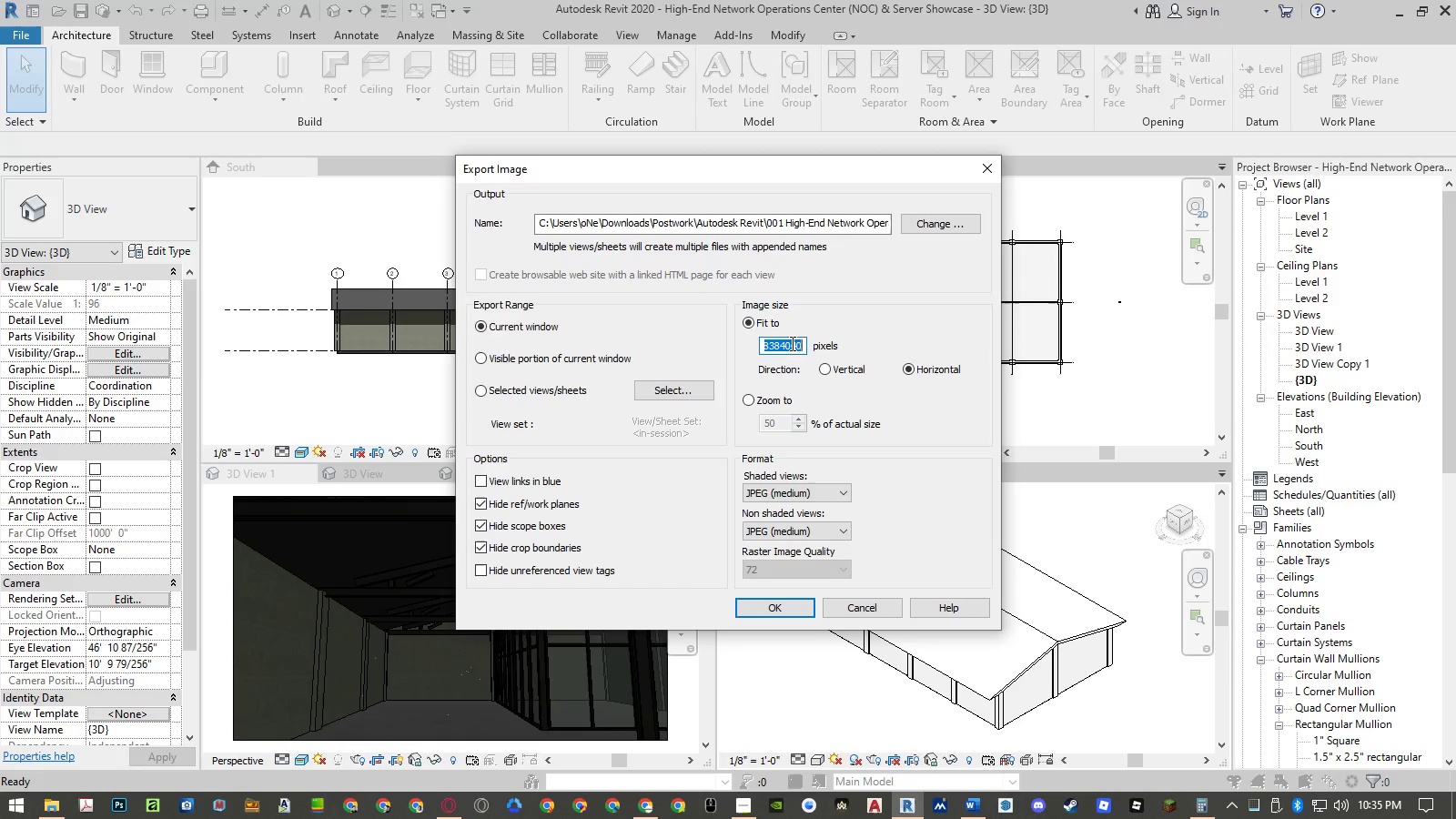 
key(Control+ControlLeft)
 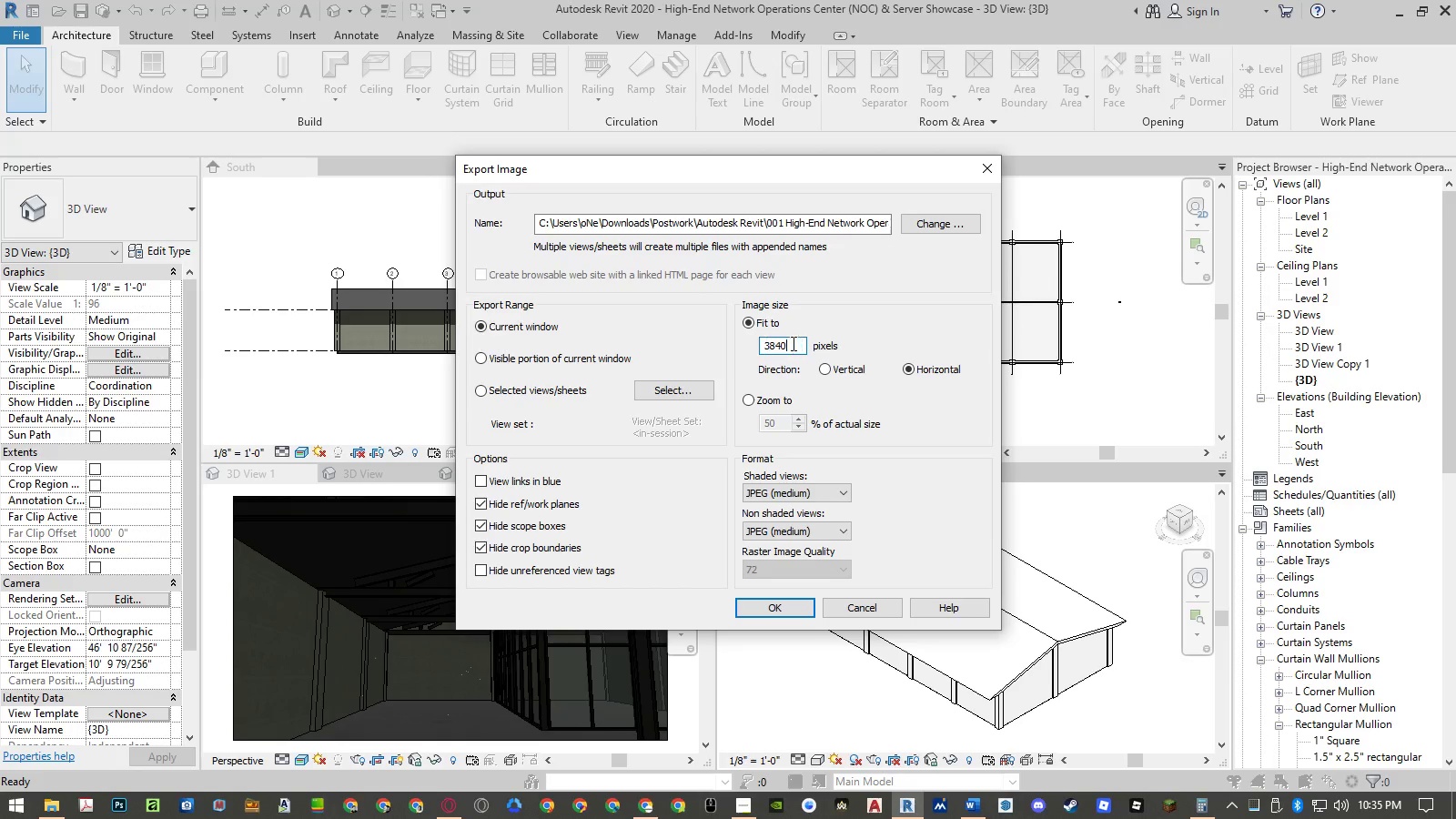 
key(Control+V)
 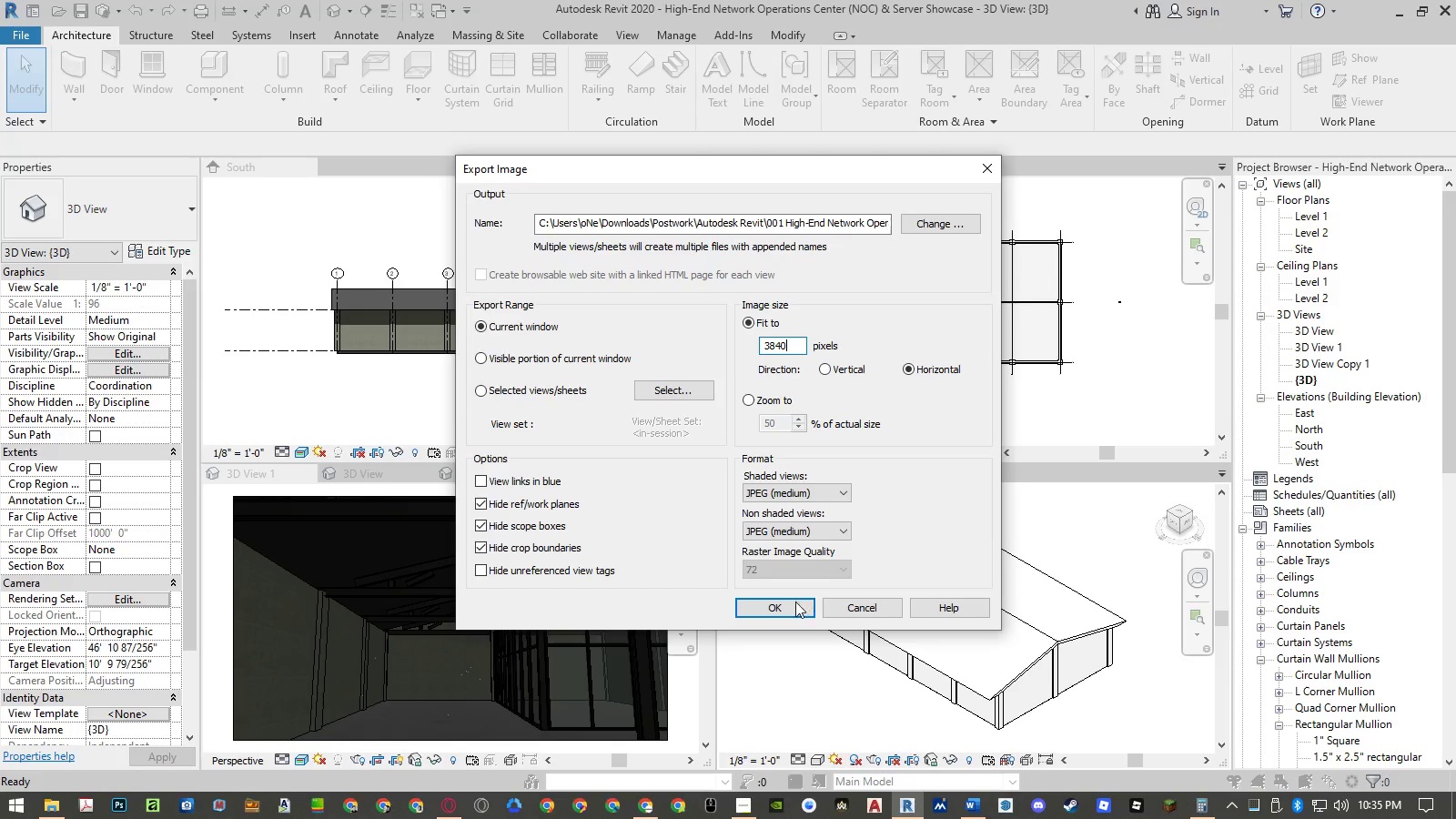 
left_click([792, 606])
 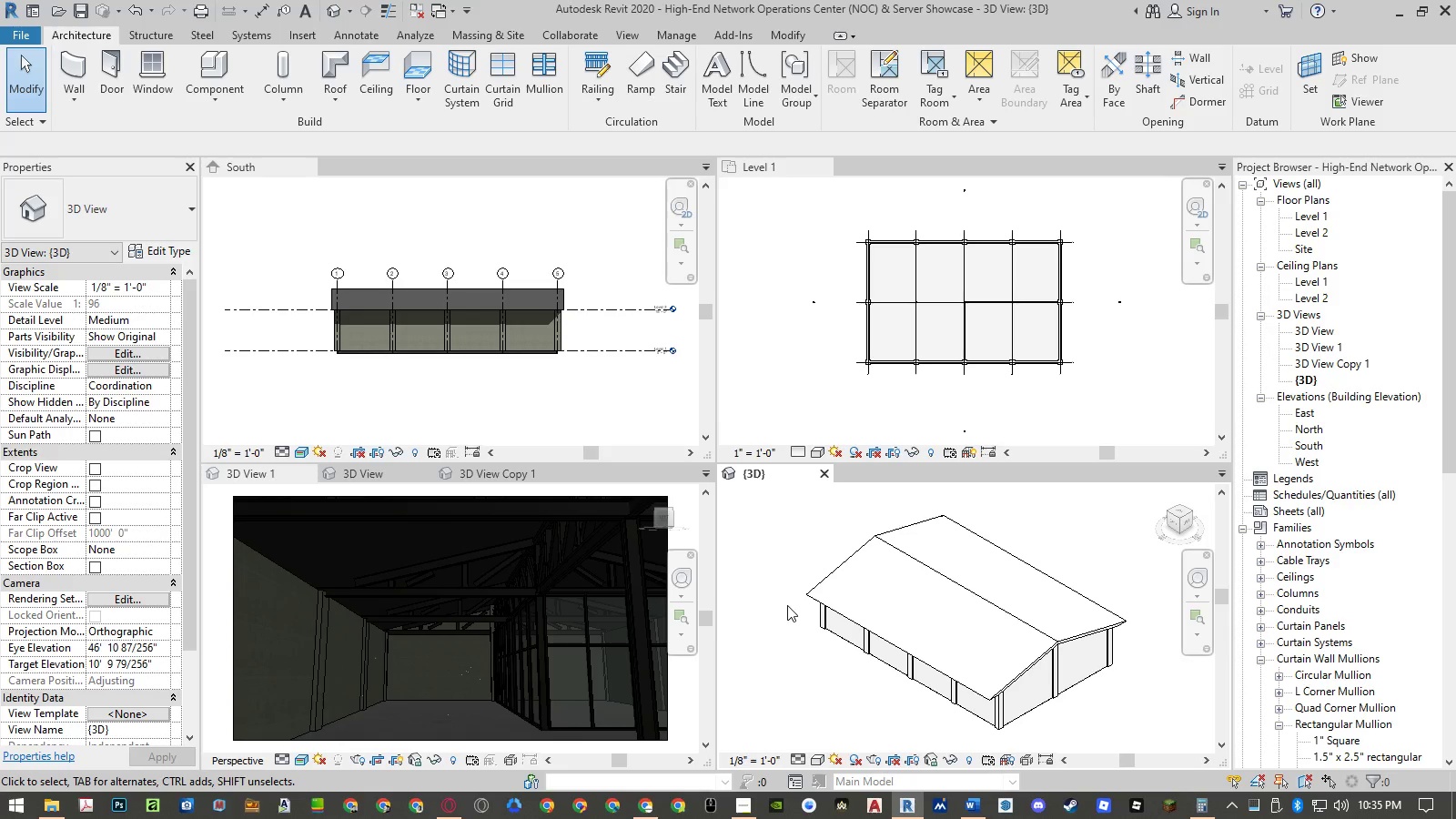 
left_click([56, 803])
 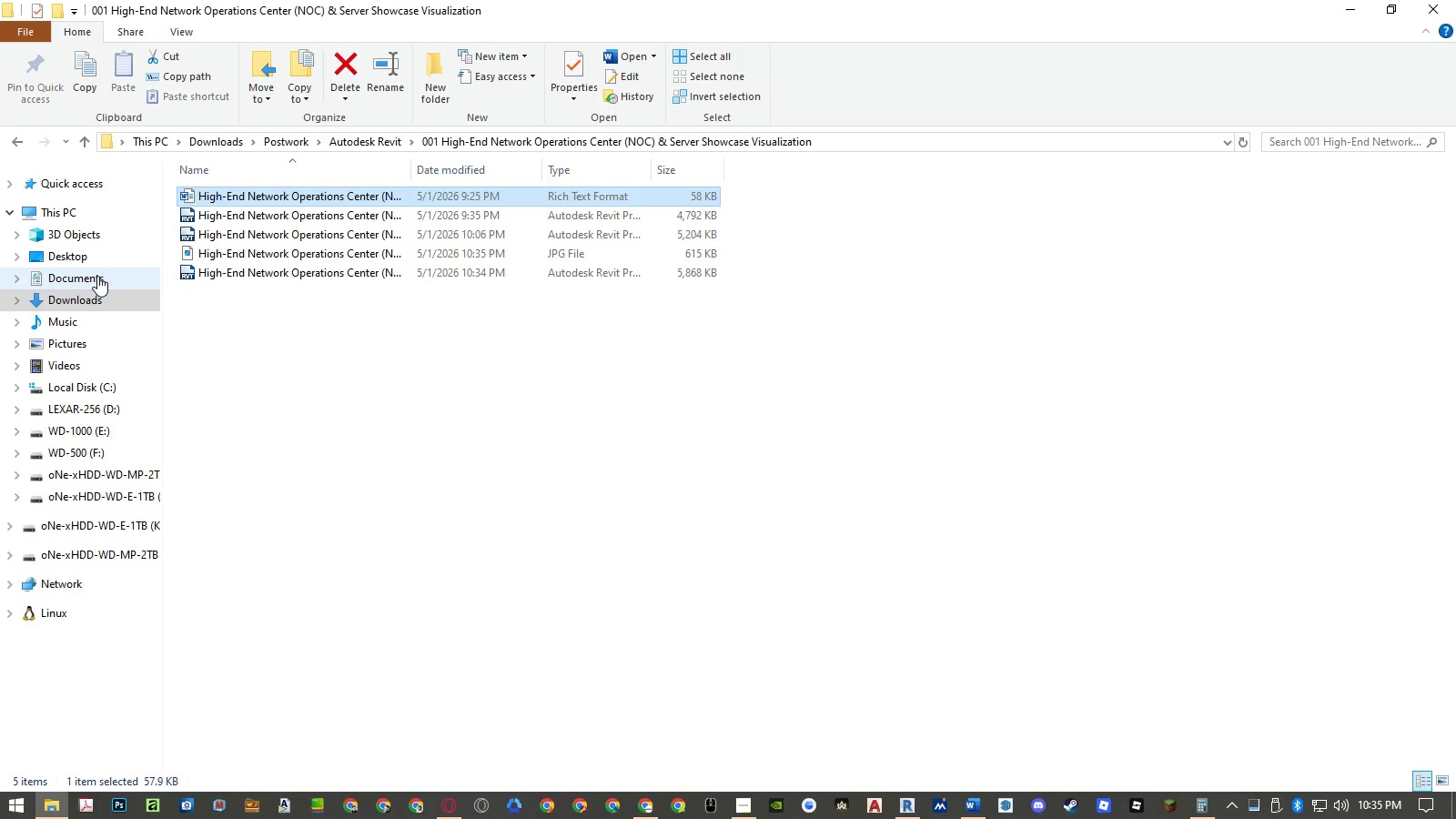 
right_click([86, 293])
 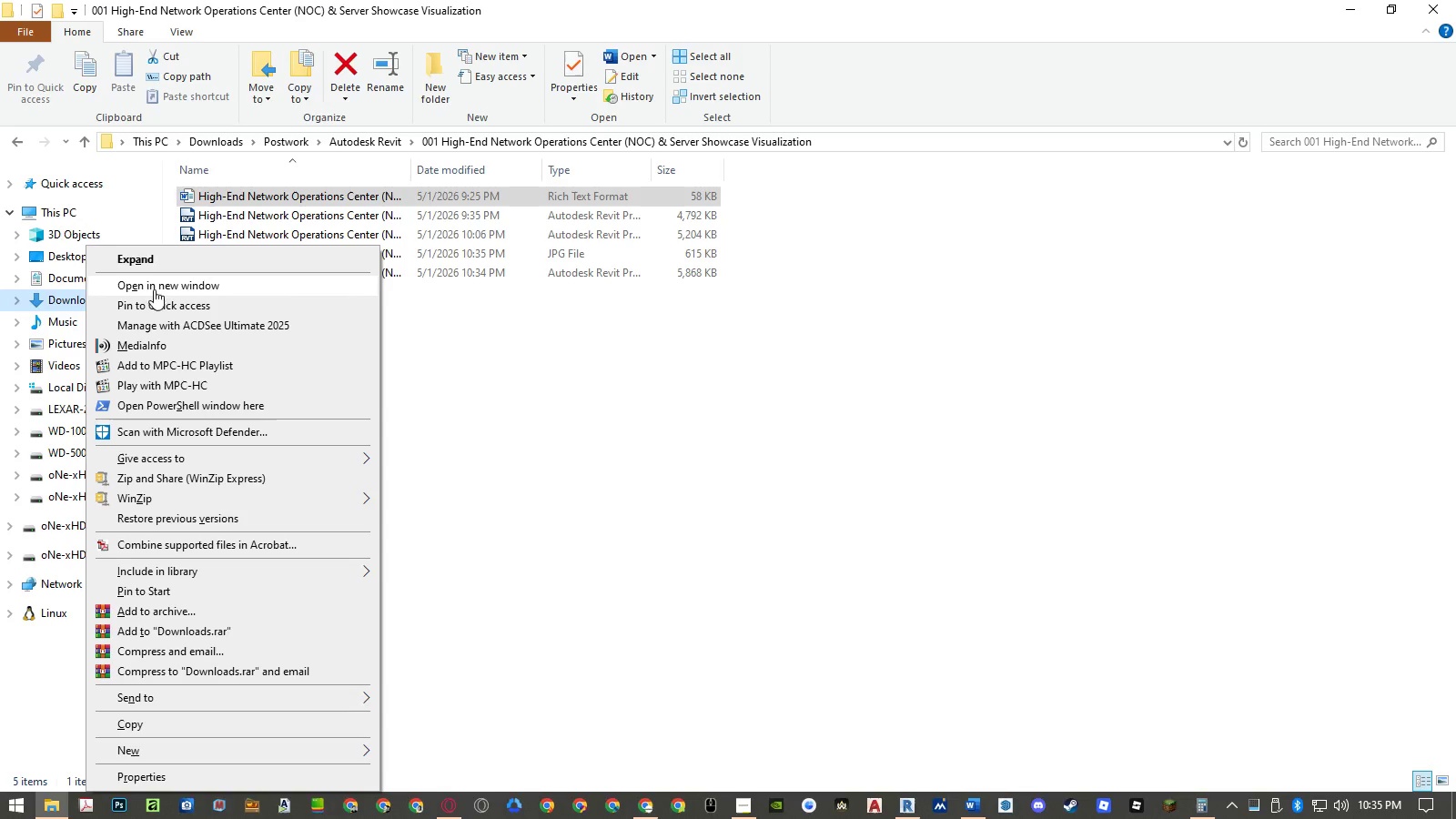 
left_click([161, 286])
 